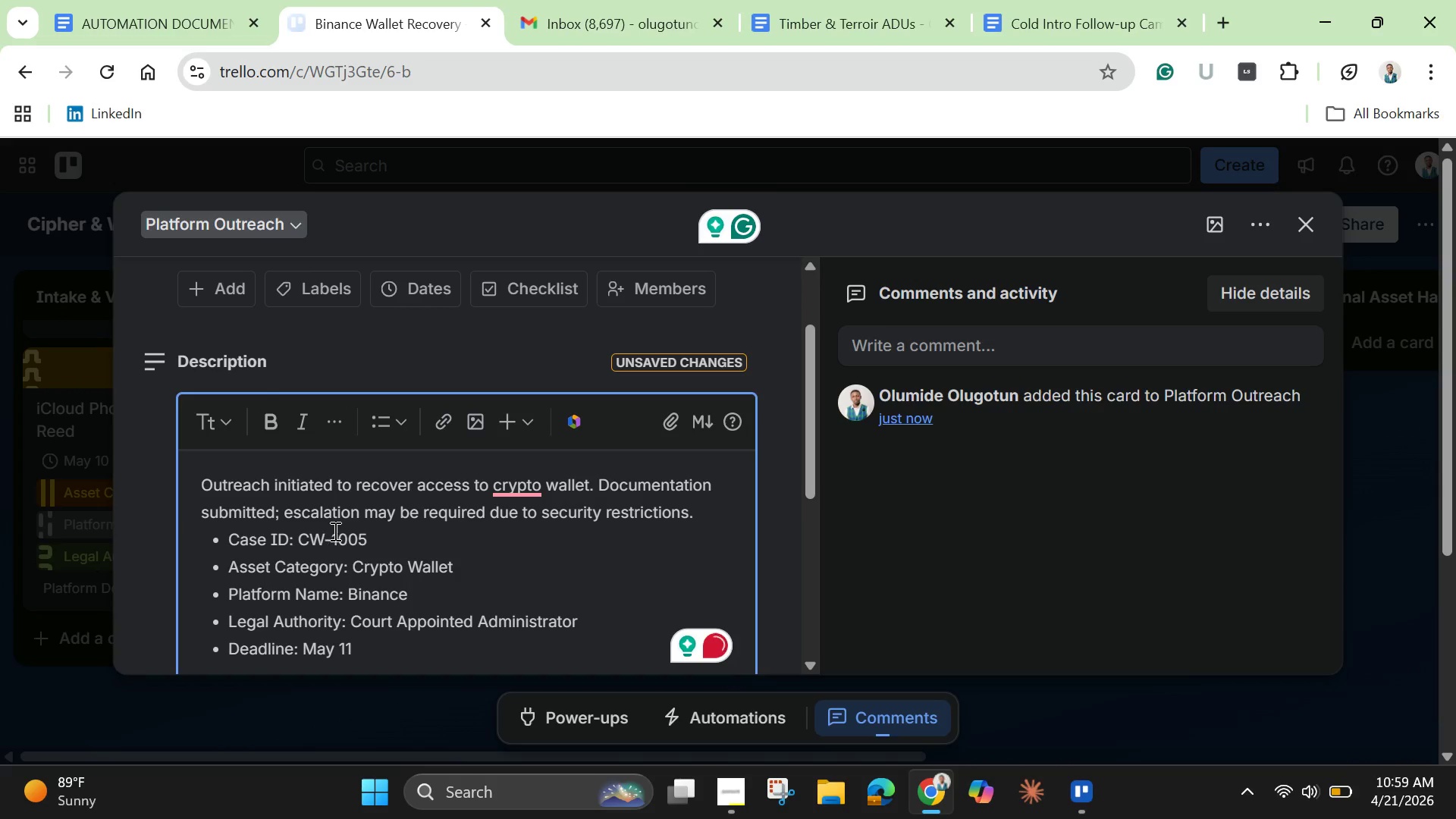 
scroll: coordinate [335, 460], scroll_direction: down, amount: 2.0
 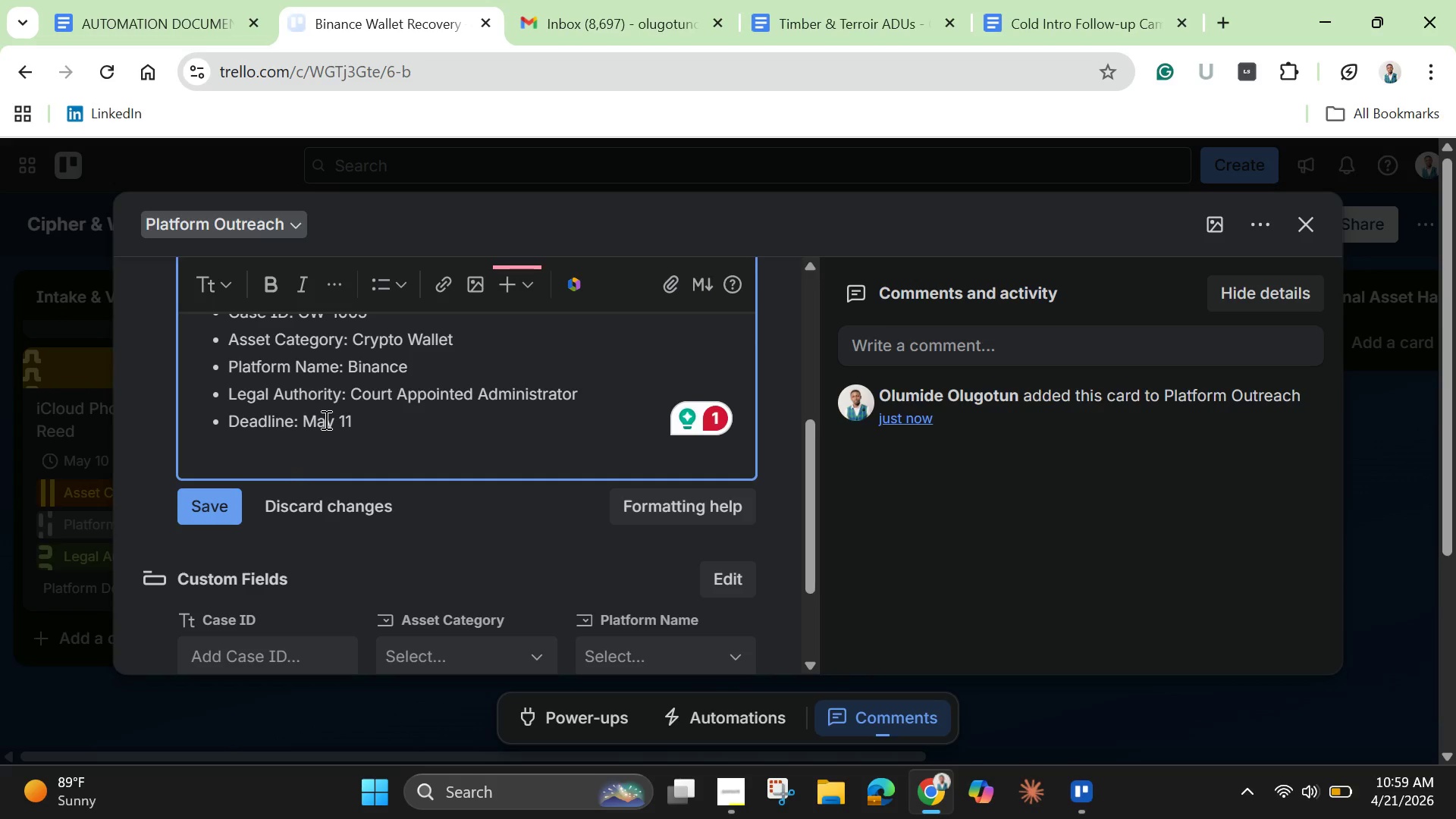 
wait(6.74)
 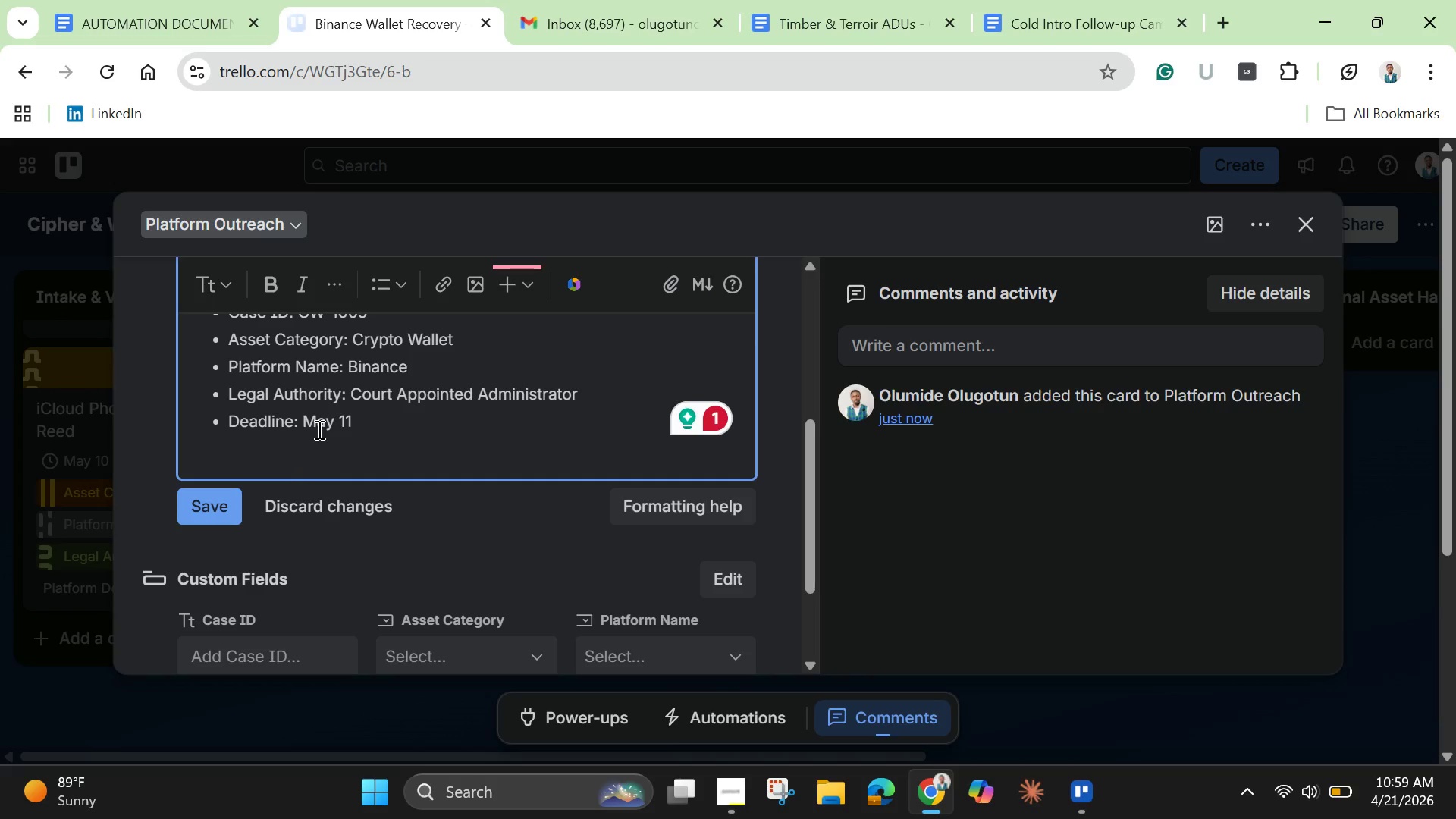 
scroll: coordinate [326, 418], scroll_direction: down, amount: 1.0
 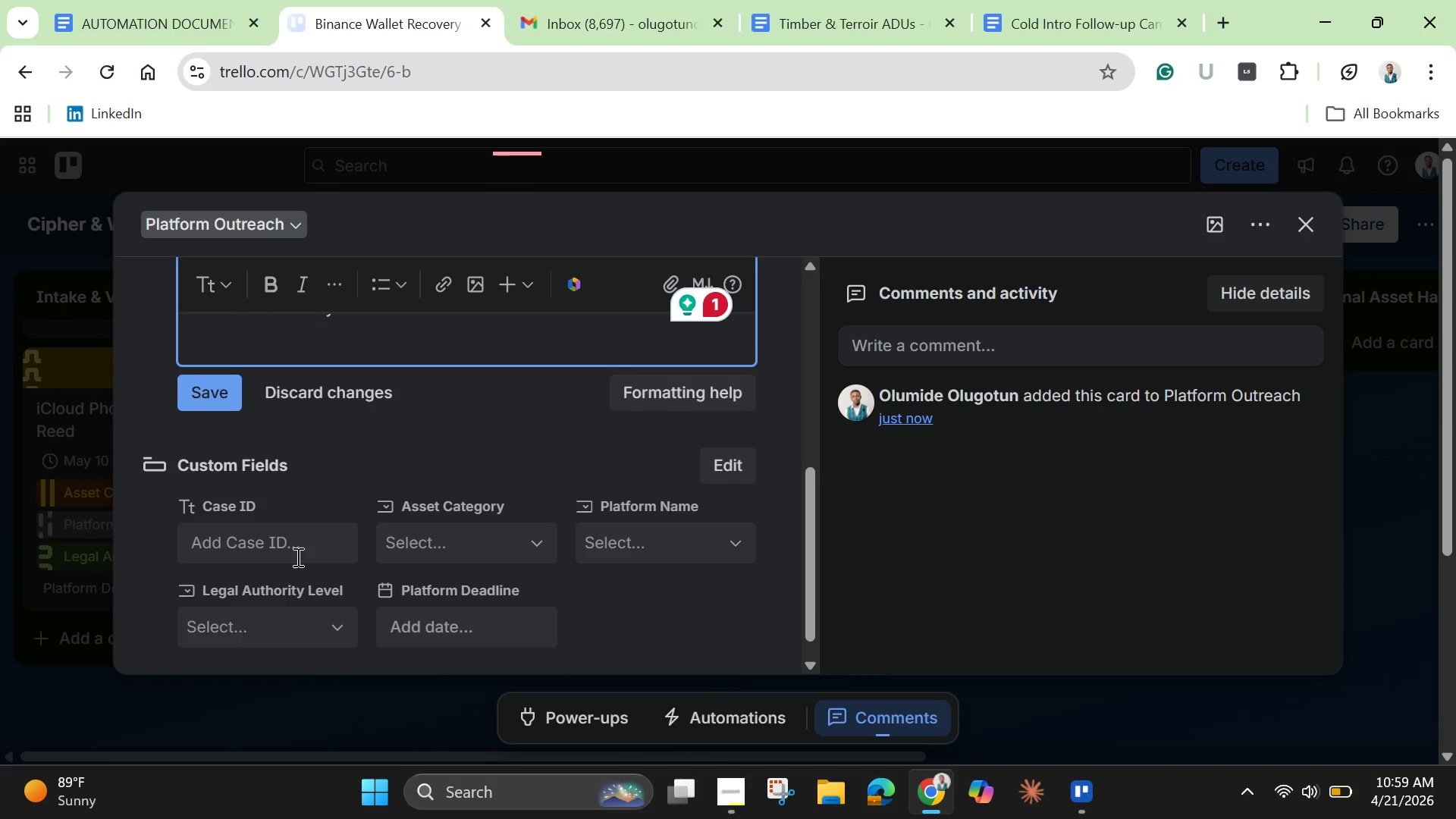 
left_click([295, 554])
 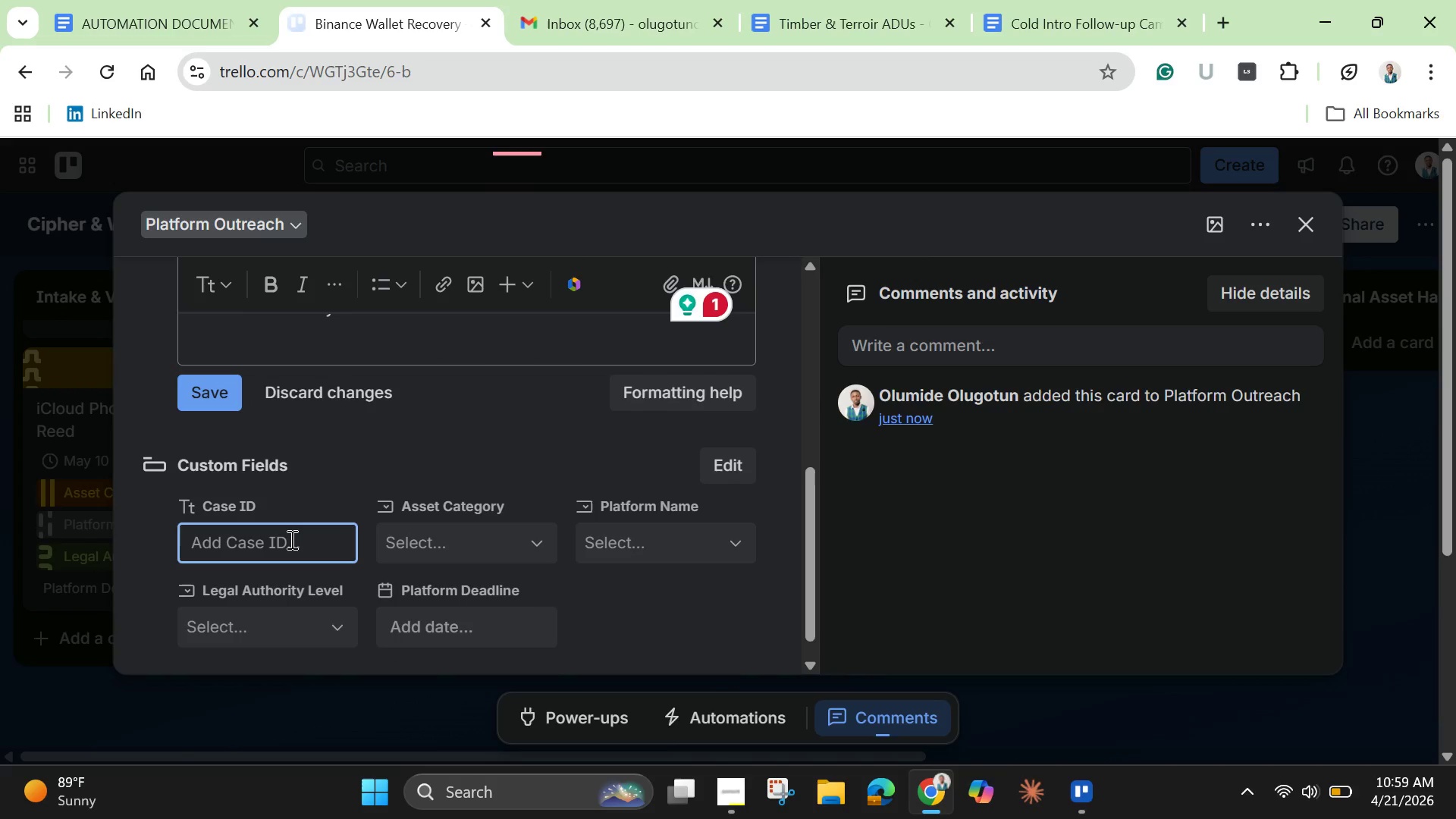 
type(CW-1005)
 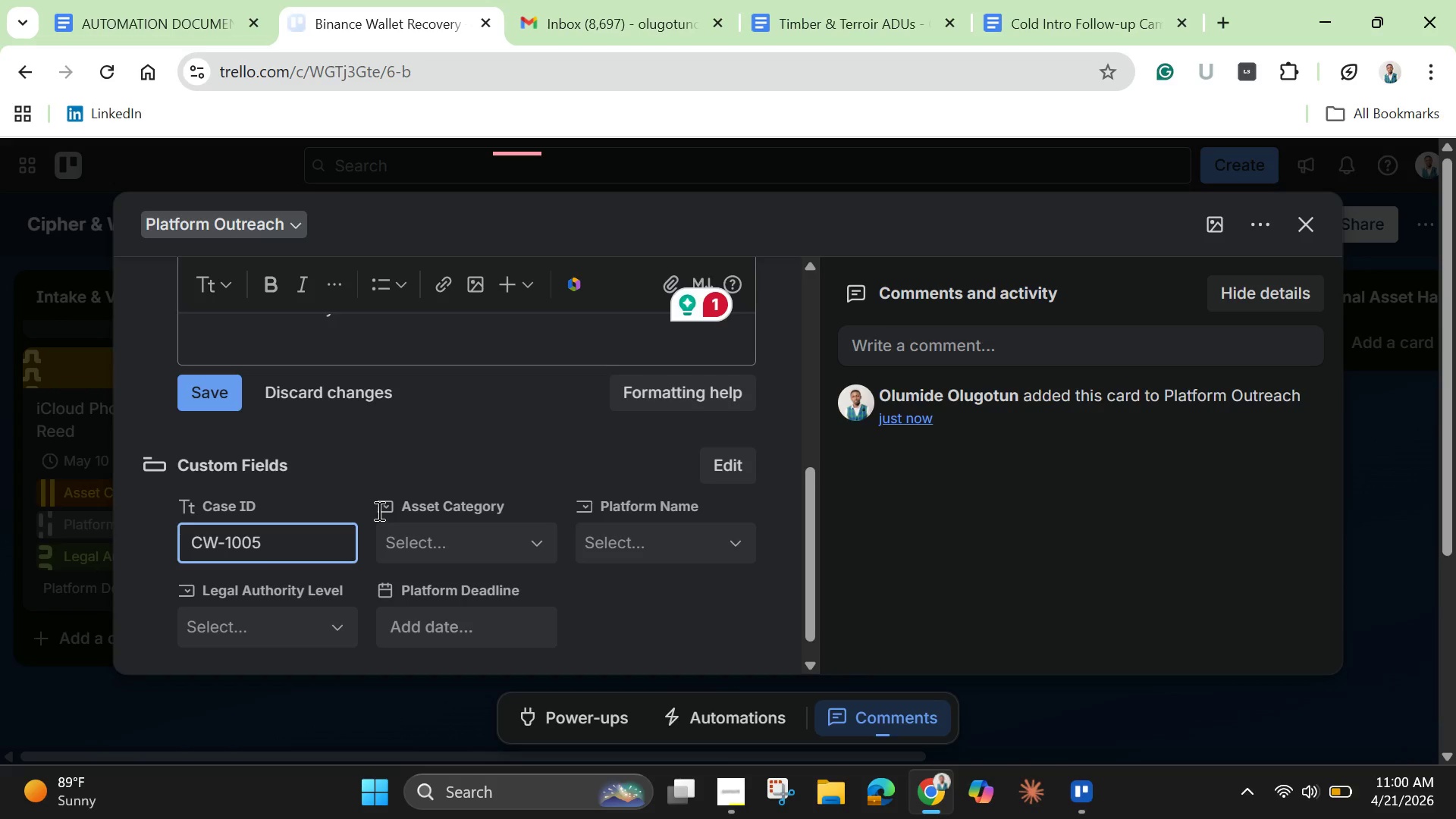 
left_click([413, 522])
 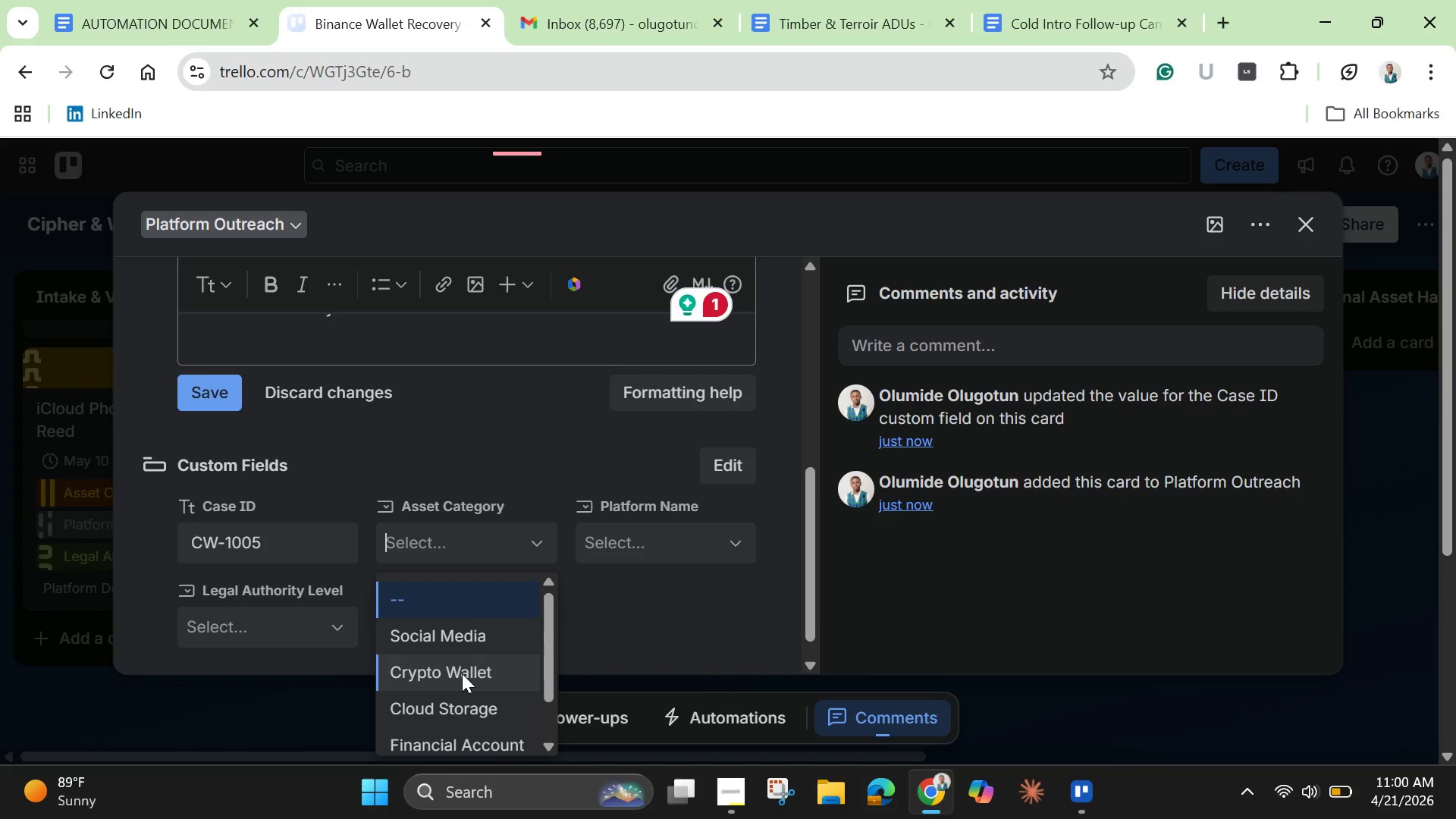 
left_click([462, 676])
 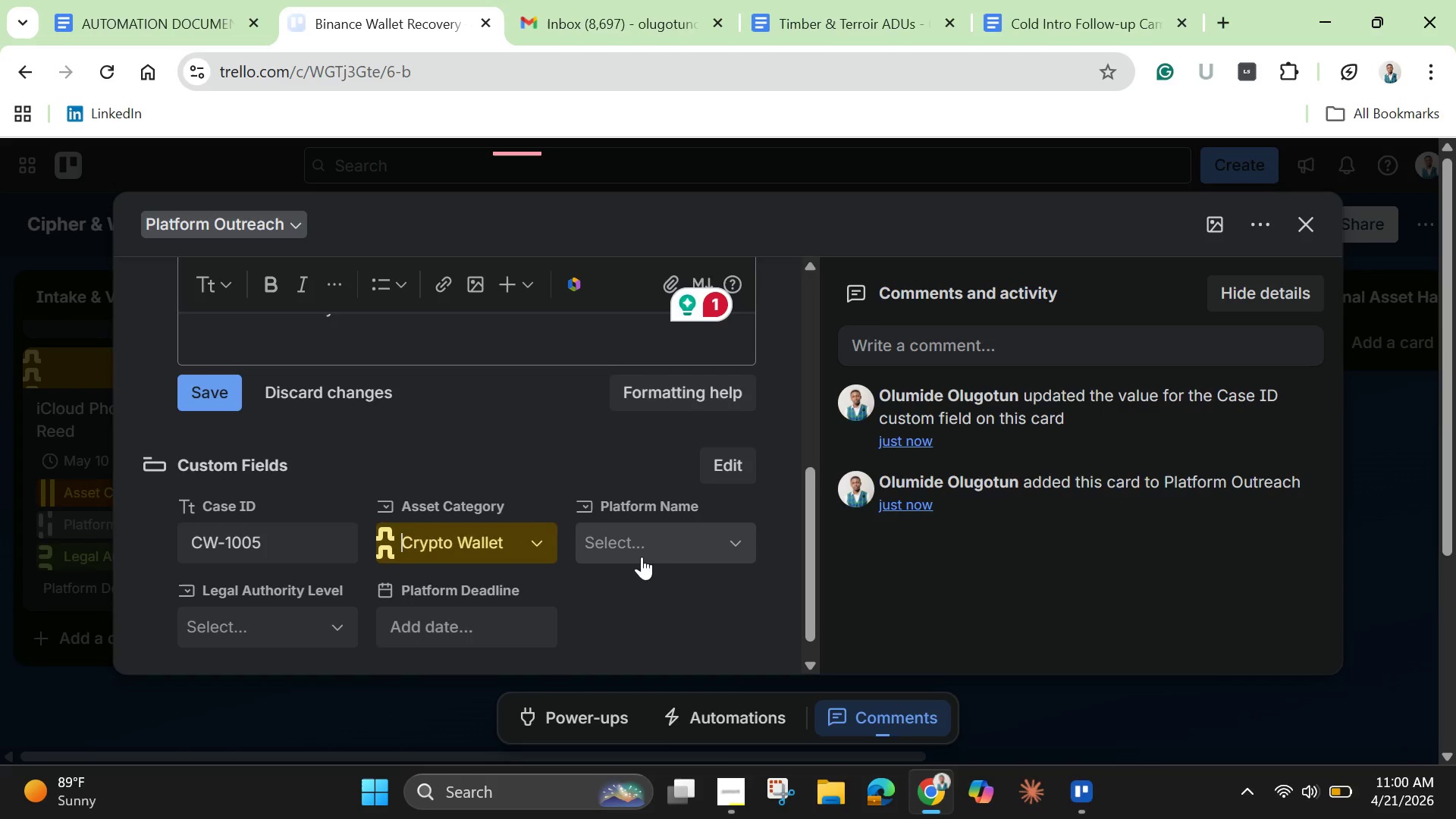 
mouse_move([653, 566])
 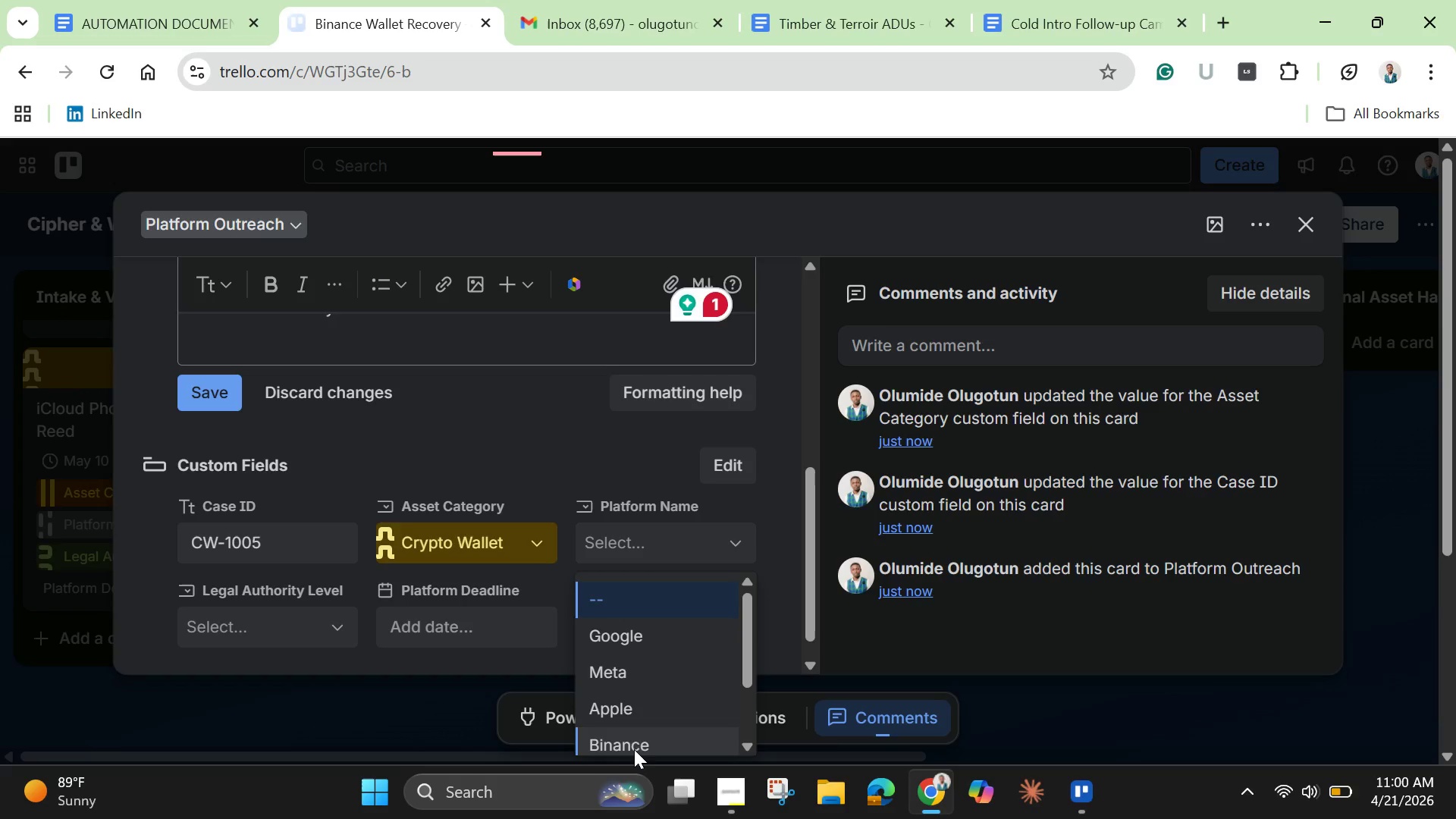 
left_click([638, 746])
 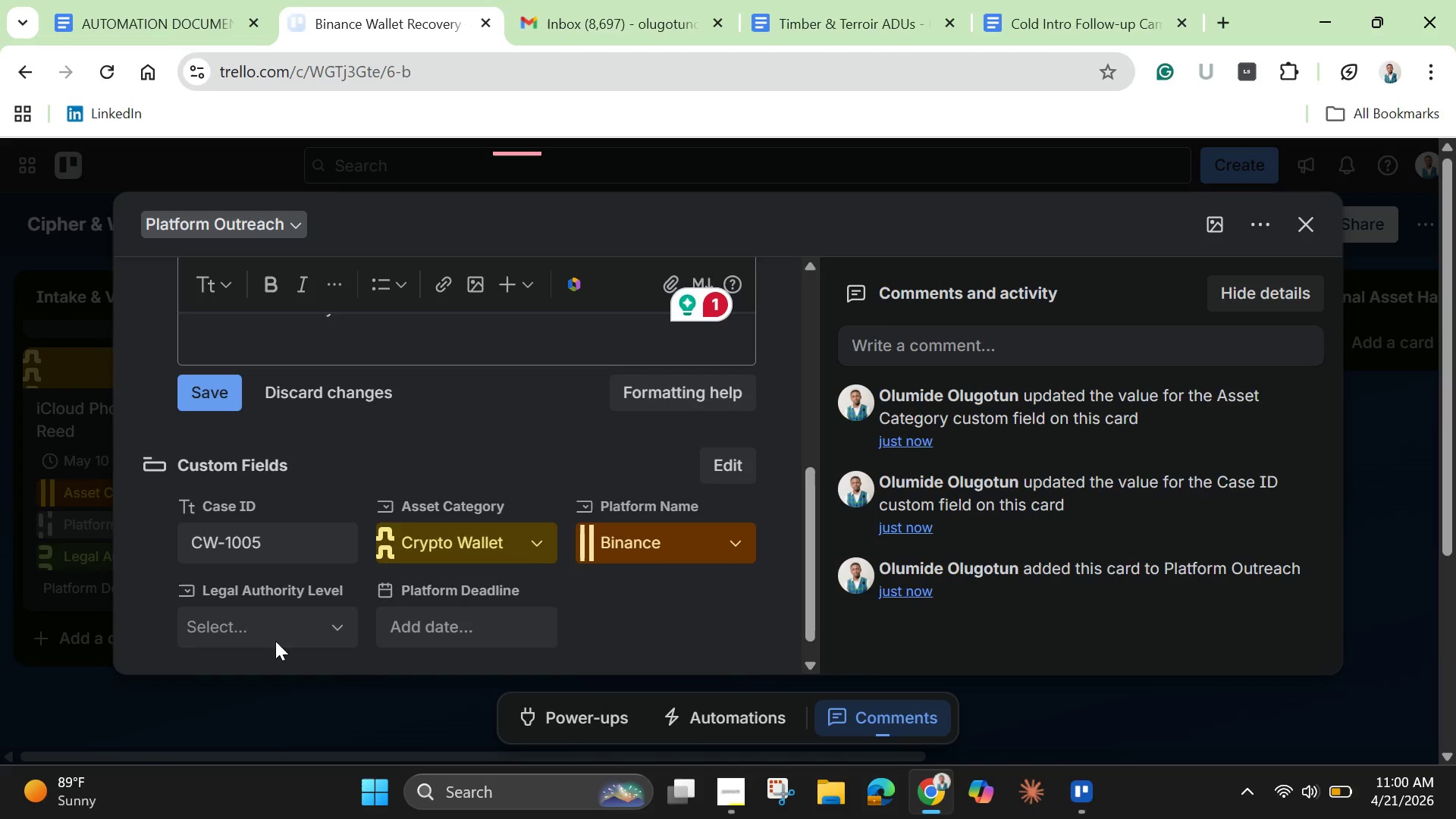 
left_click([275, 632])
 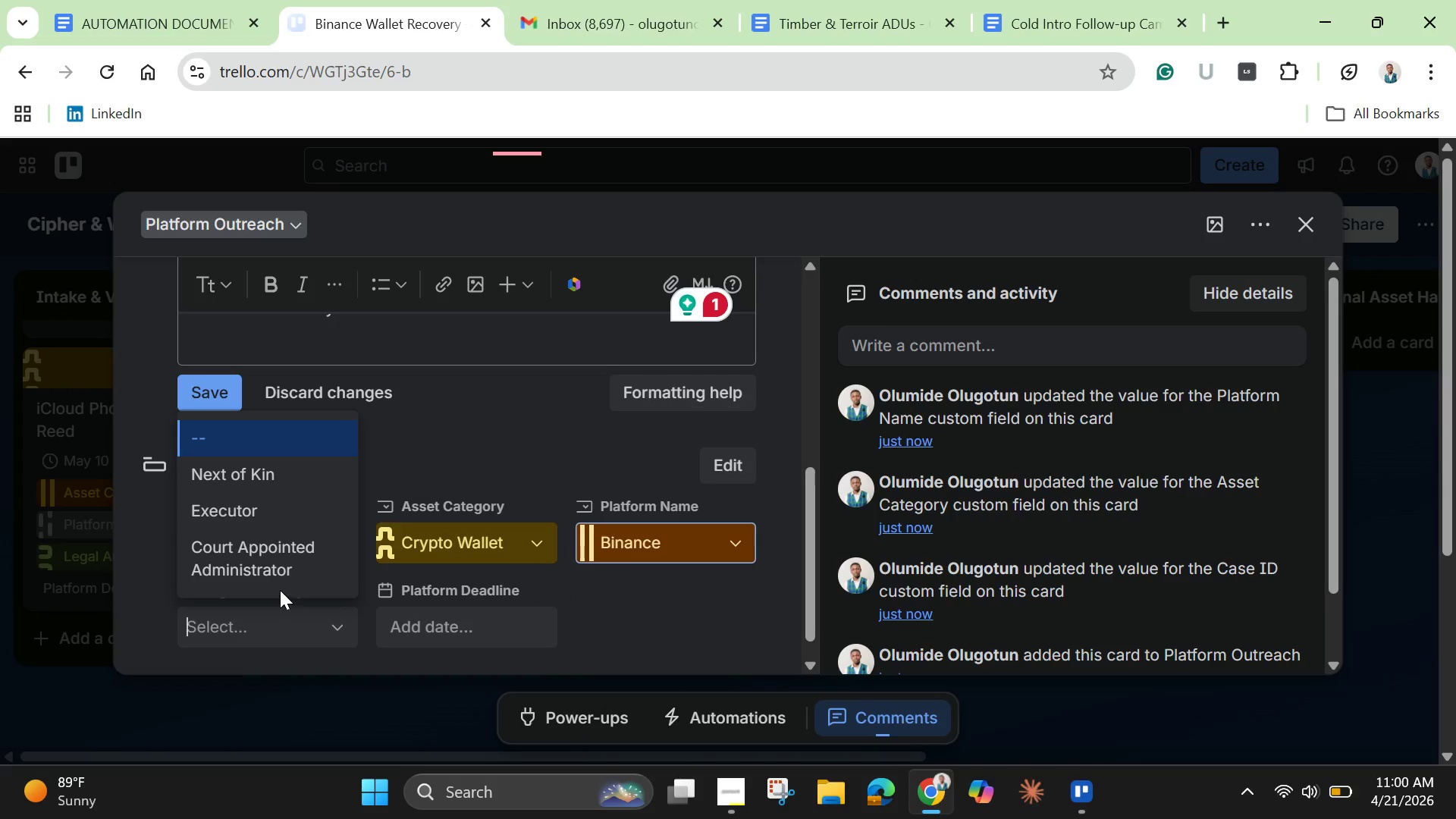 
left_click([273, 551])
 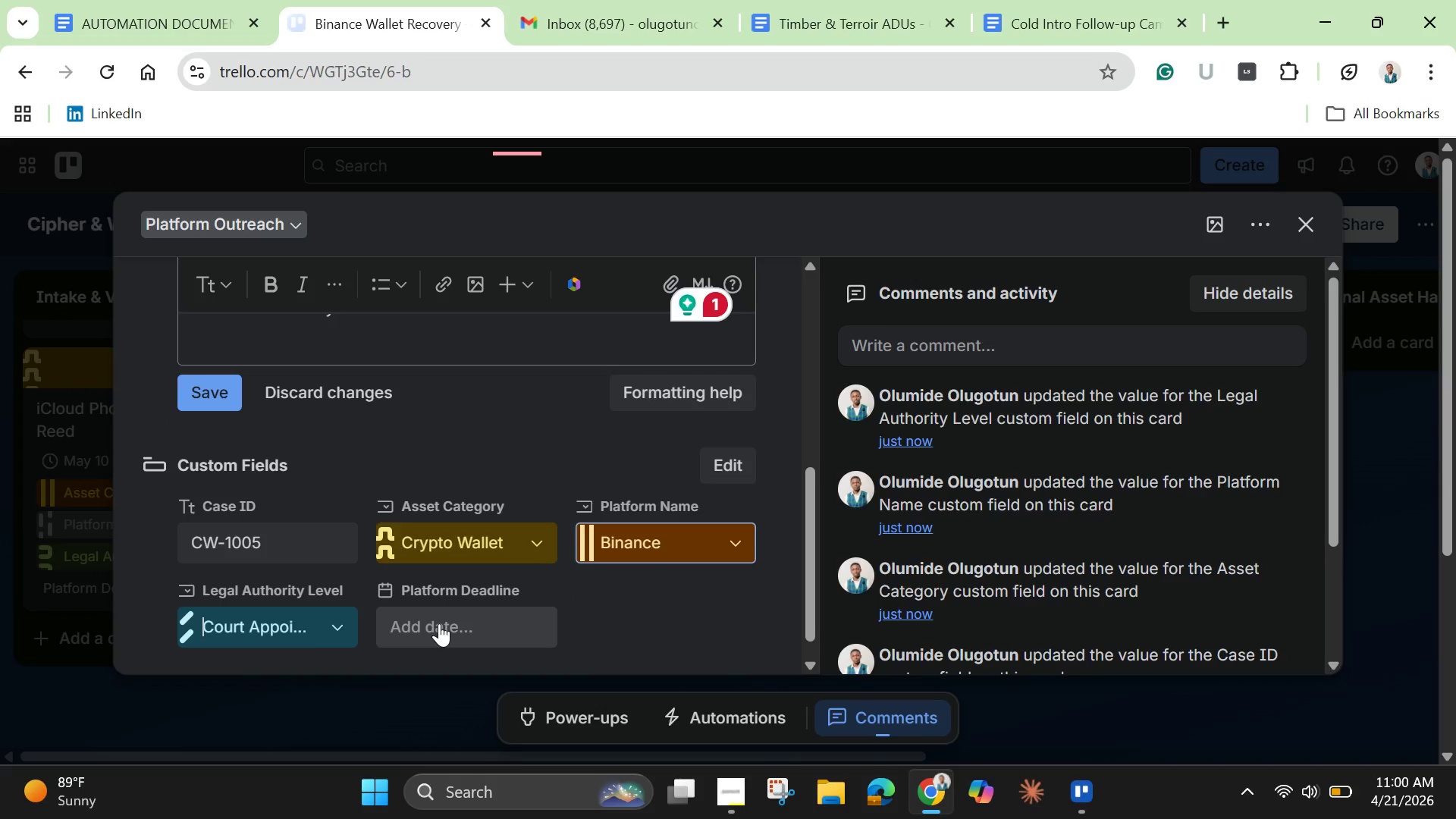 
left_click([439, 623])
 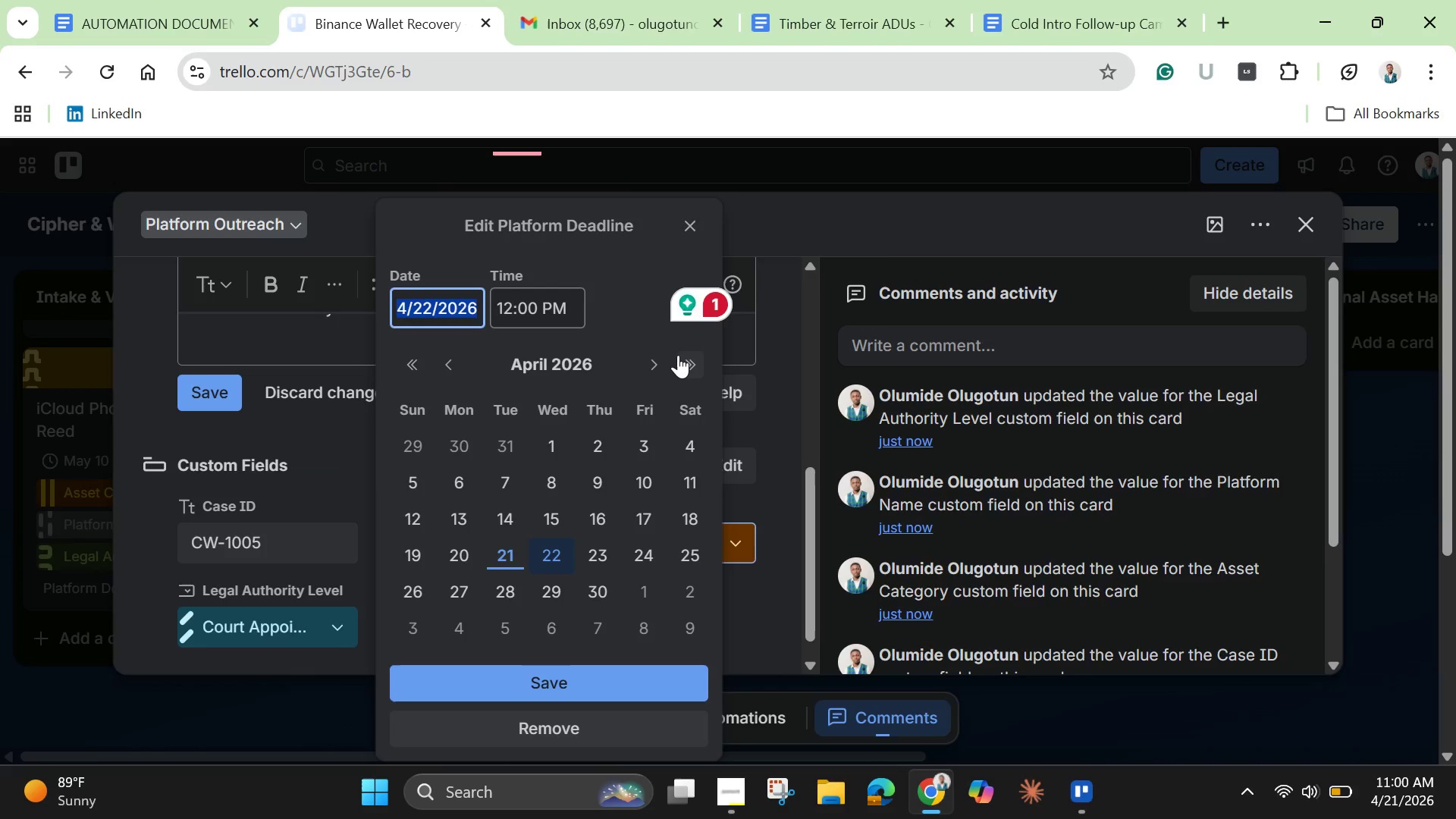 
left_click([656, 364])
 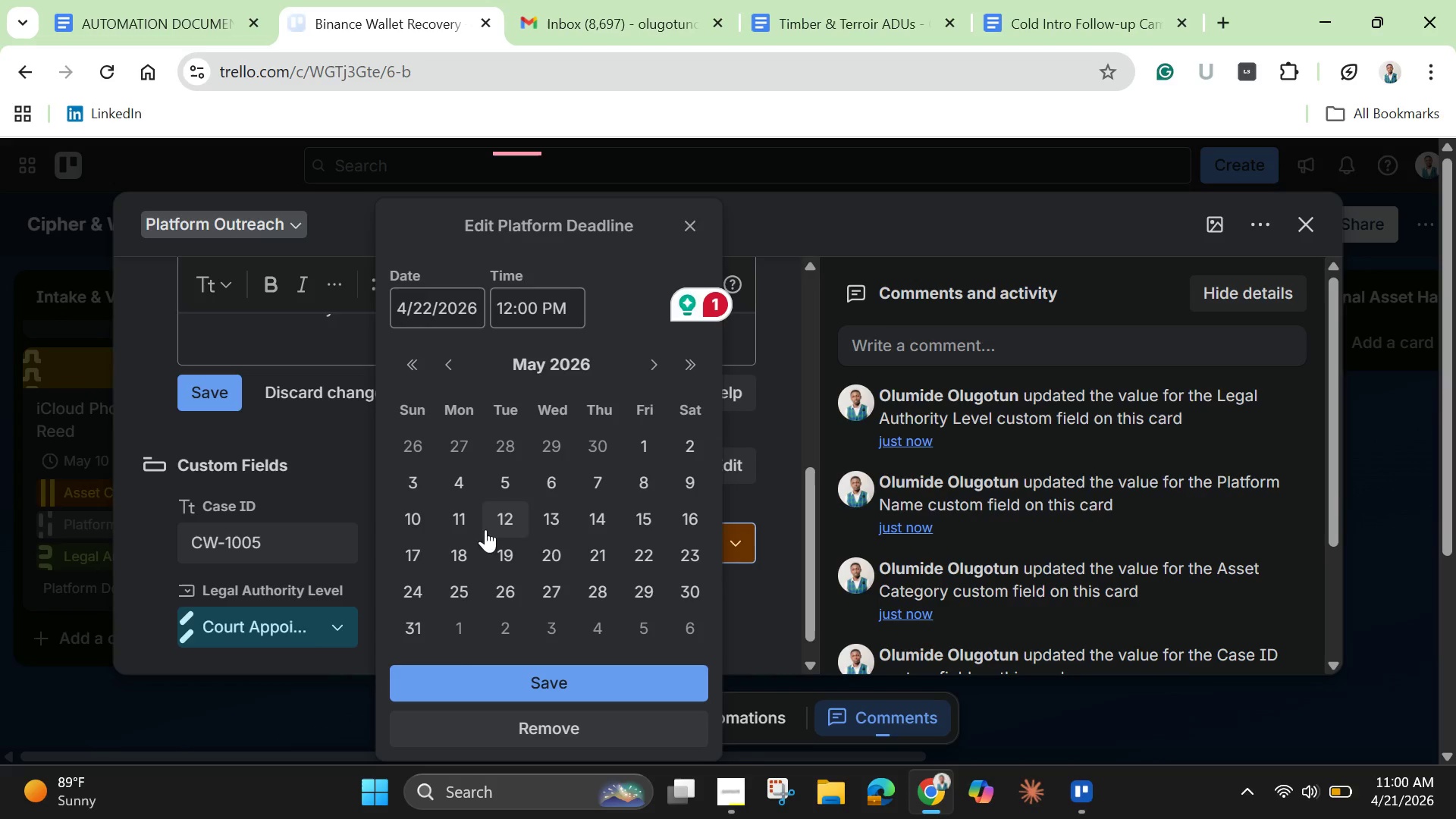 
left_click([467, 529])
 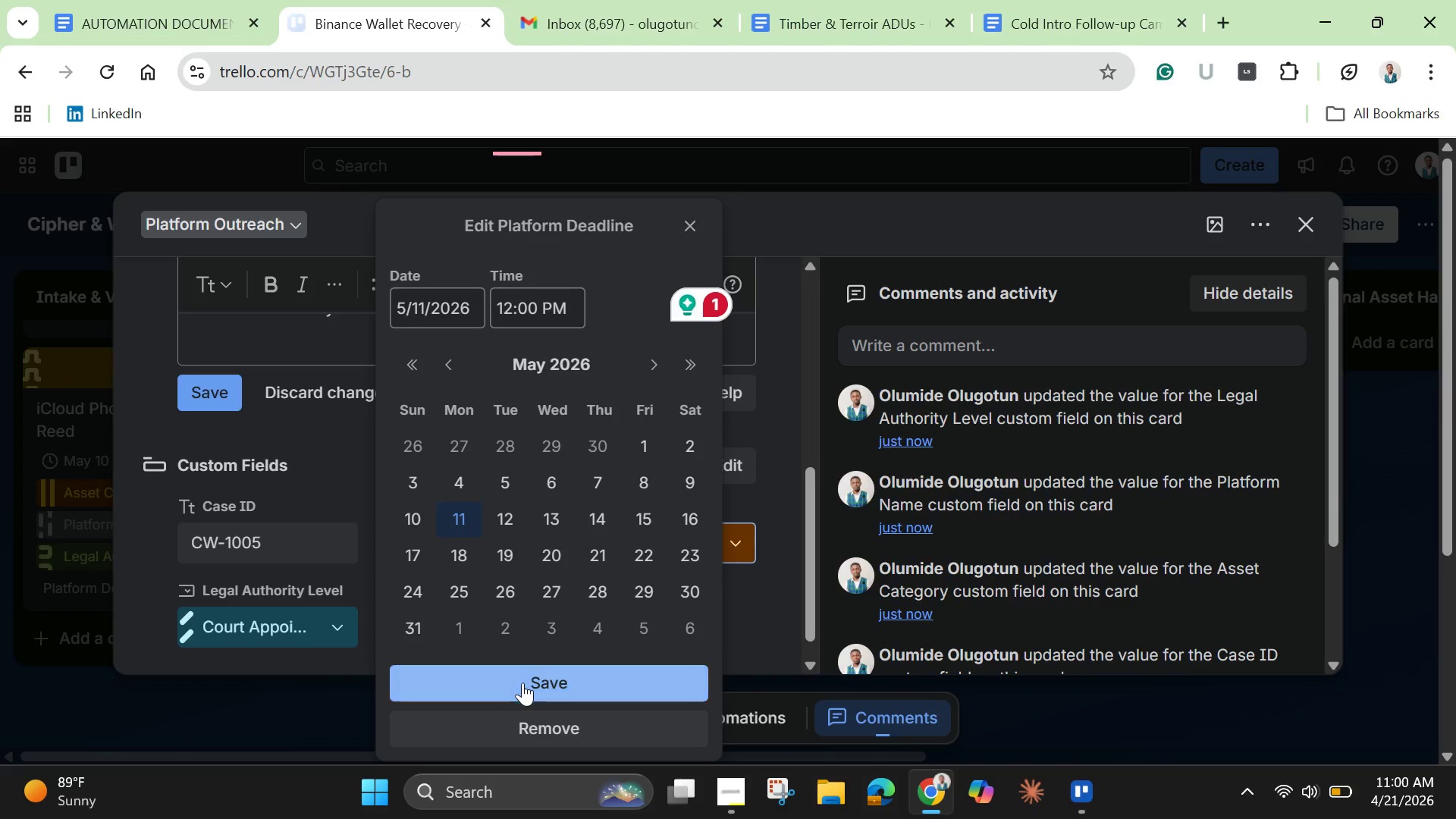 
left_click([522, 682])
 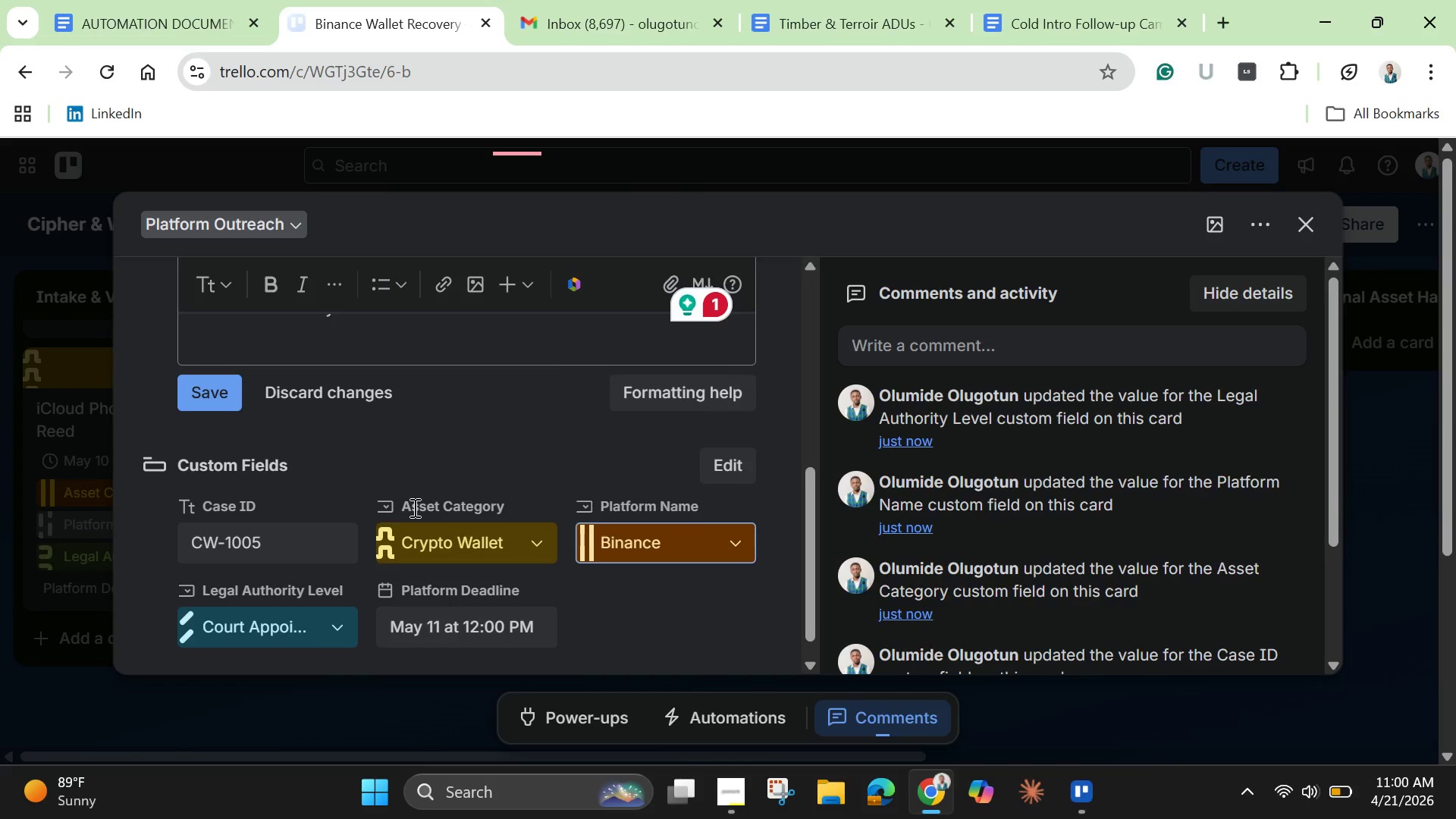 
scroll: coordinate [312, 372], scroll_direction: up, amount: 2.0
 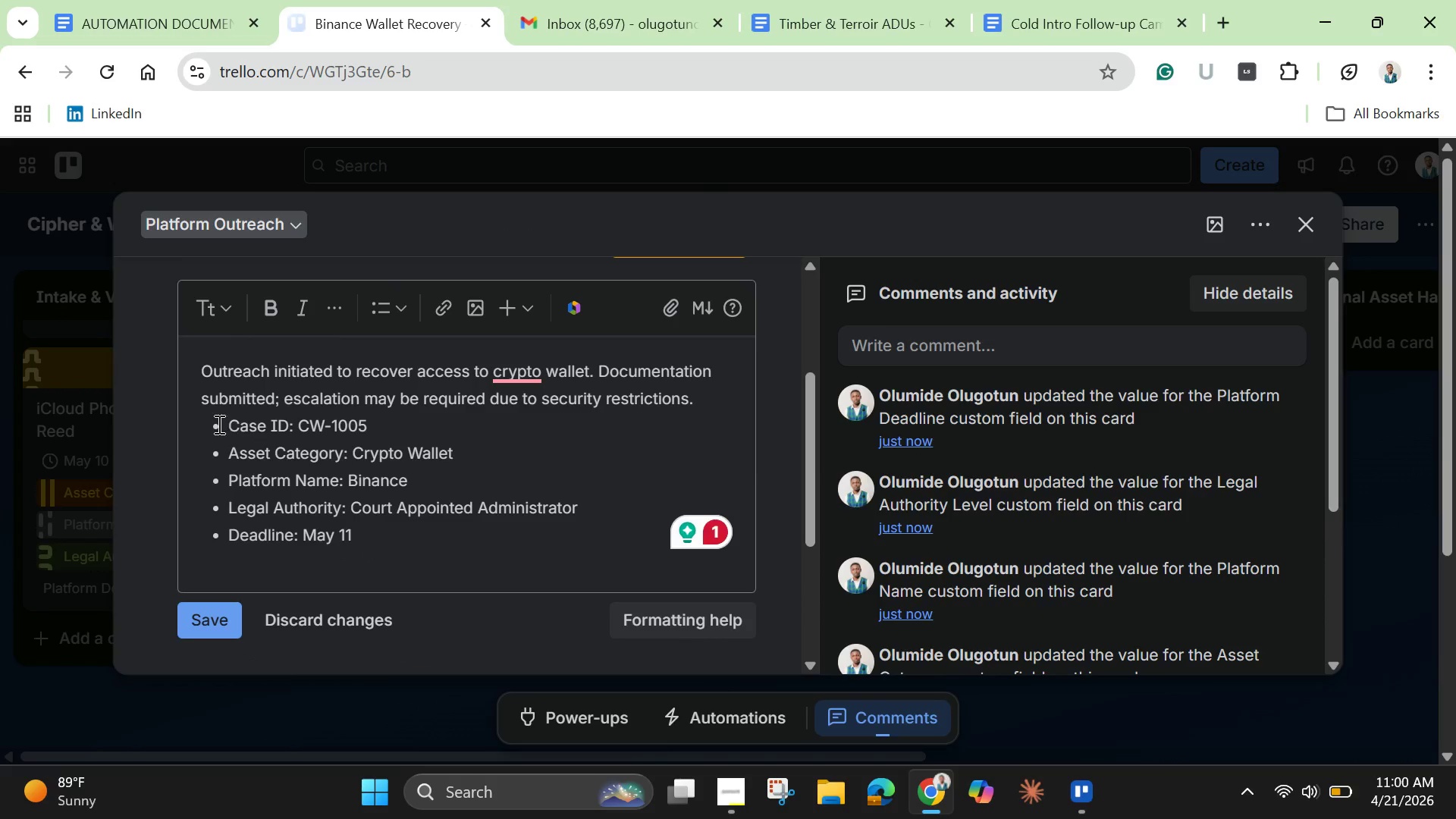 
left_click_drag(start_coordinate=[194, 417], to_coordinate=[420, 522])
 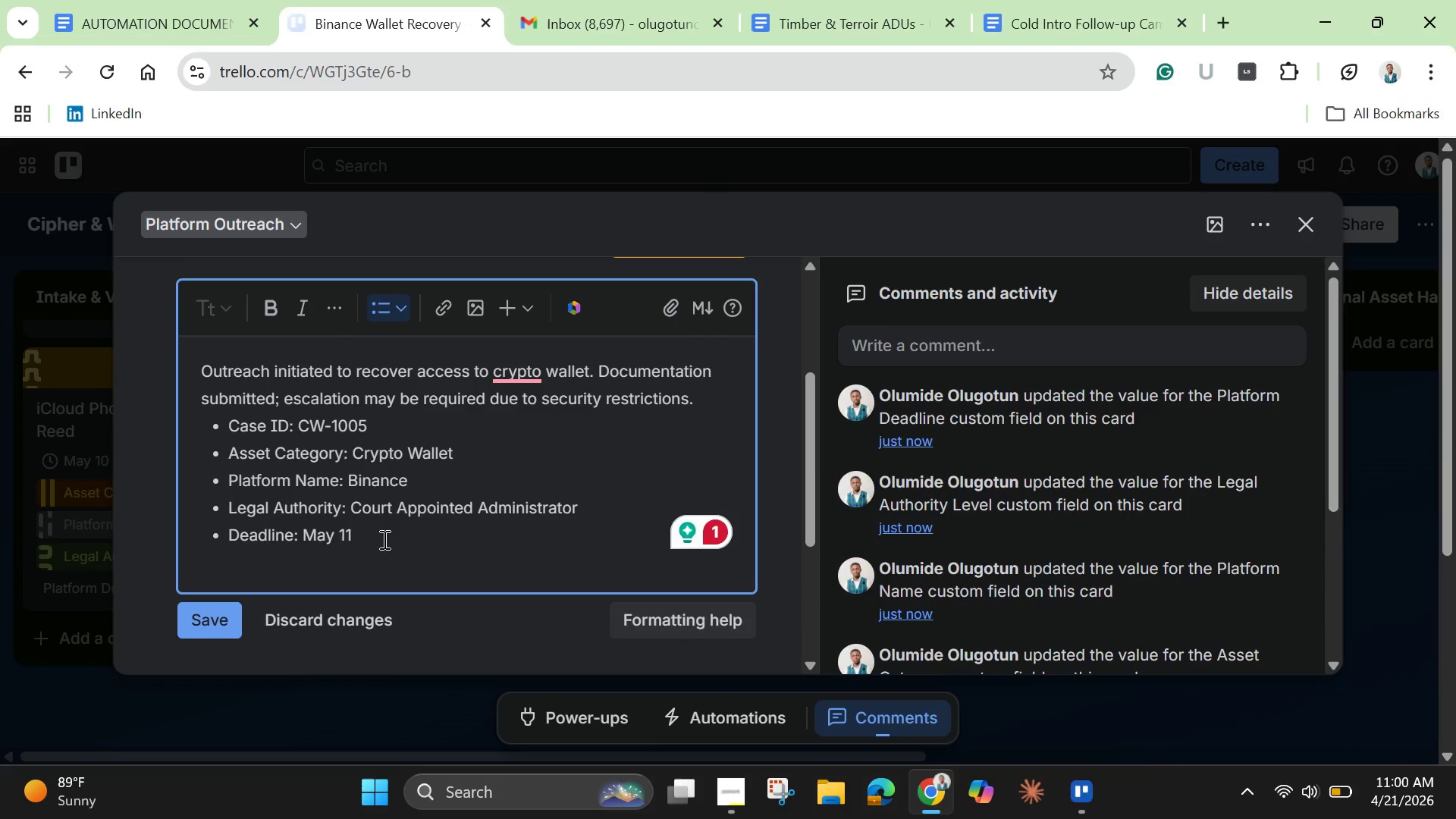 
left_click_drag(start_coordinate=[401, 539], to_coordinate=[202, 438])
 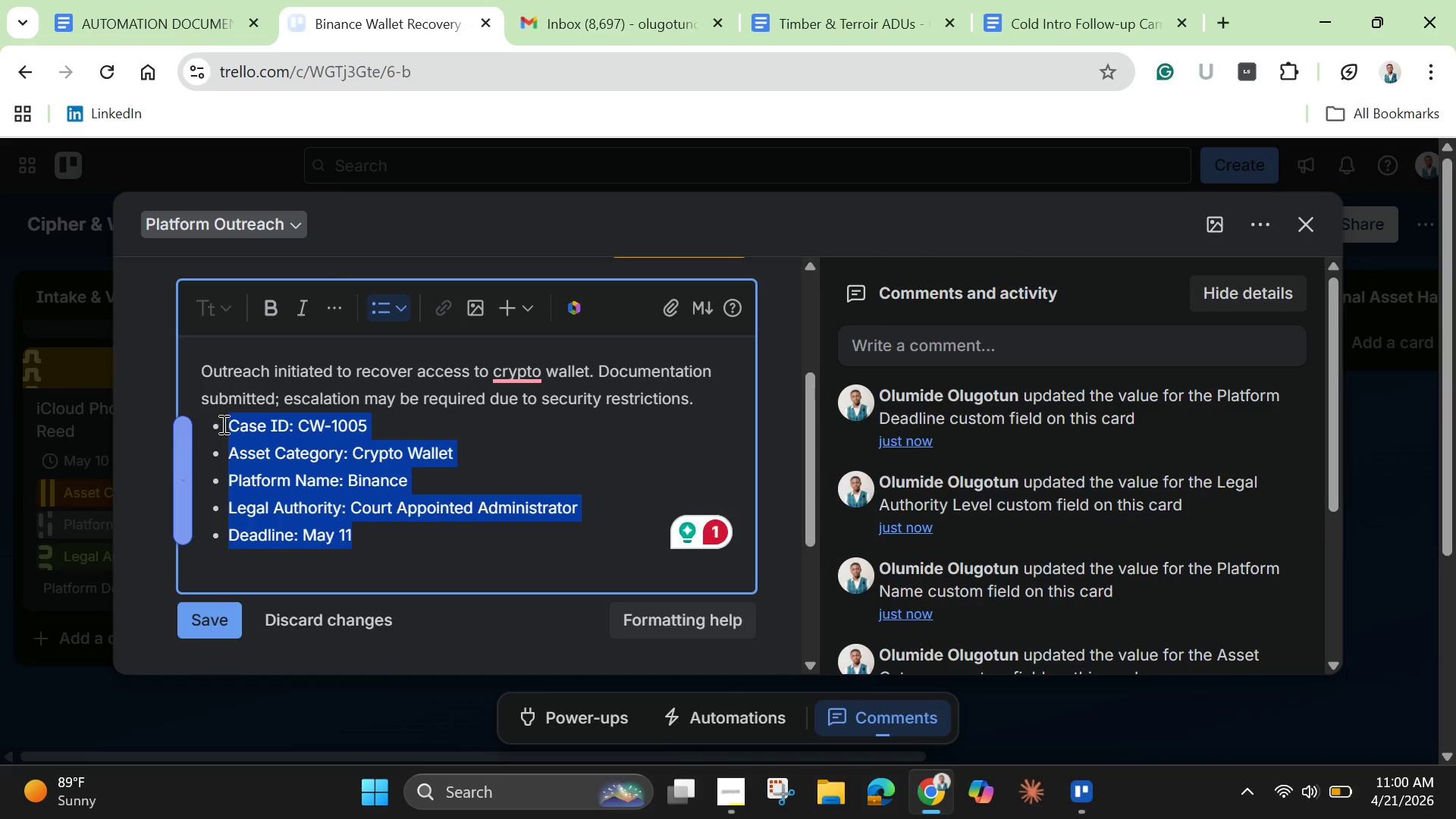 
key(Backspace)
 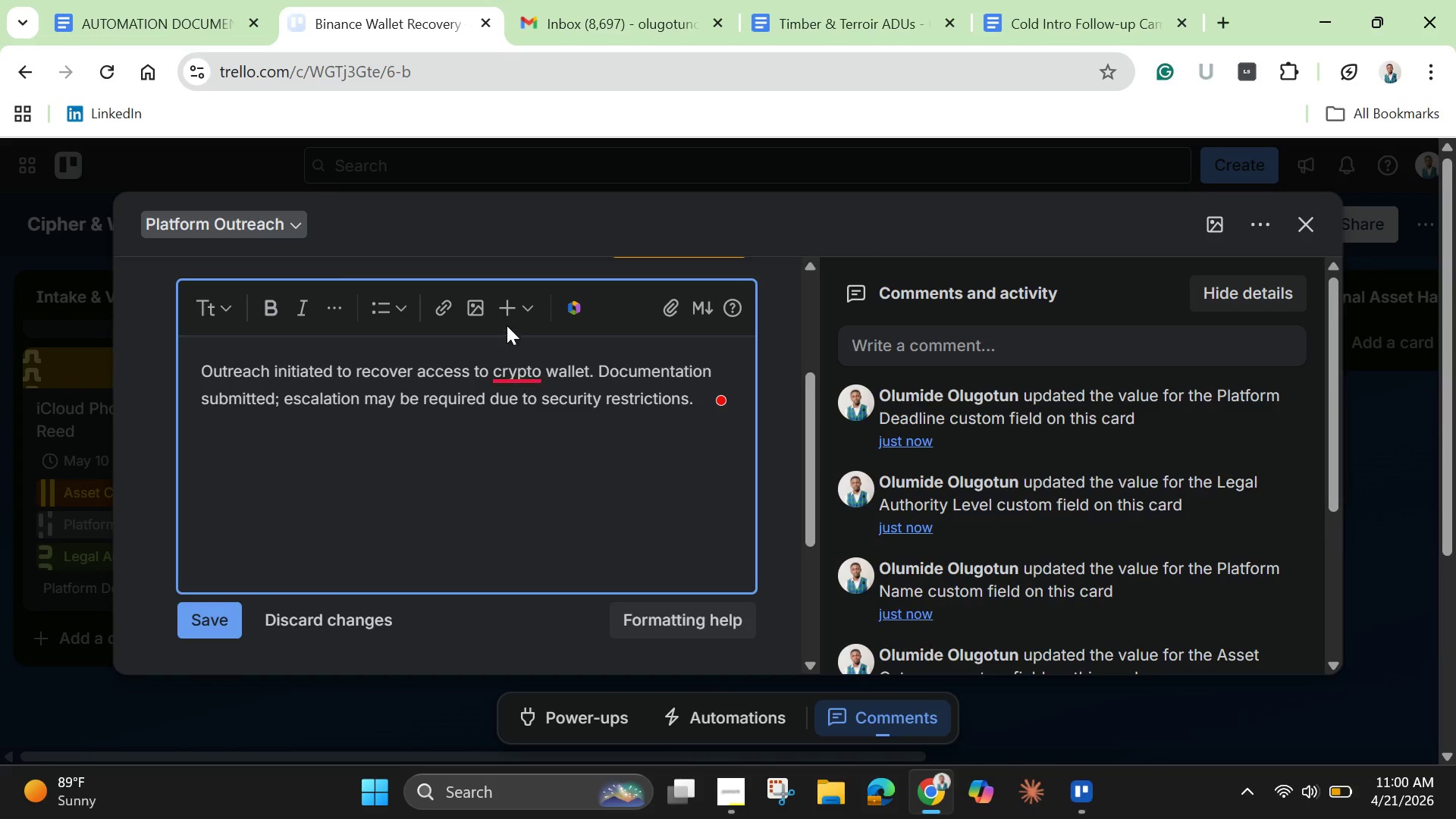 
left_click([512, 372])
 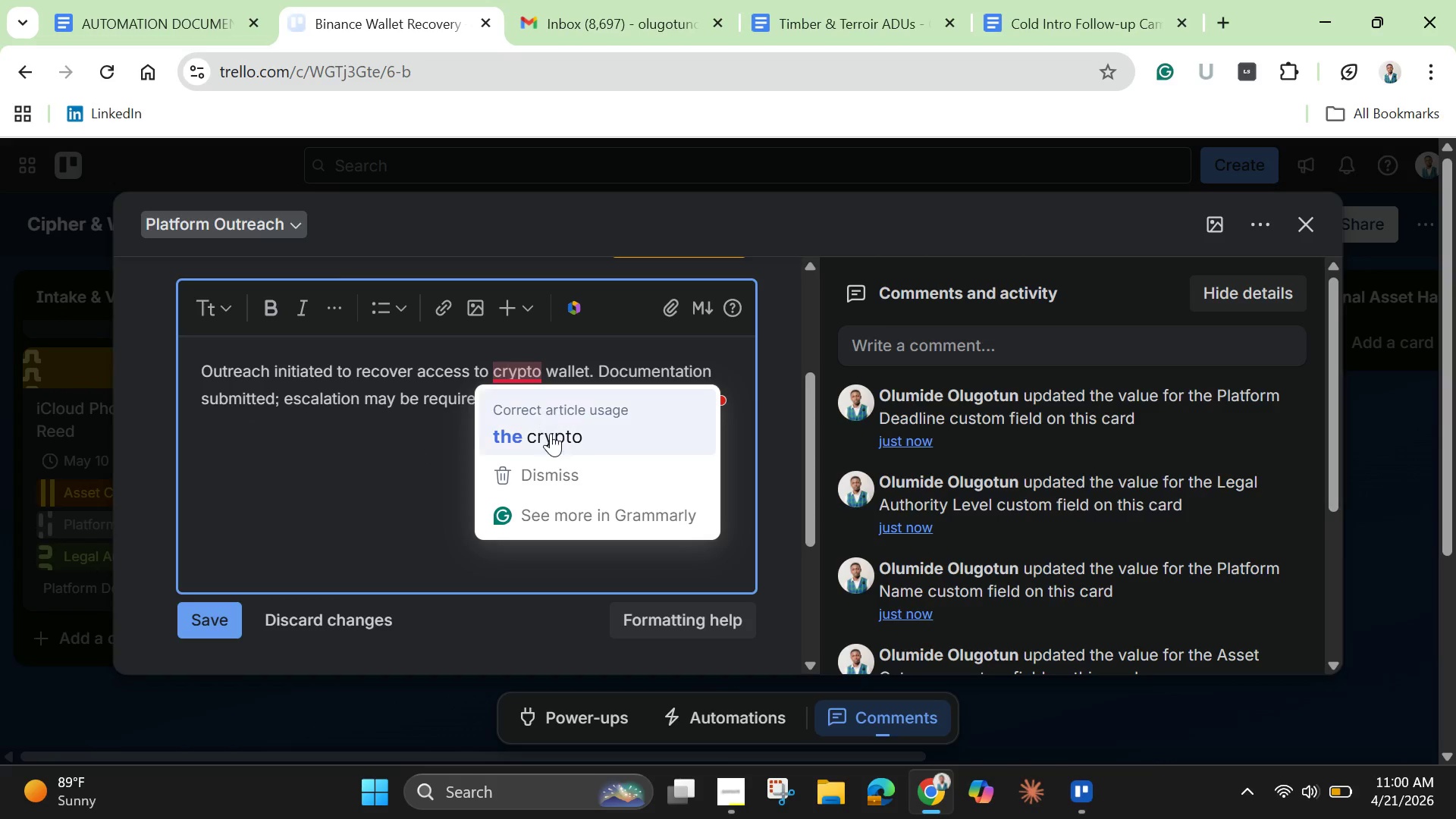 
left_click([551, 433])
 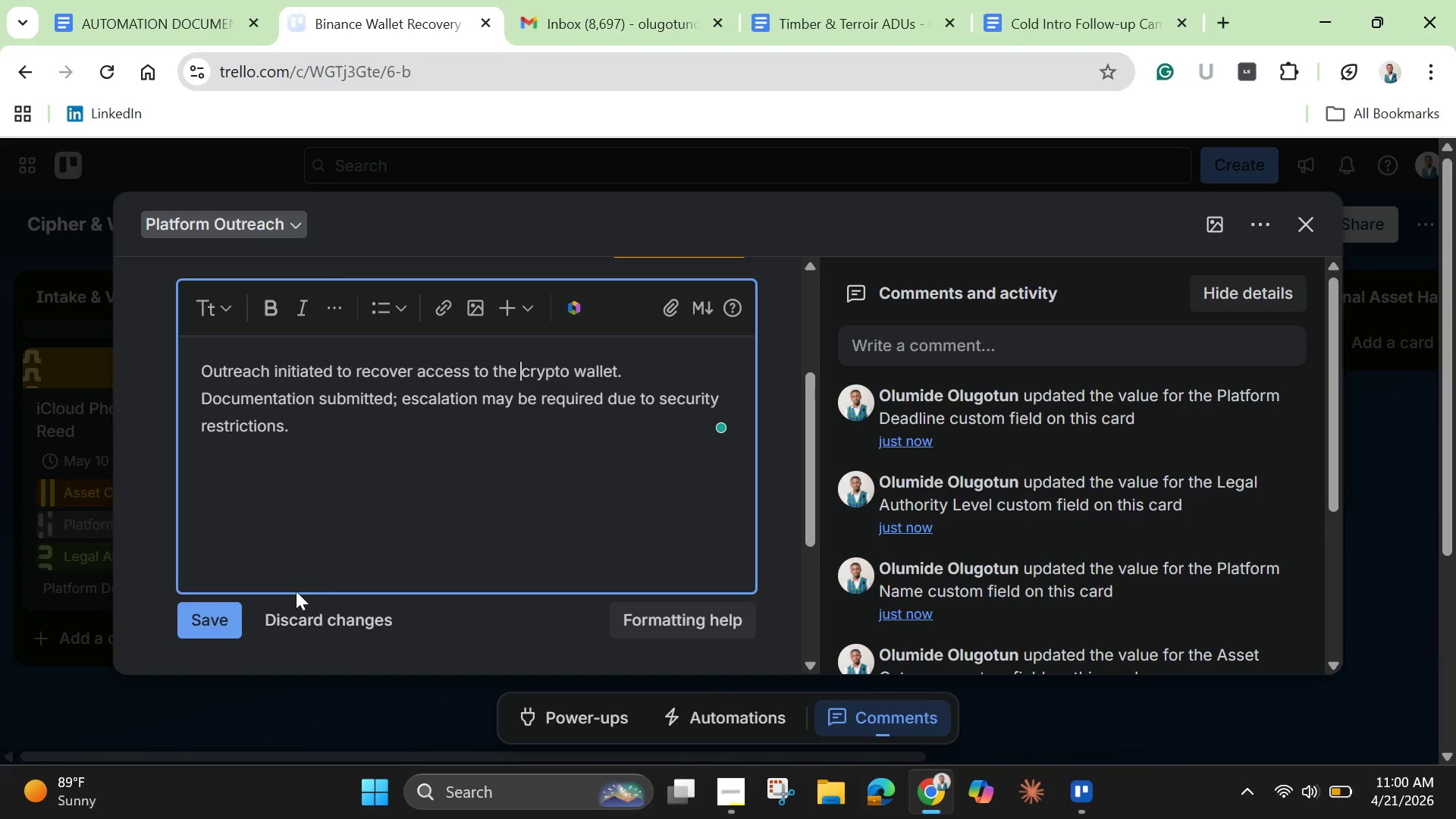 
left_click([226, 625])
 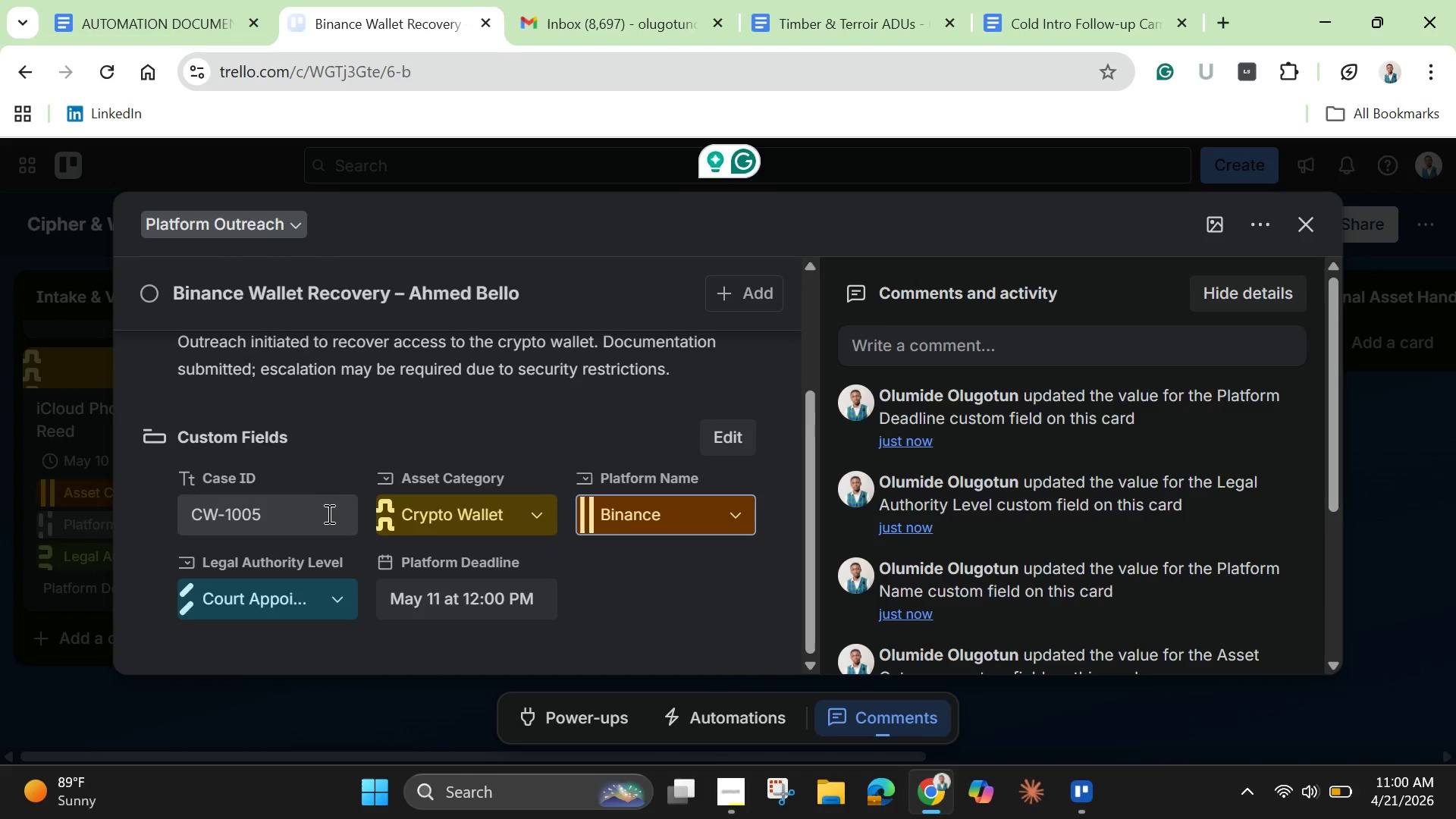 
scroll: coordinate [336, 477], scroll_direction: up, amount: 2.0
 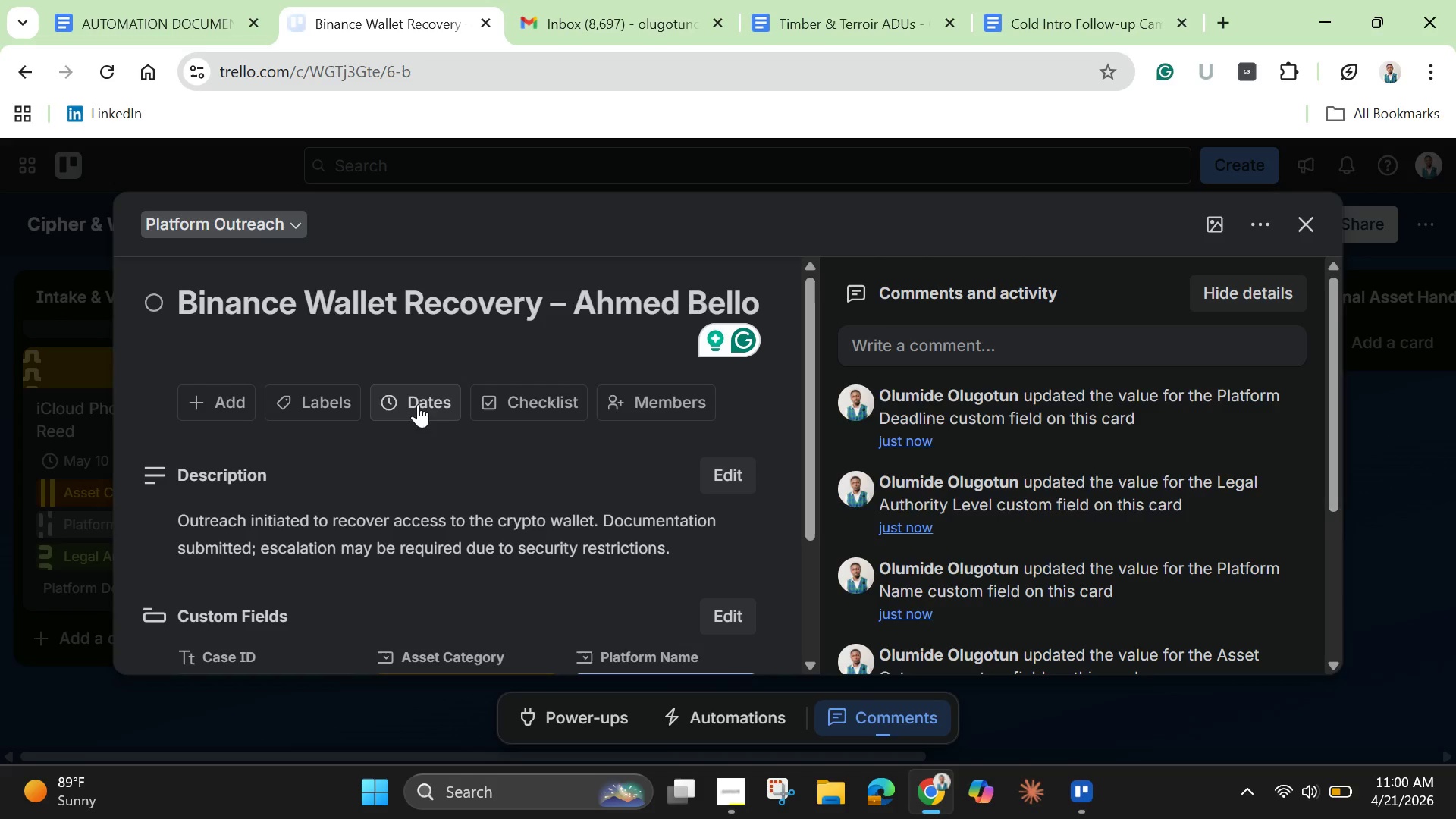 
left_click([418, 404])
 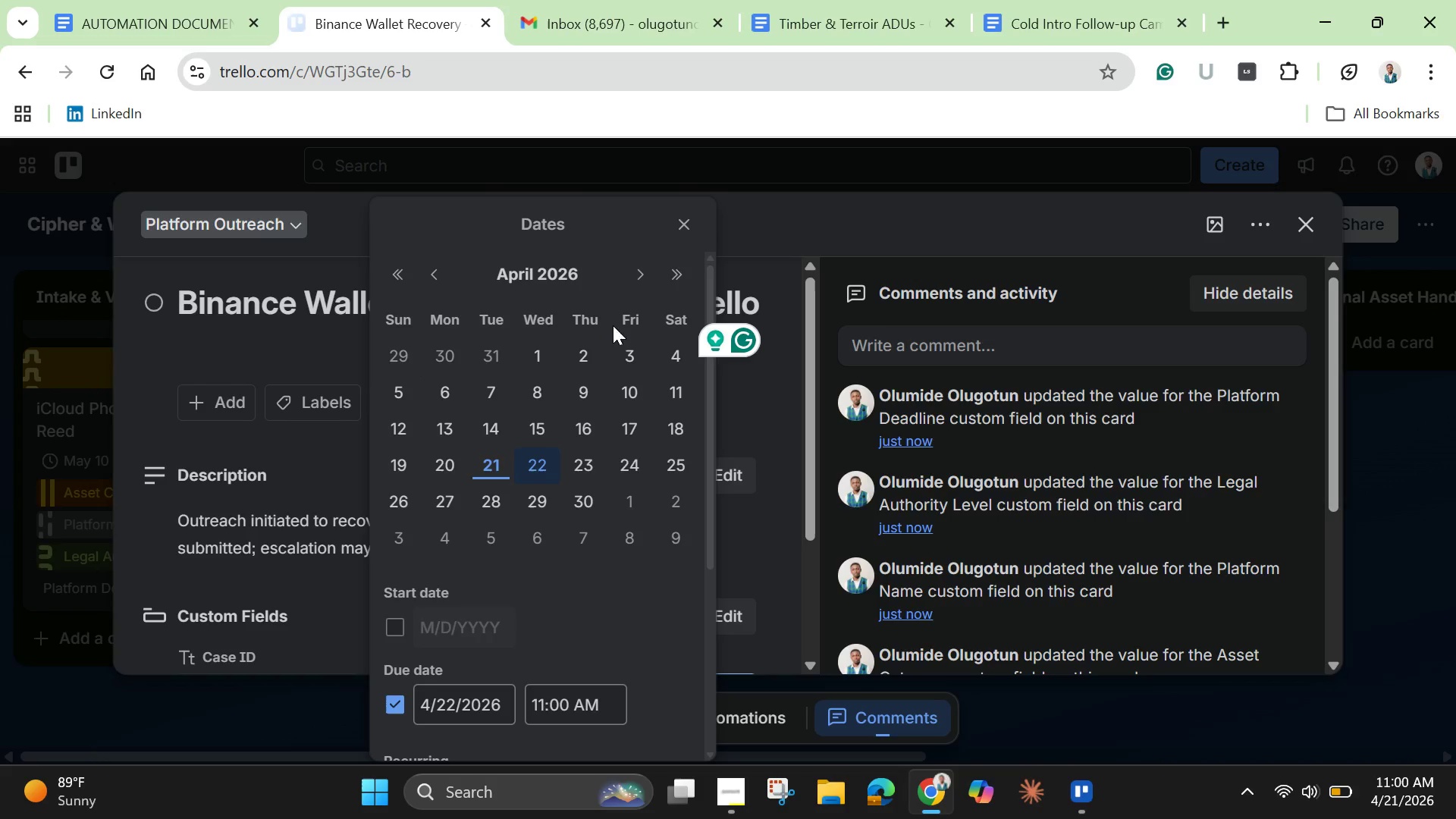 
left_click([641, 266])
 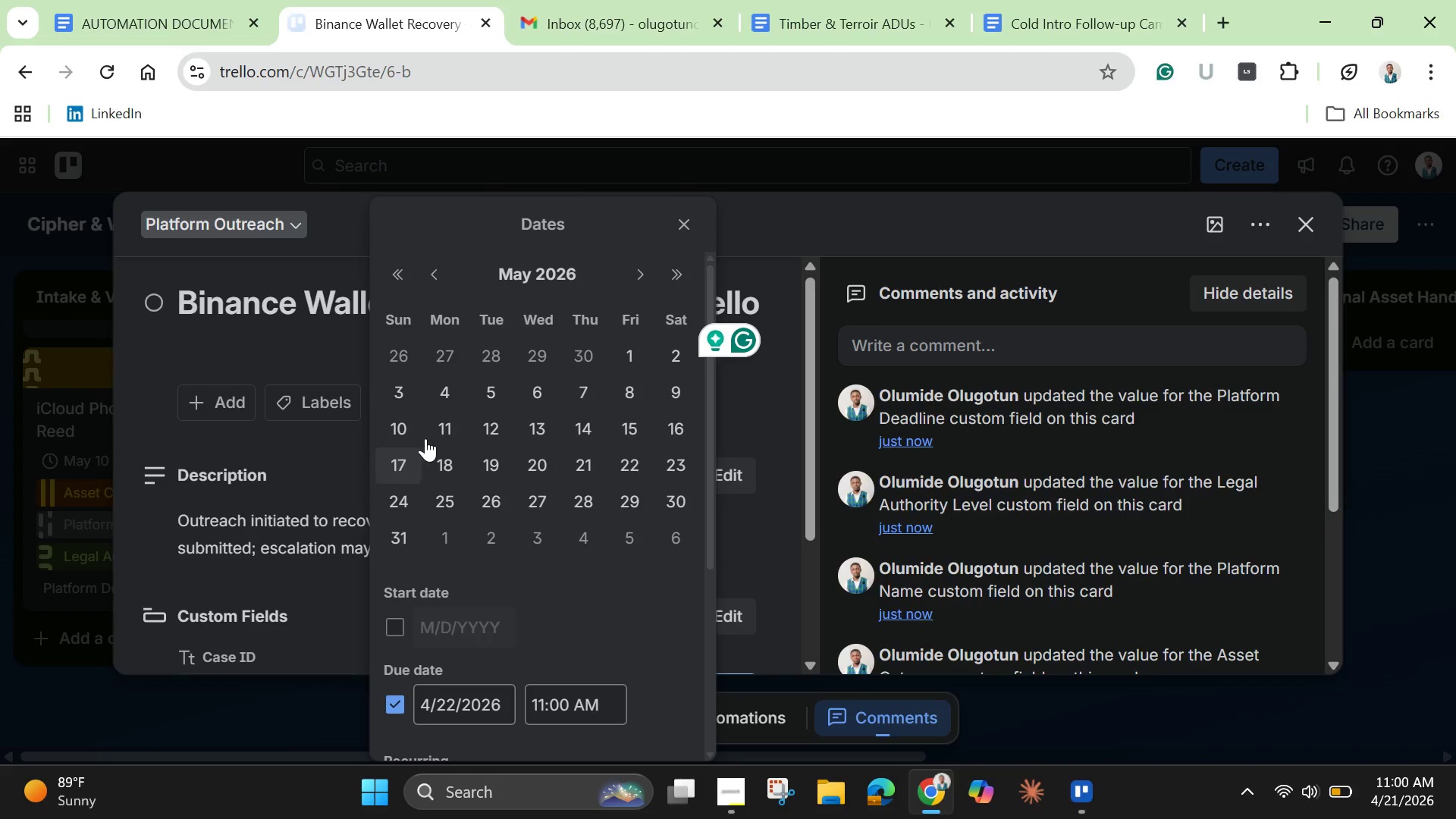 
left_click([441, 422])
 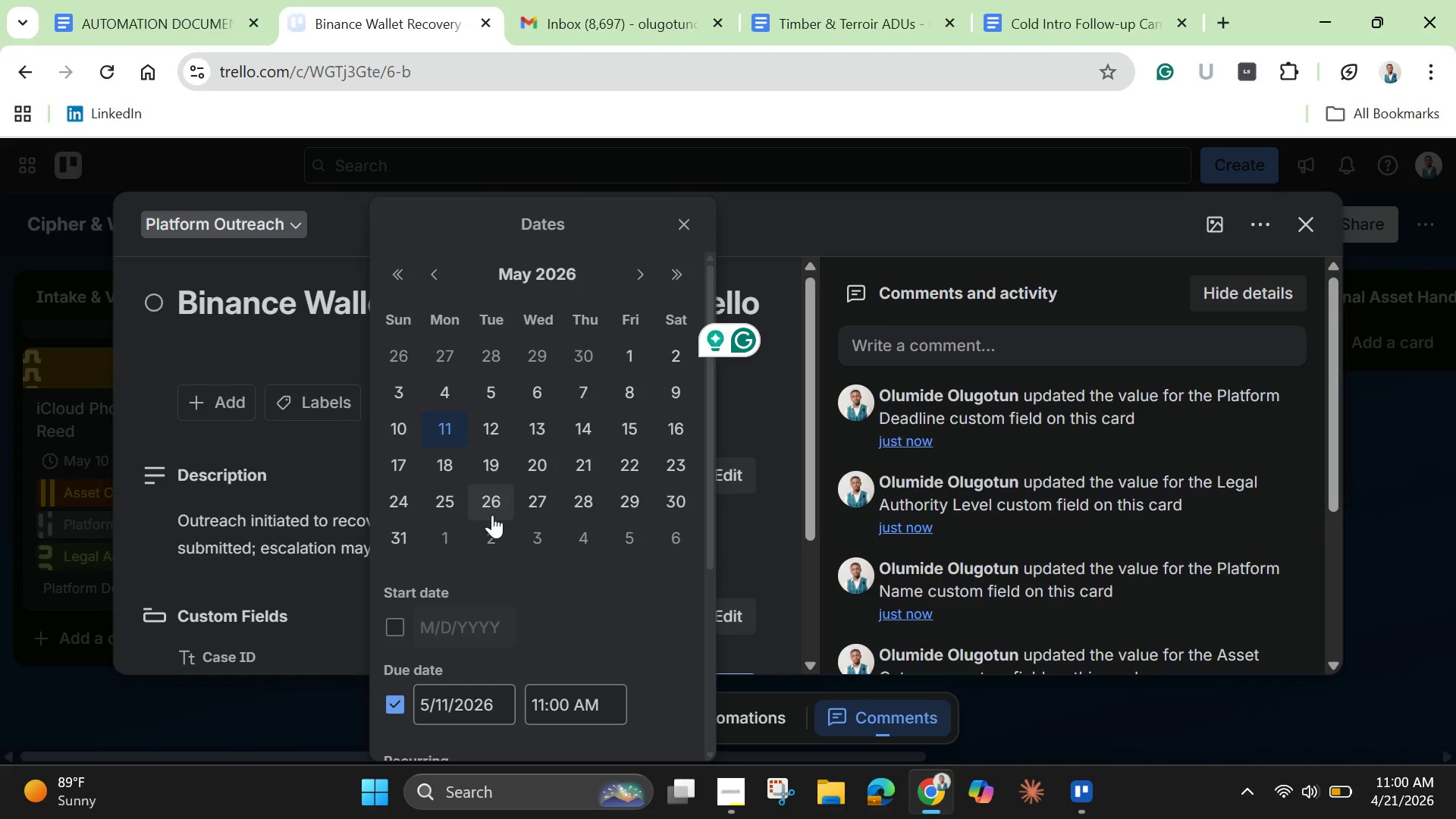 
scroll: coordinate [496, 519], scroll_direction: down, amount: 4.0
 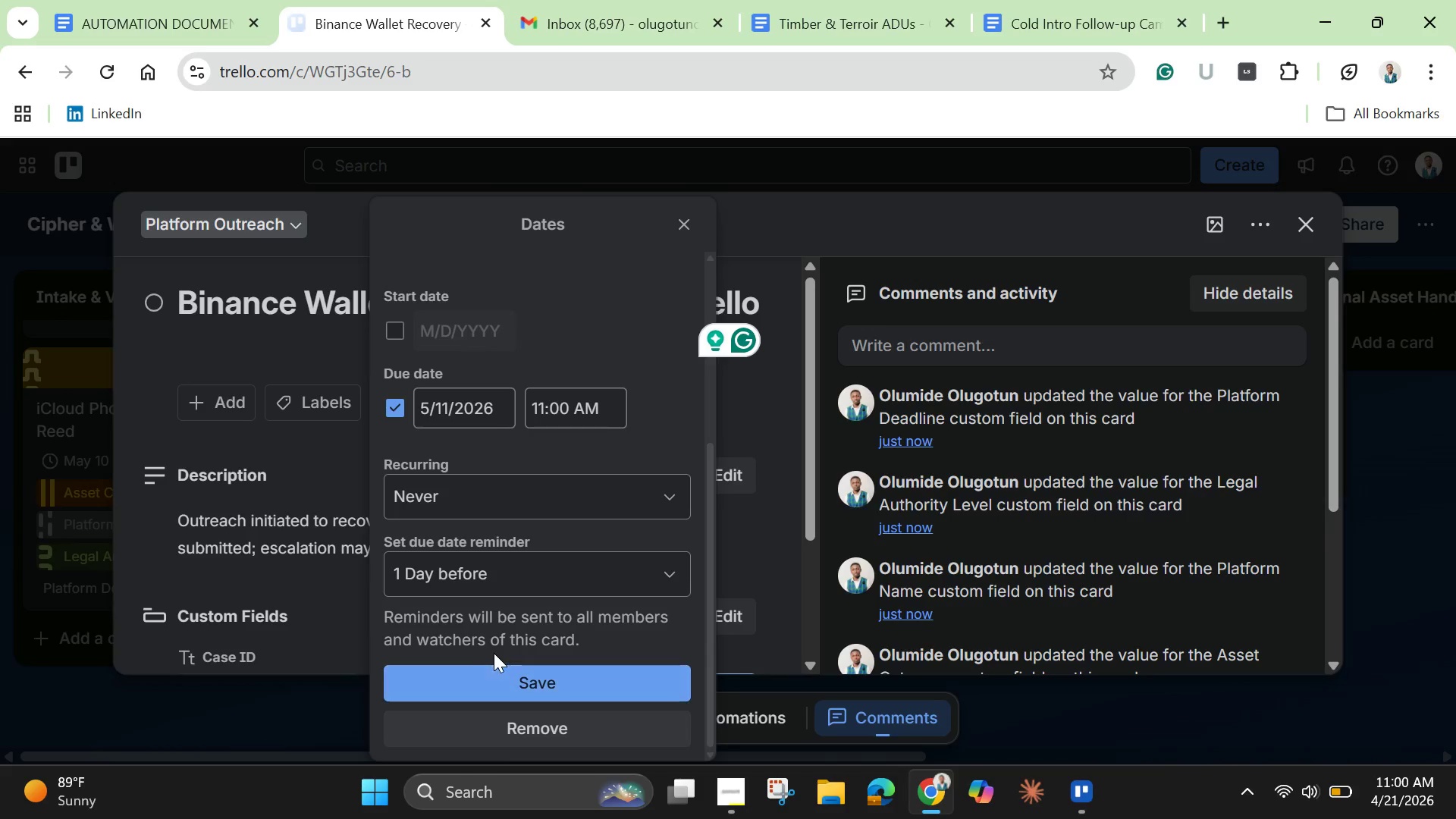 
left_click([504, 686])
 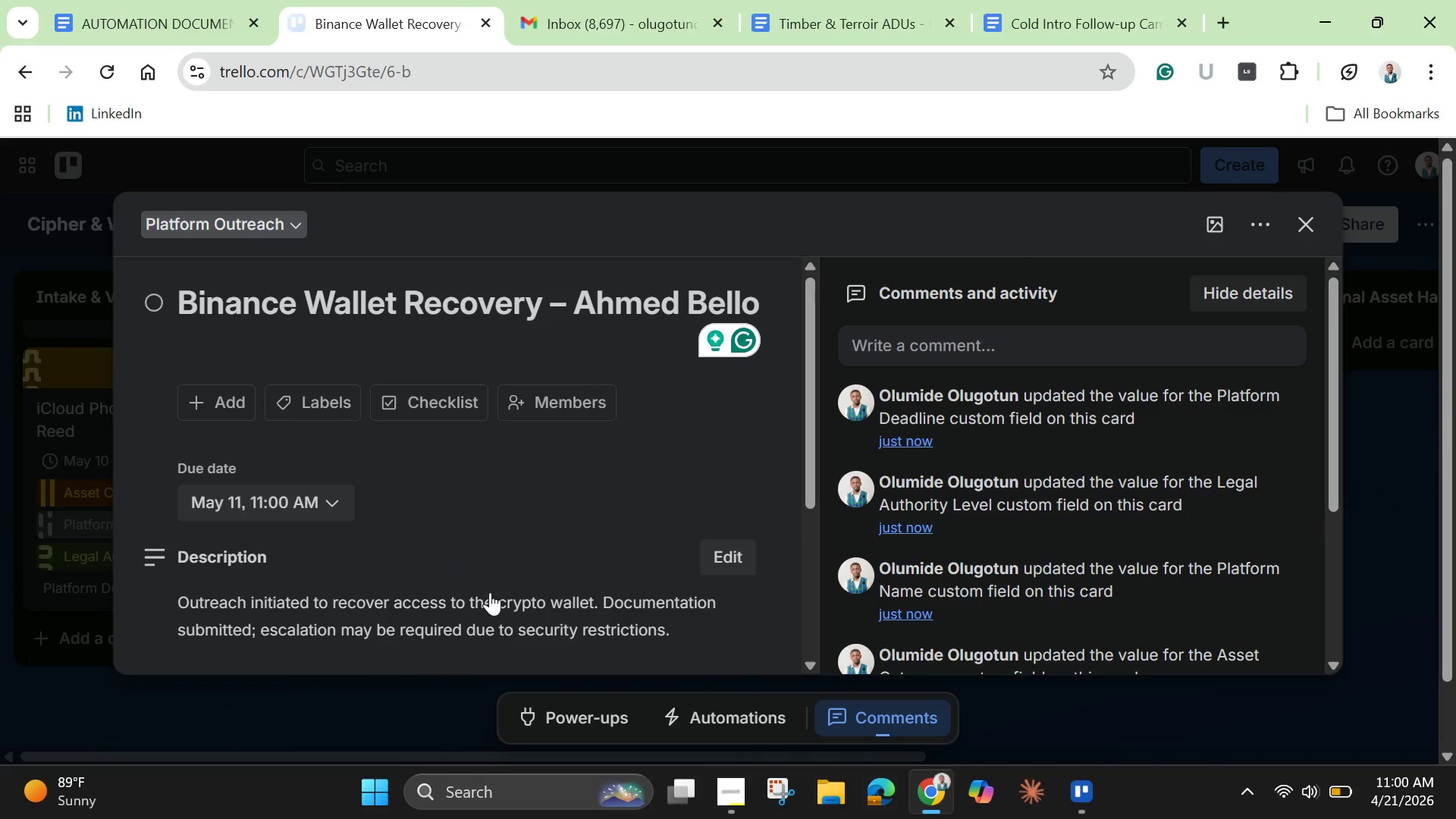 
scroll: coordinate [482, 581], scroll_direction: down, amount: 3.0
 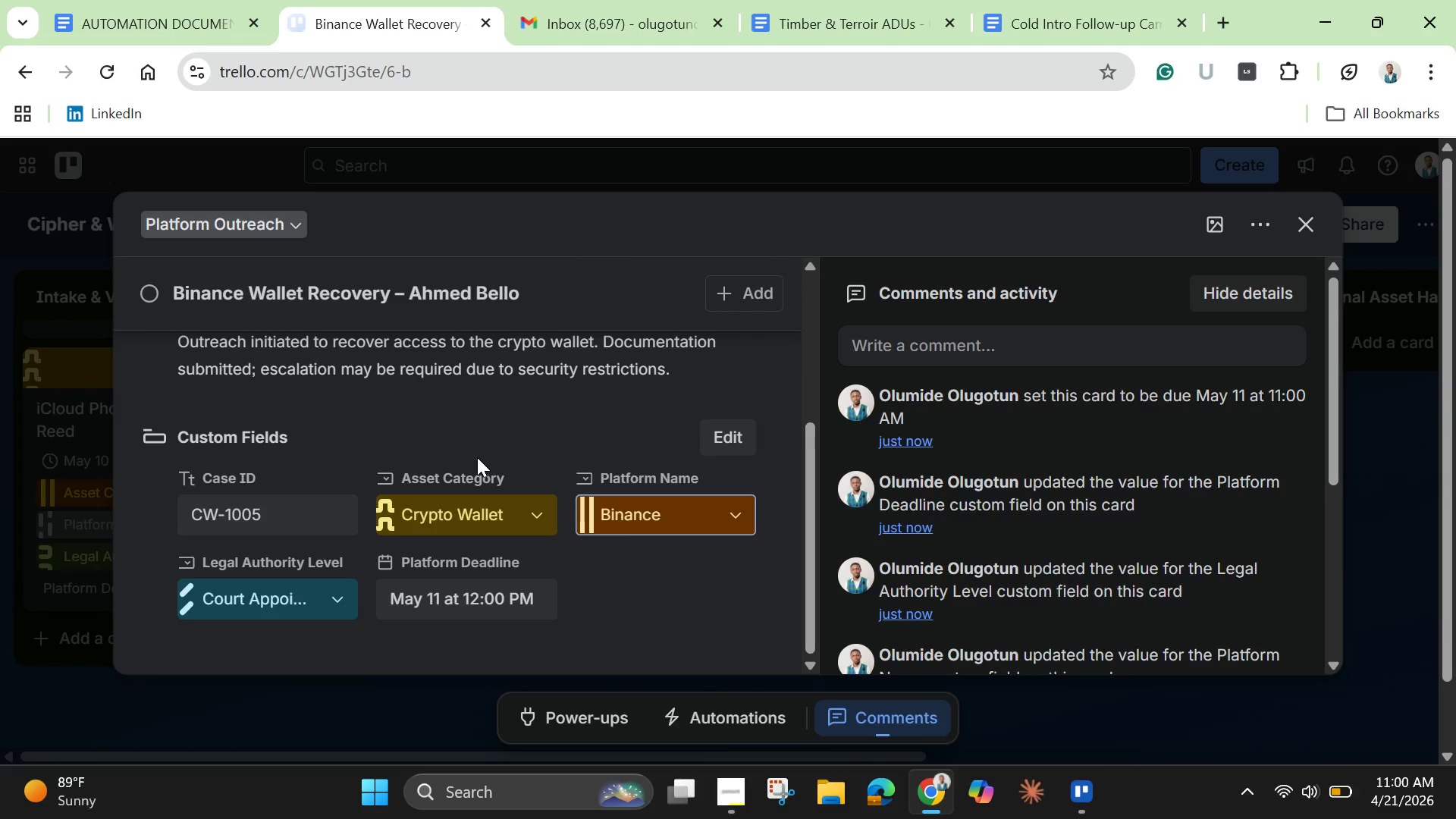 
scroll: coordinate [477, 456], scroll_direction: up, amount: 1.0
 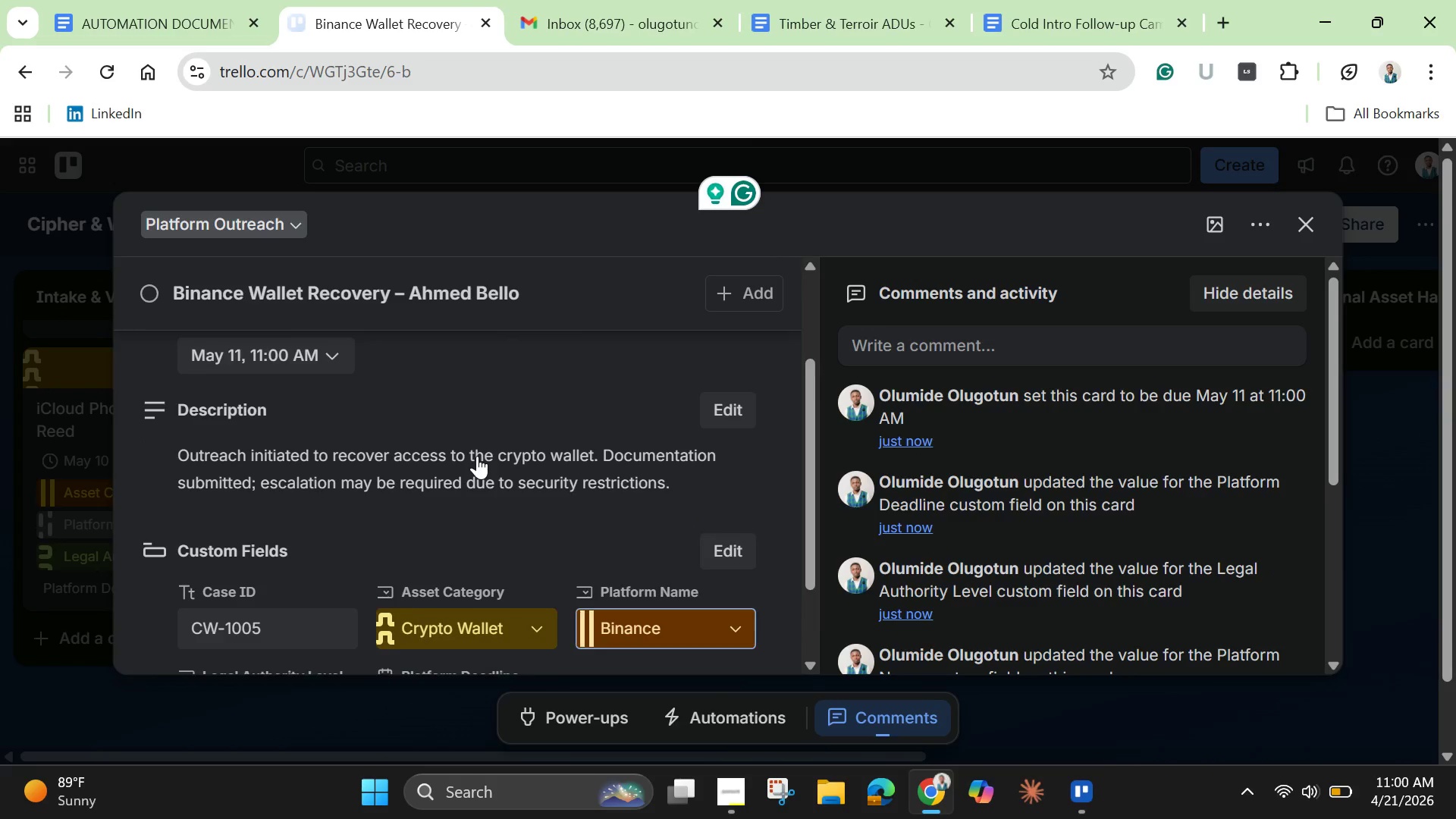 
scroll: coordinate [477, 456], scroll_direction: down, amount: 2.0
 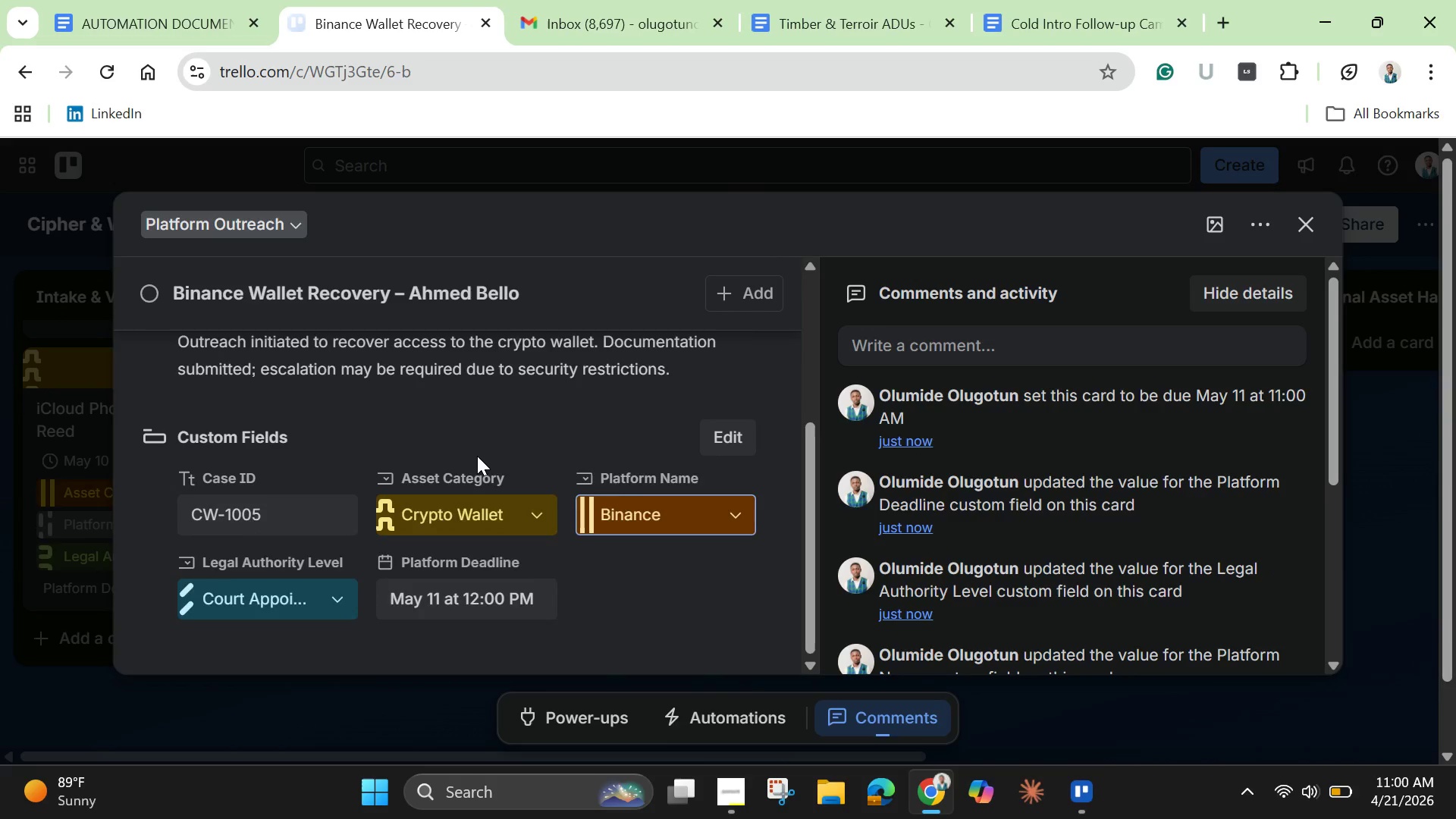 
scroll: coordinate [477, 456], scroll_direction: up, amount: 2.0
 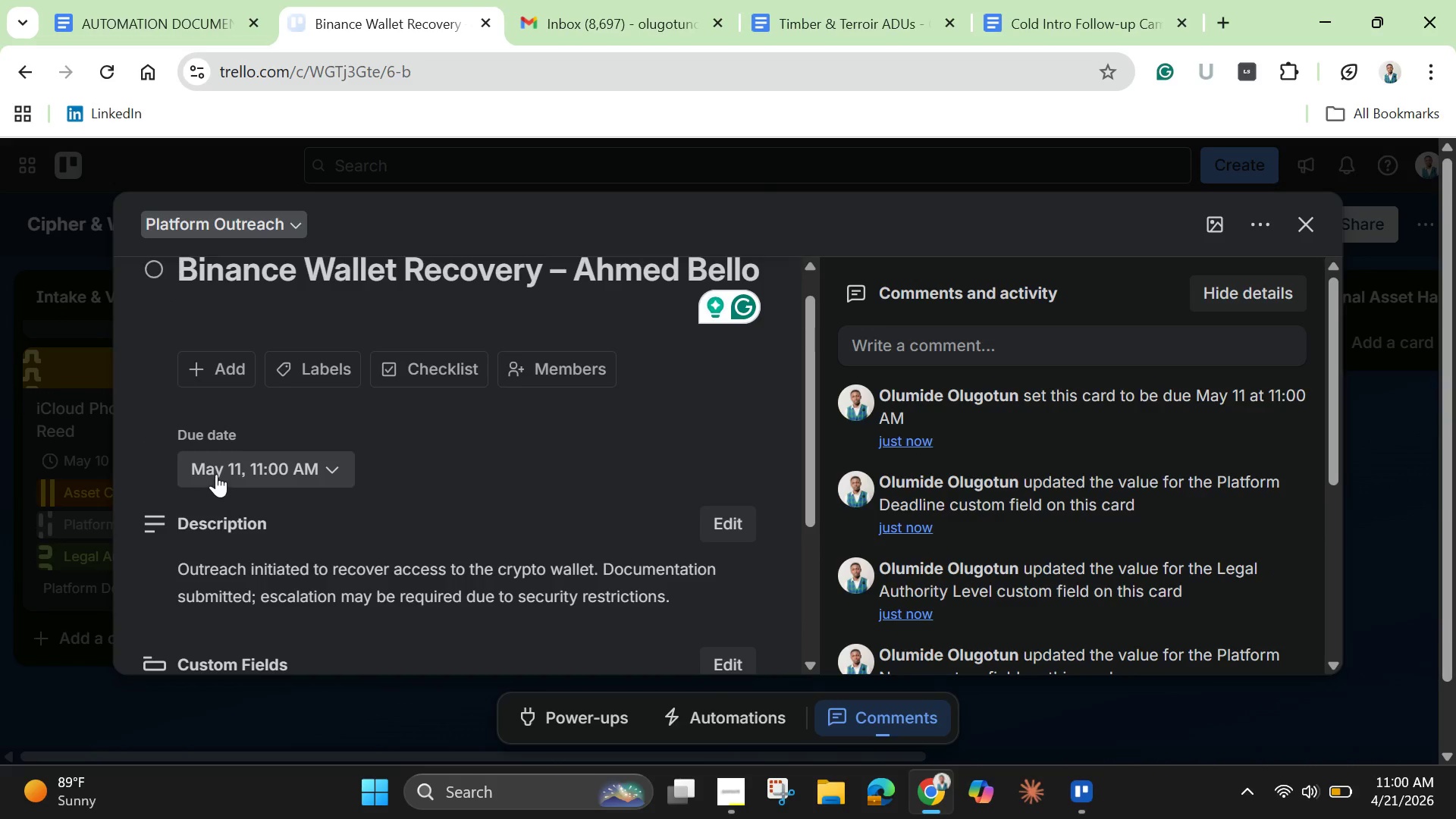 
left_click([229, 471])
 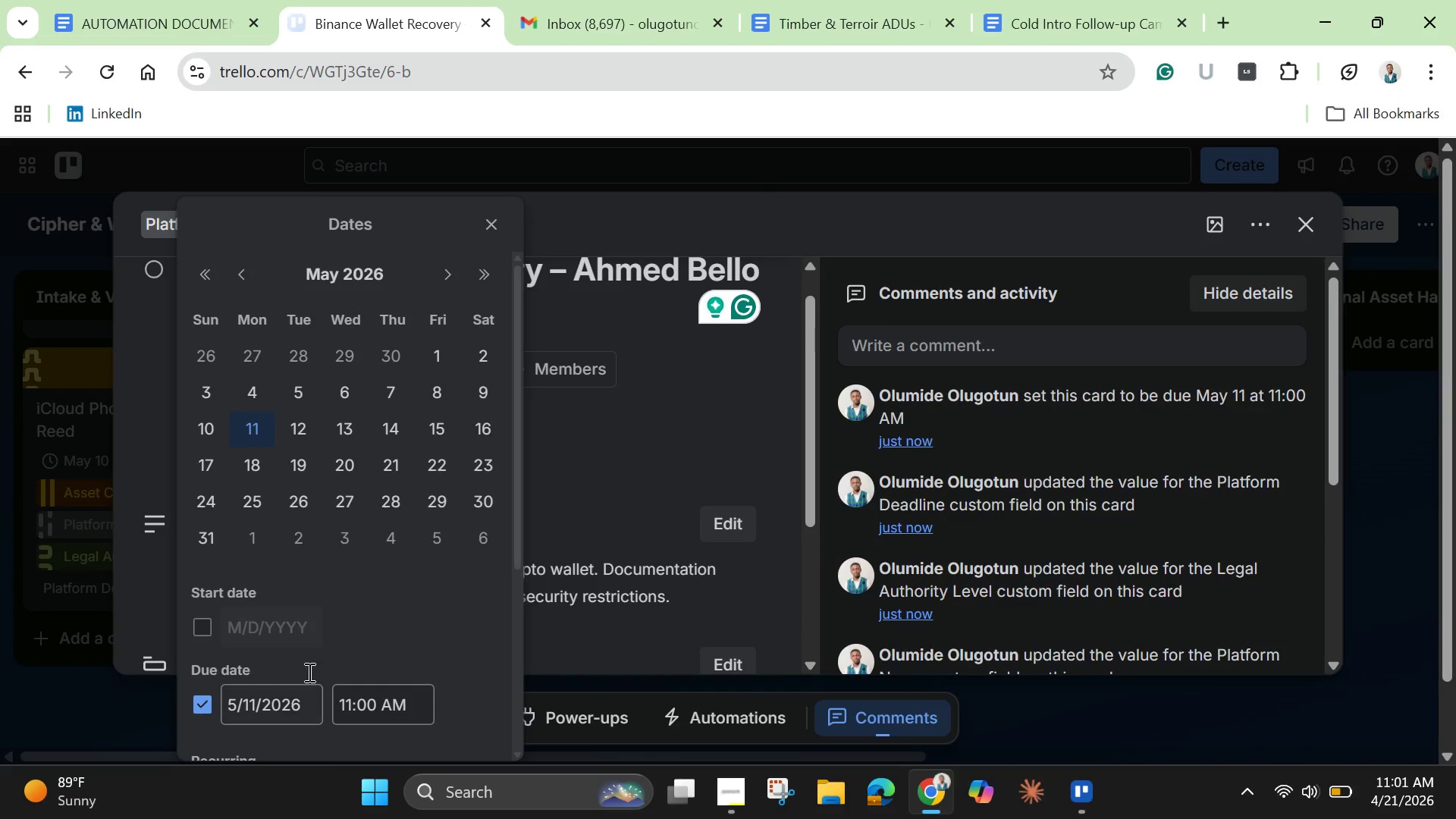 
scroll: coordinate [295, 625], scroll_direction: down, amount: 1.0
 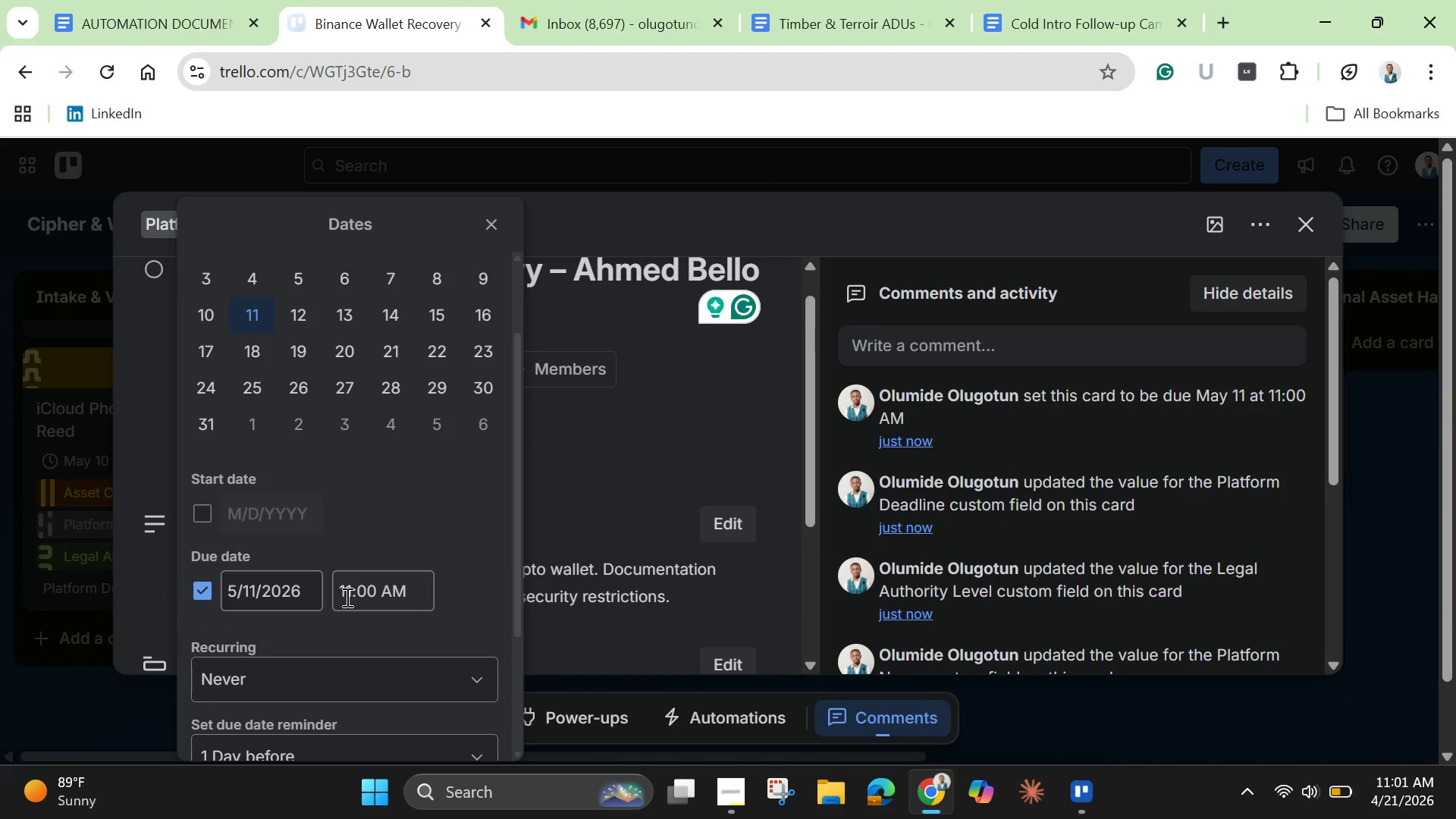 
left_click([346, 597])
 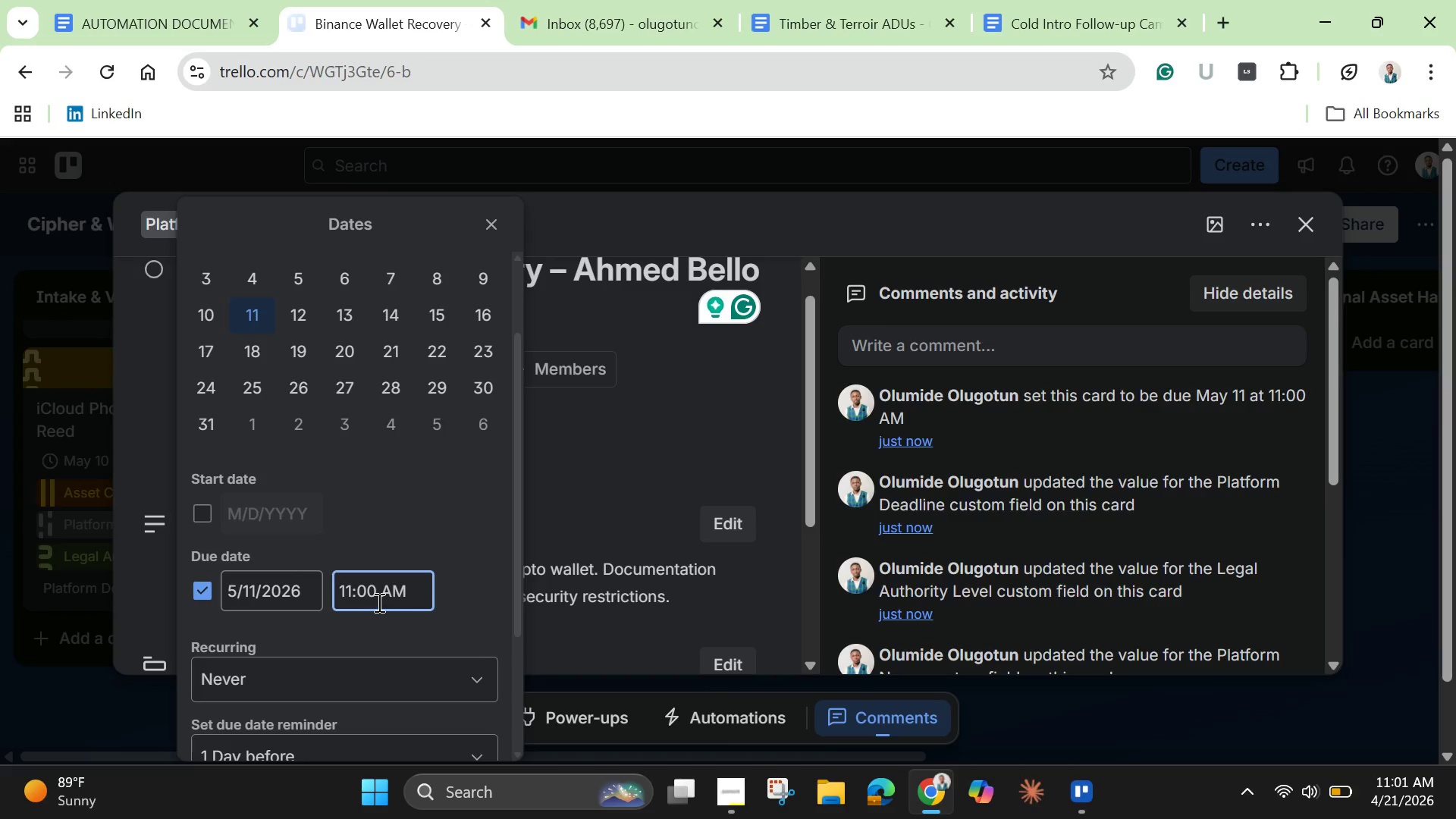 
key(ArrowRight)
 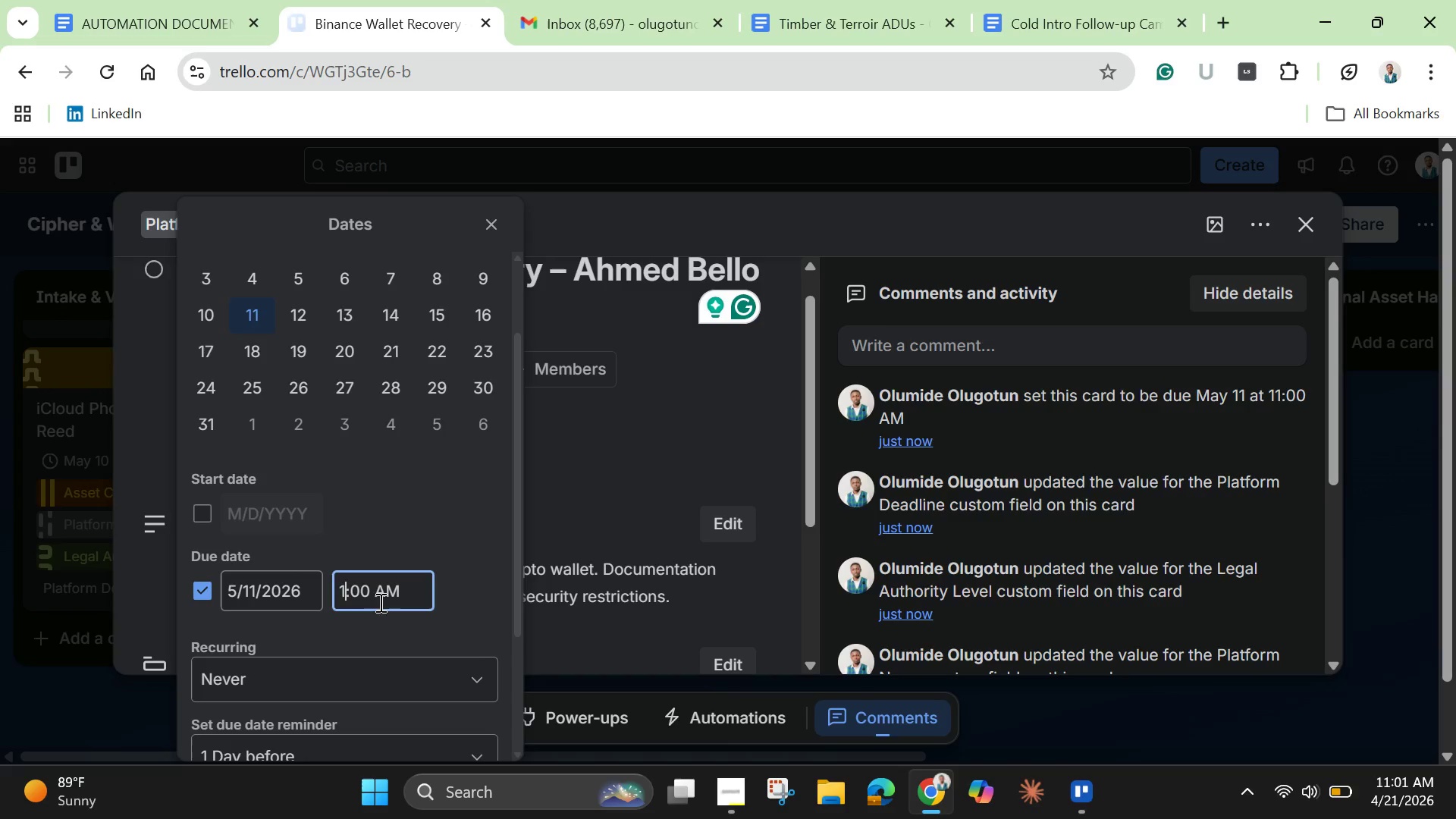 
key(Backspace)
 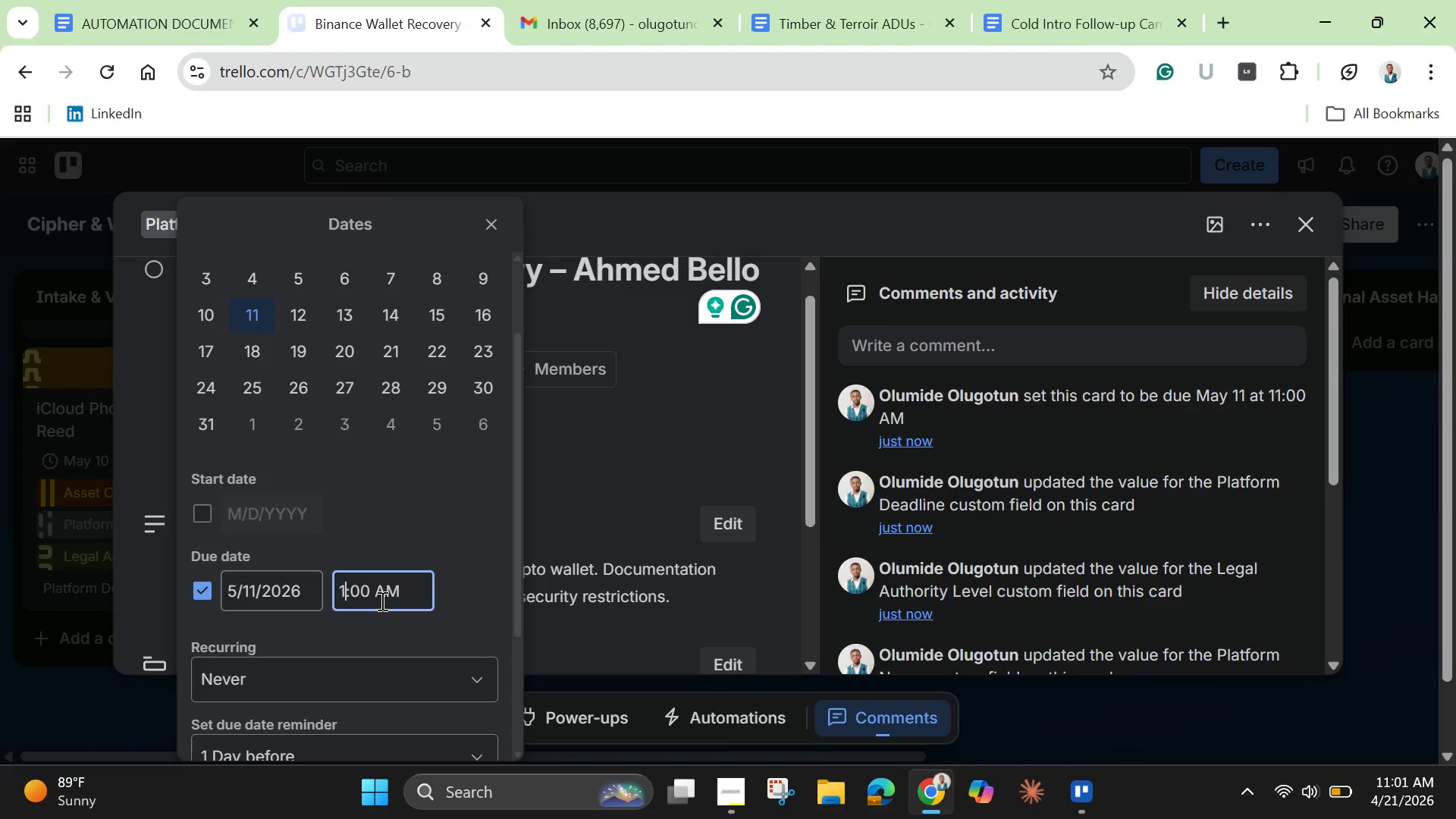 
key(2)
 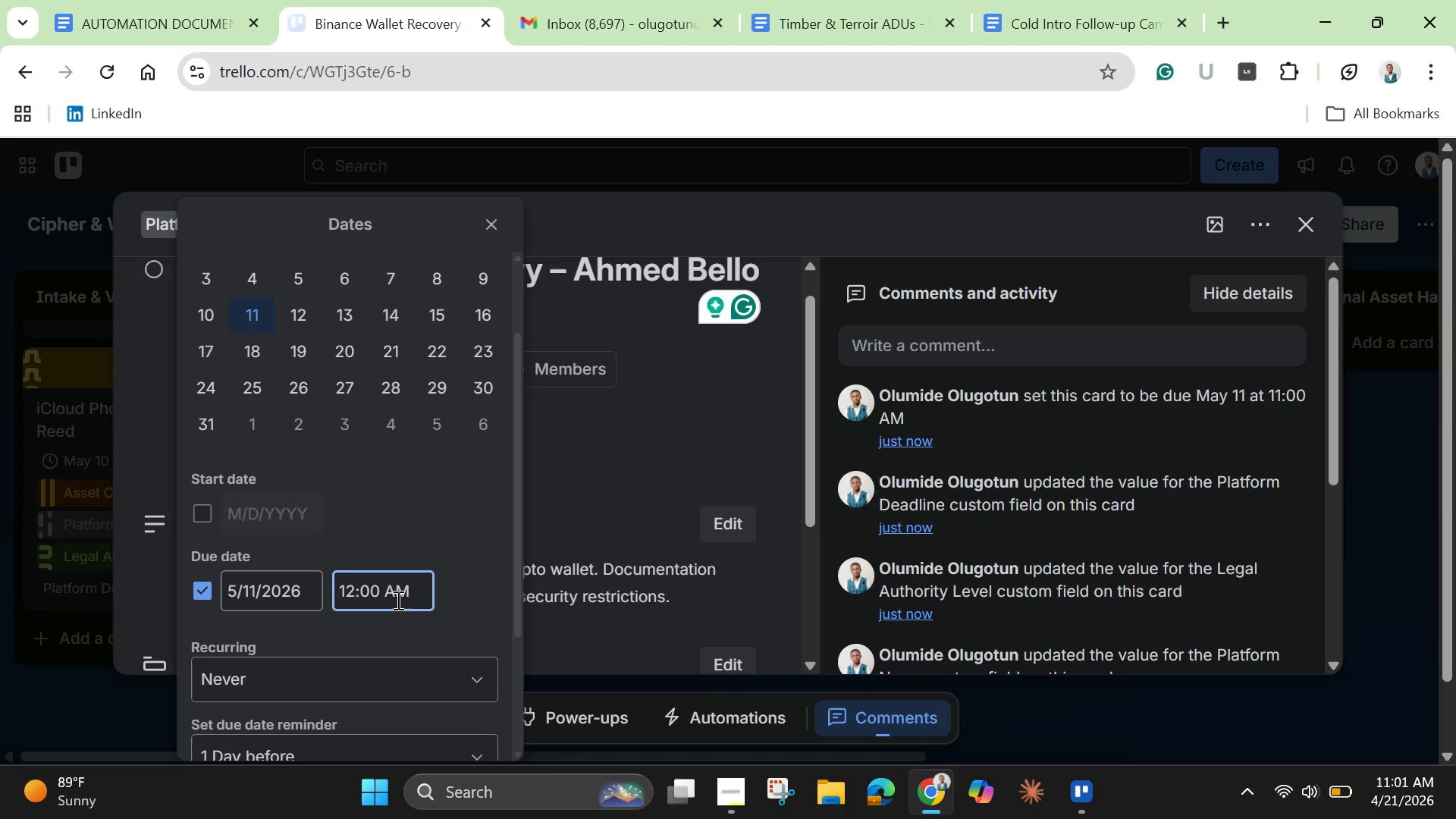 
left_click([397, 600])
 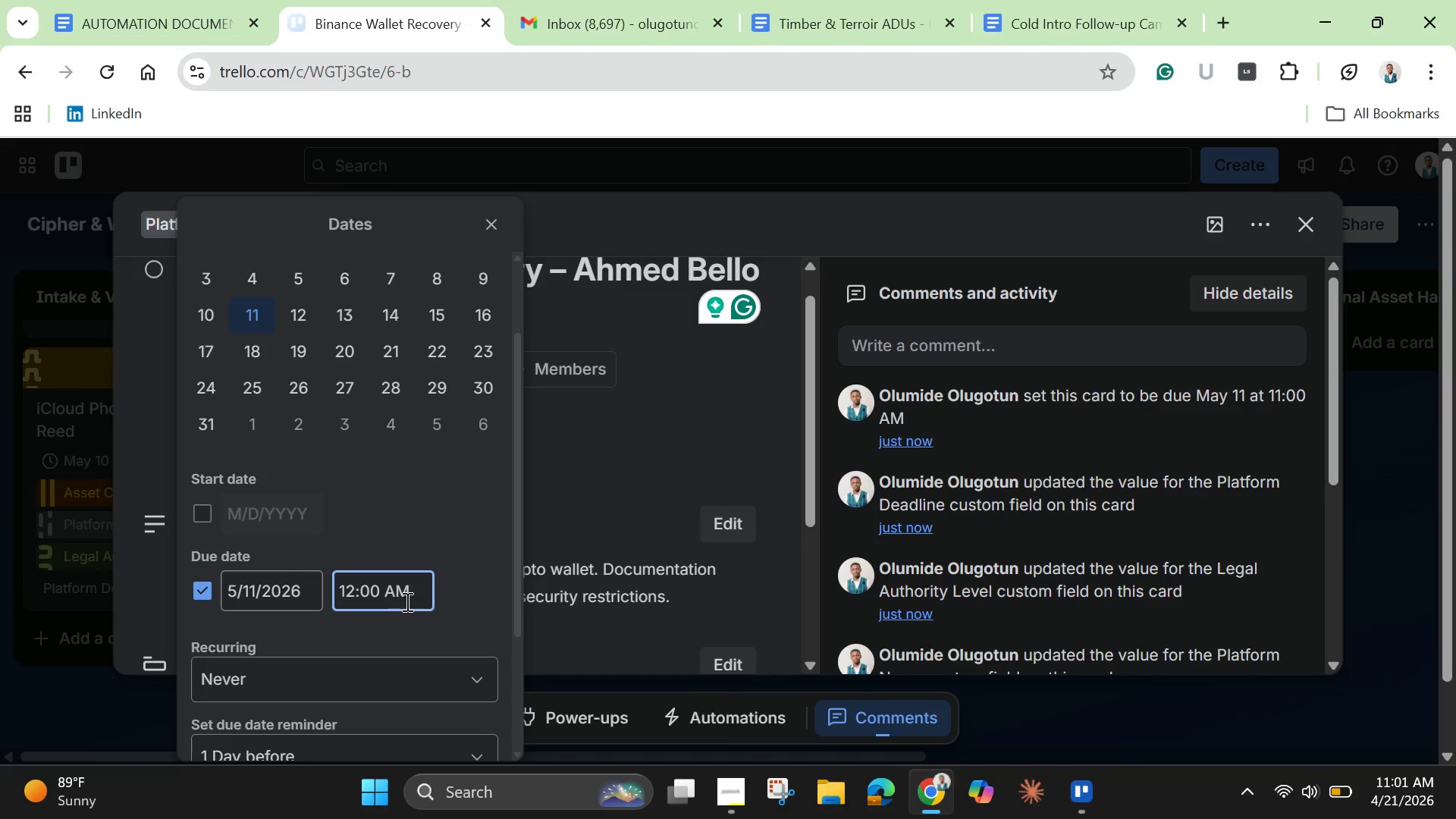 
key(Backspace)
 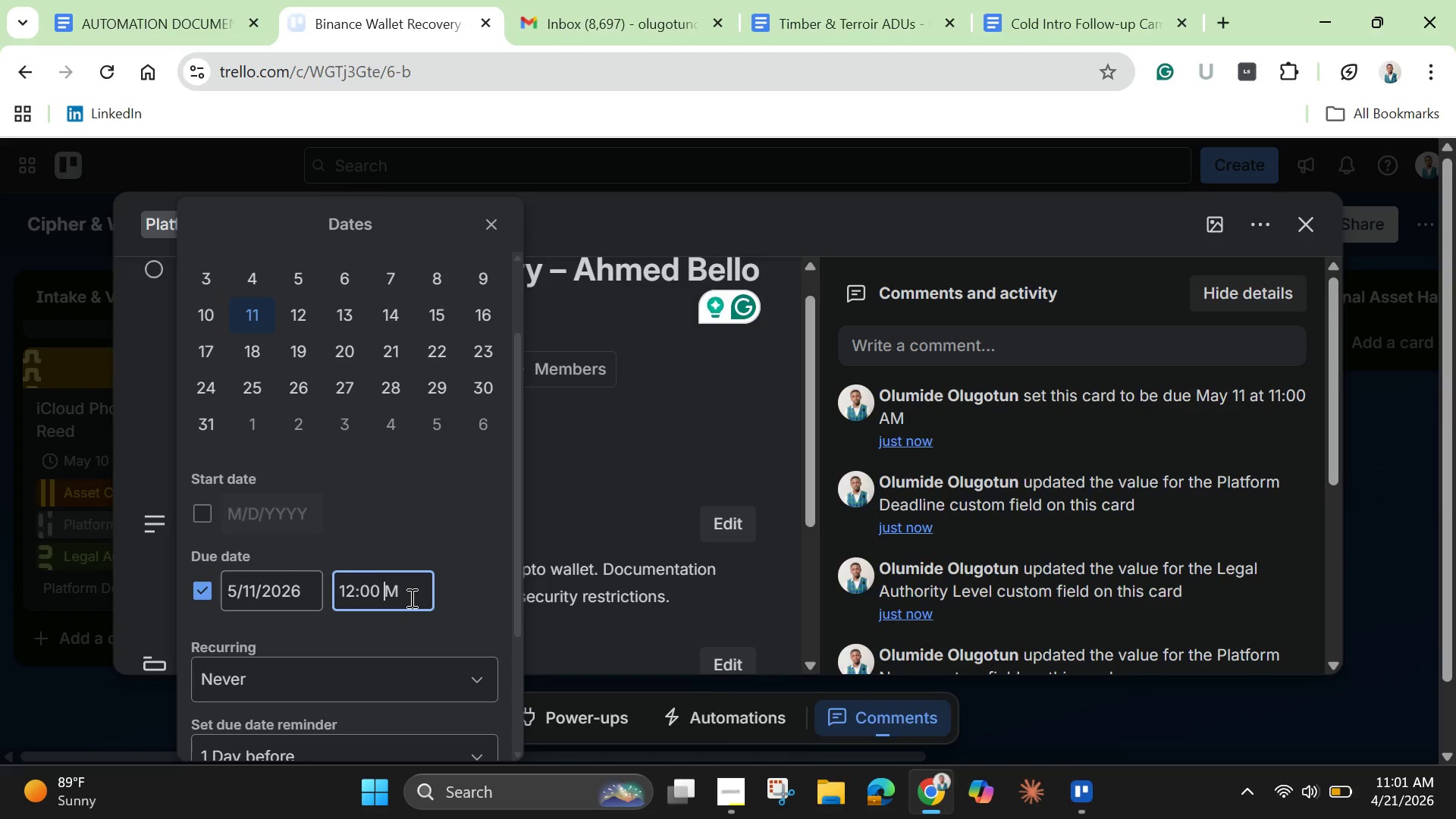 
key(Shift+P)
 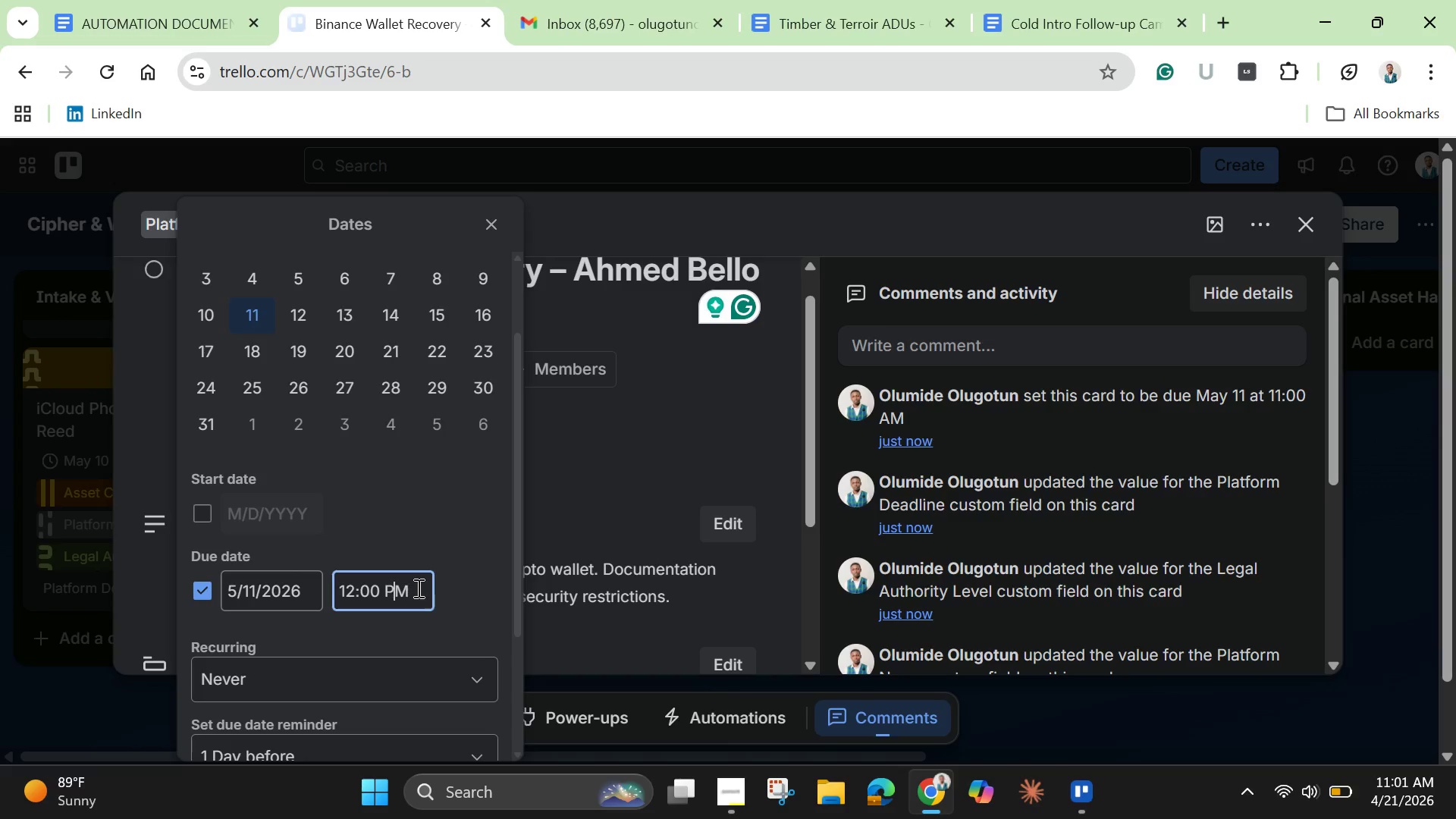 
scroll: coordinate [417, 588], scroll_direction: down, amount: 3.0
 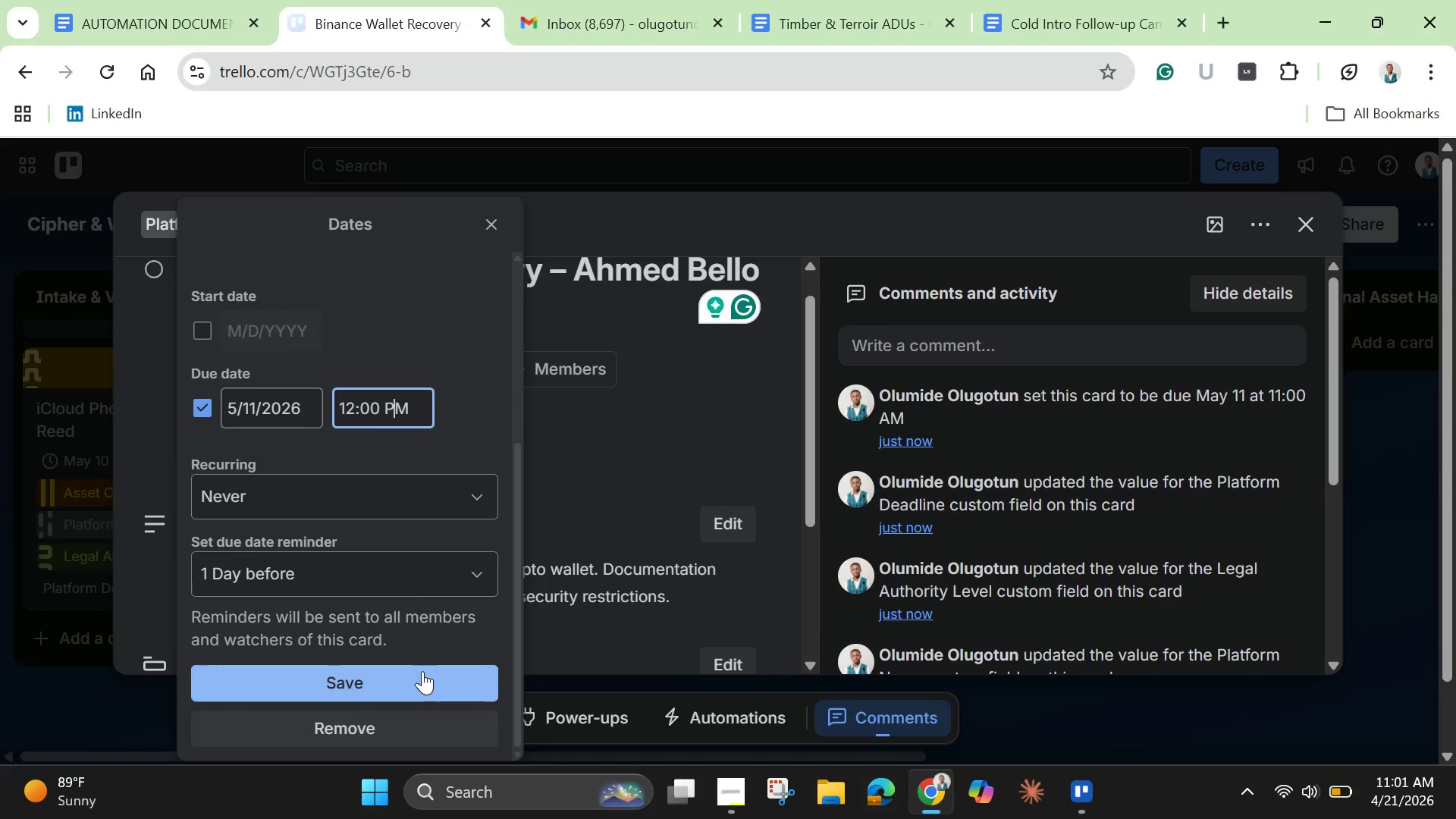 
left_click([422, 671])
 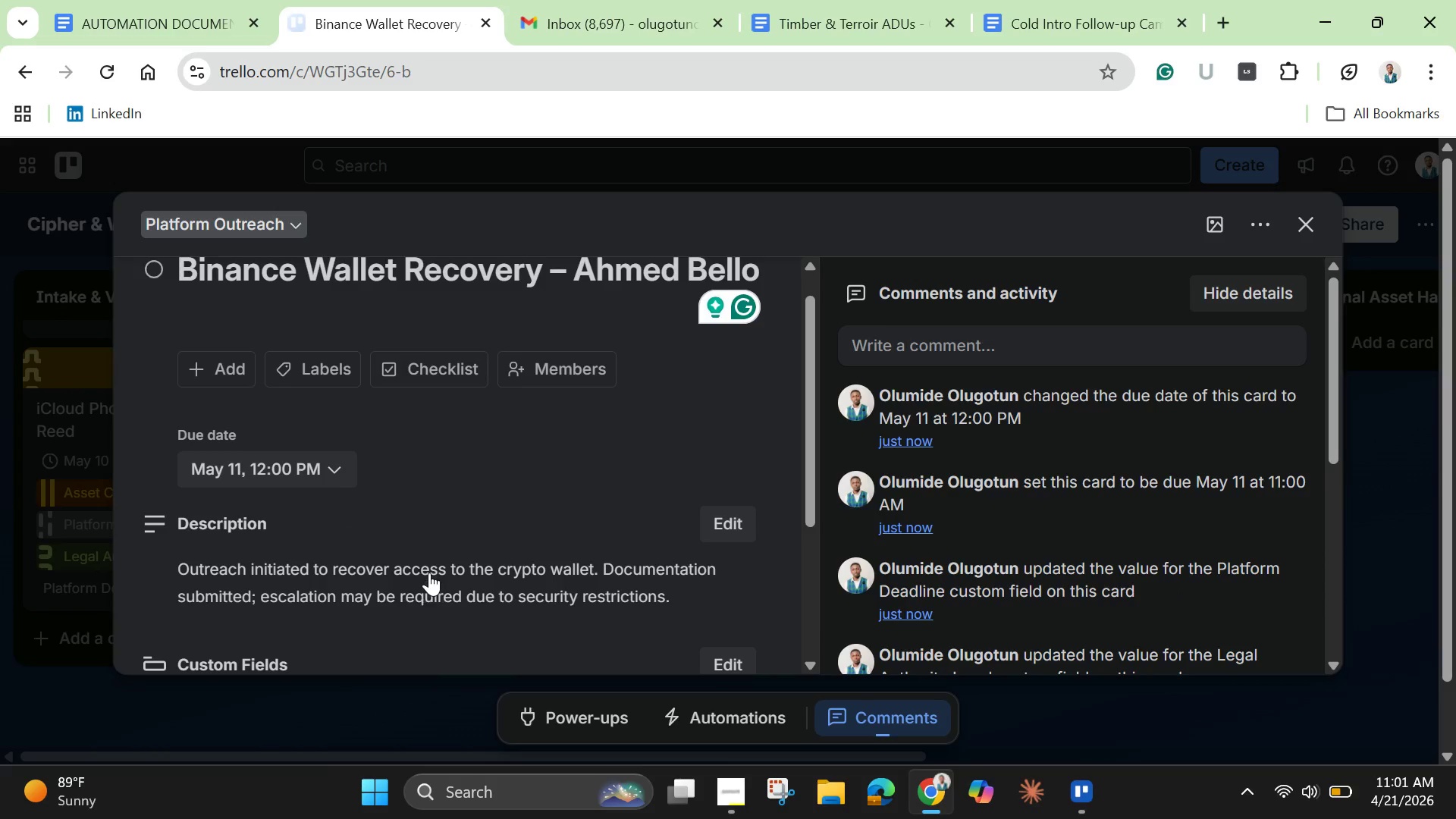 
scroll: coordinate [429, 570], scroll_direction: down, amount: 5.0
 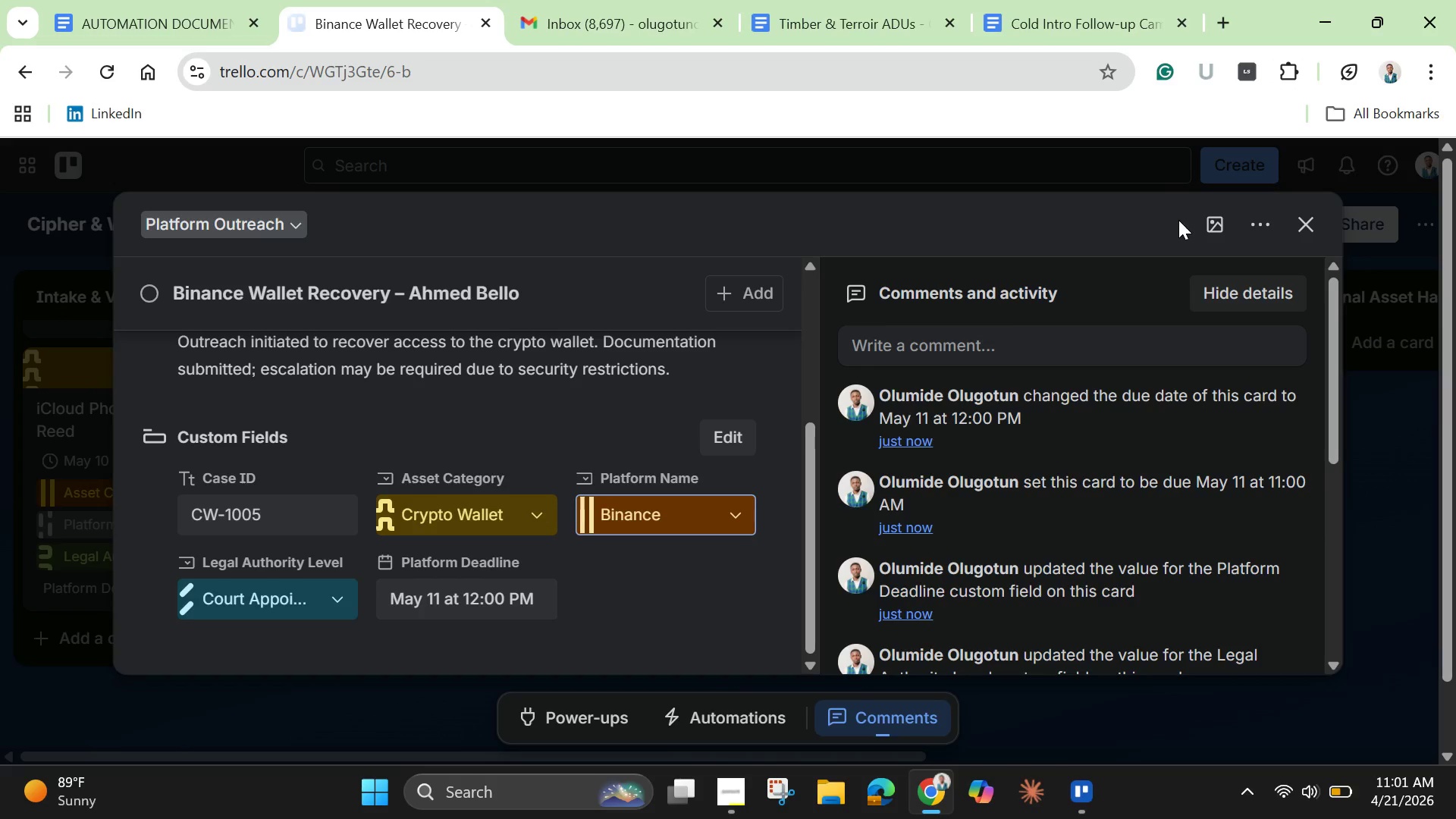 
left_click([1206, 213])
 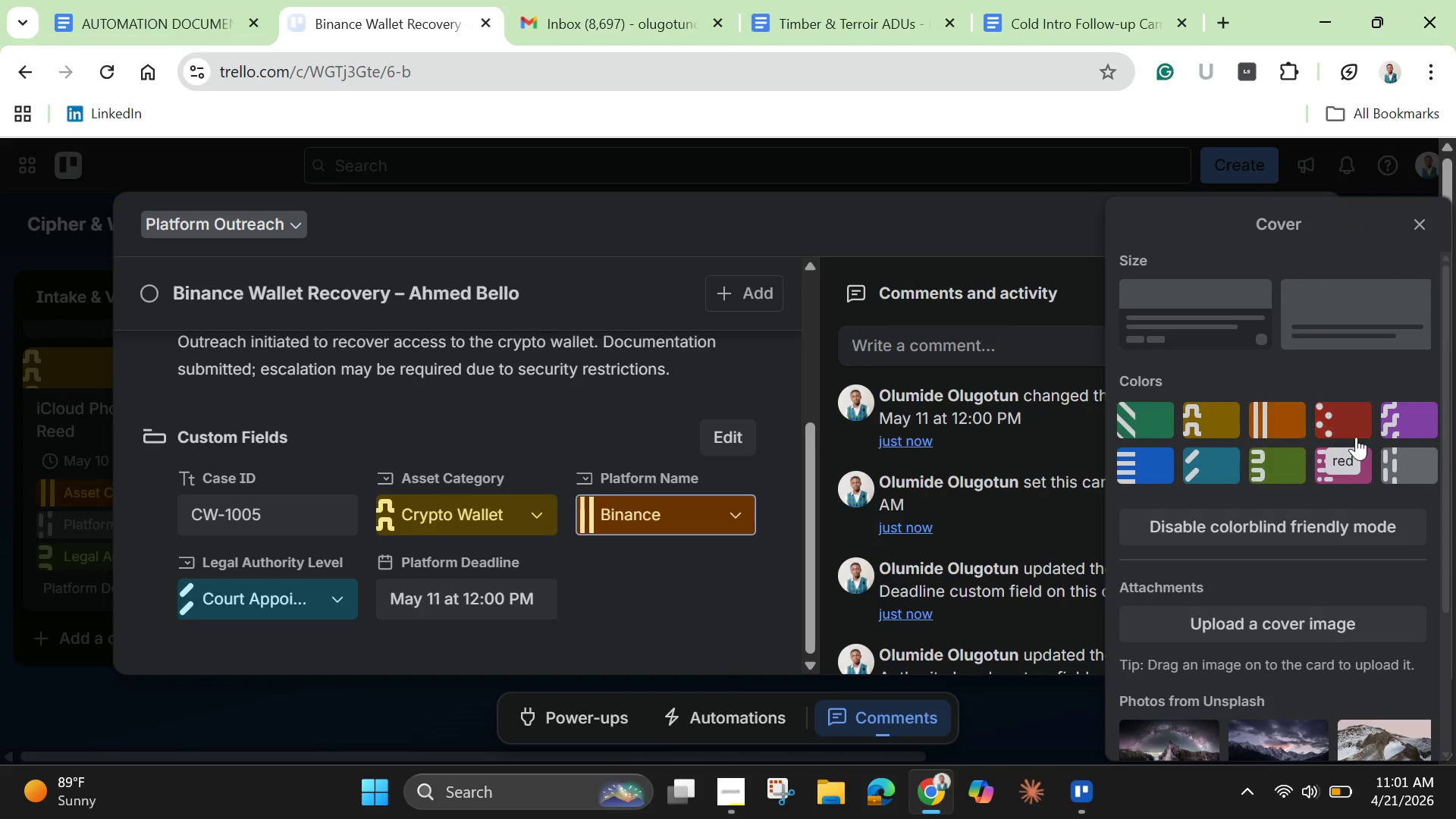 
left_click([1404, 466])
 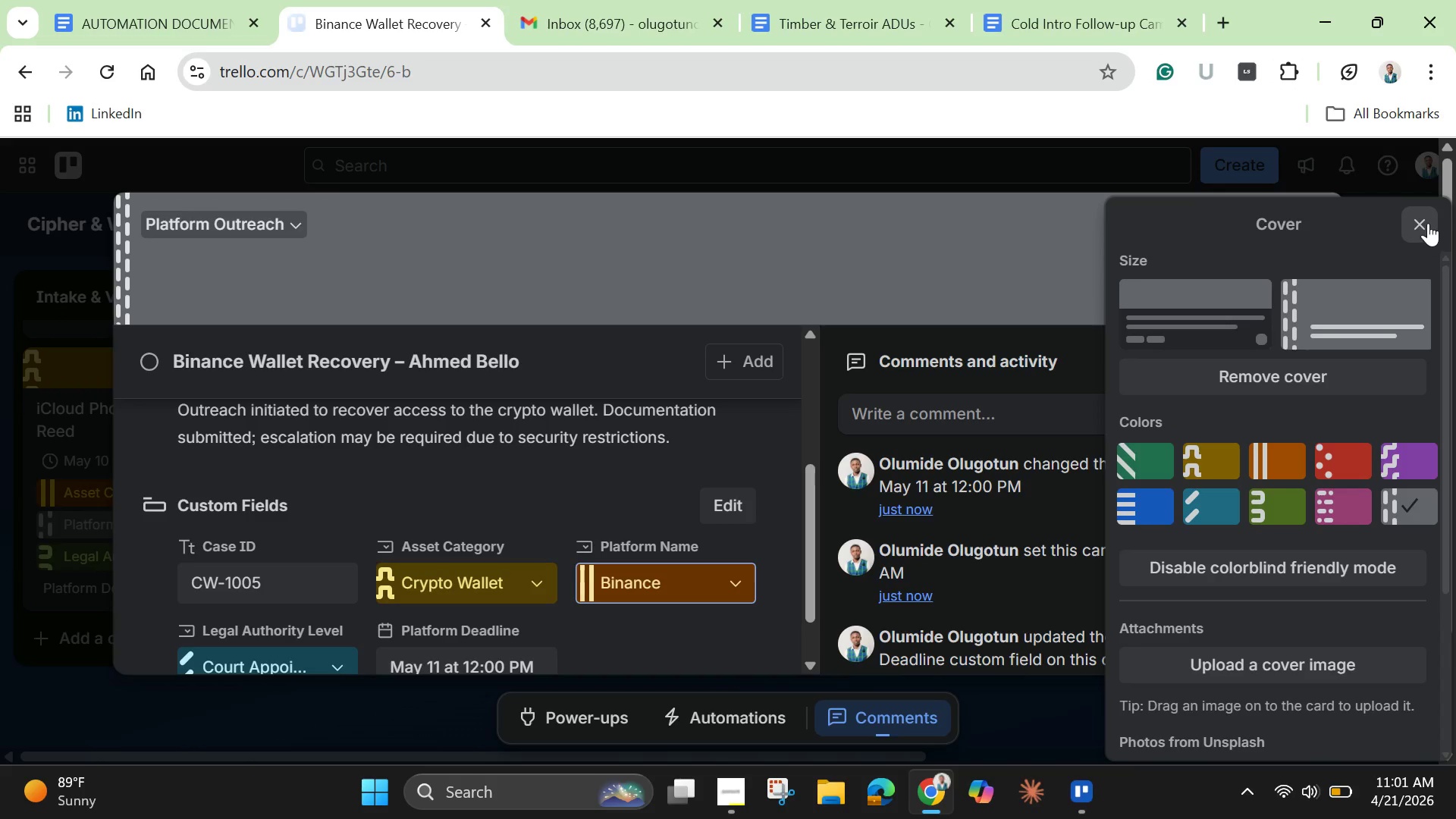 
left_click([1428, 223])
 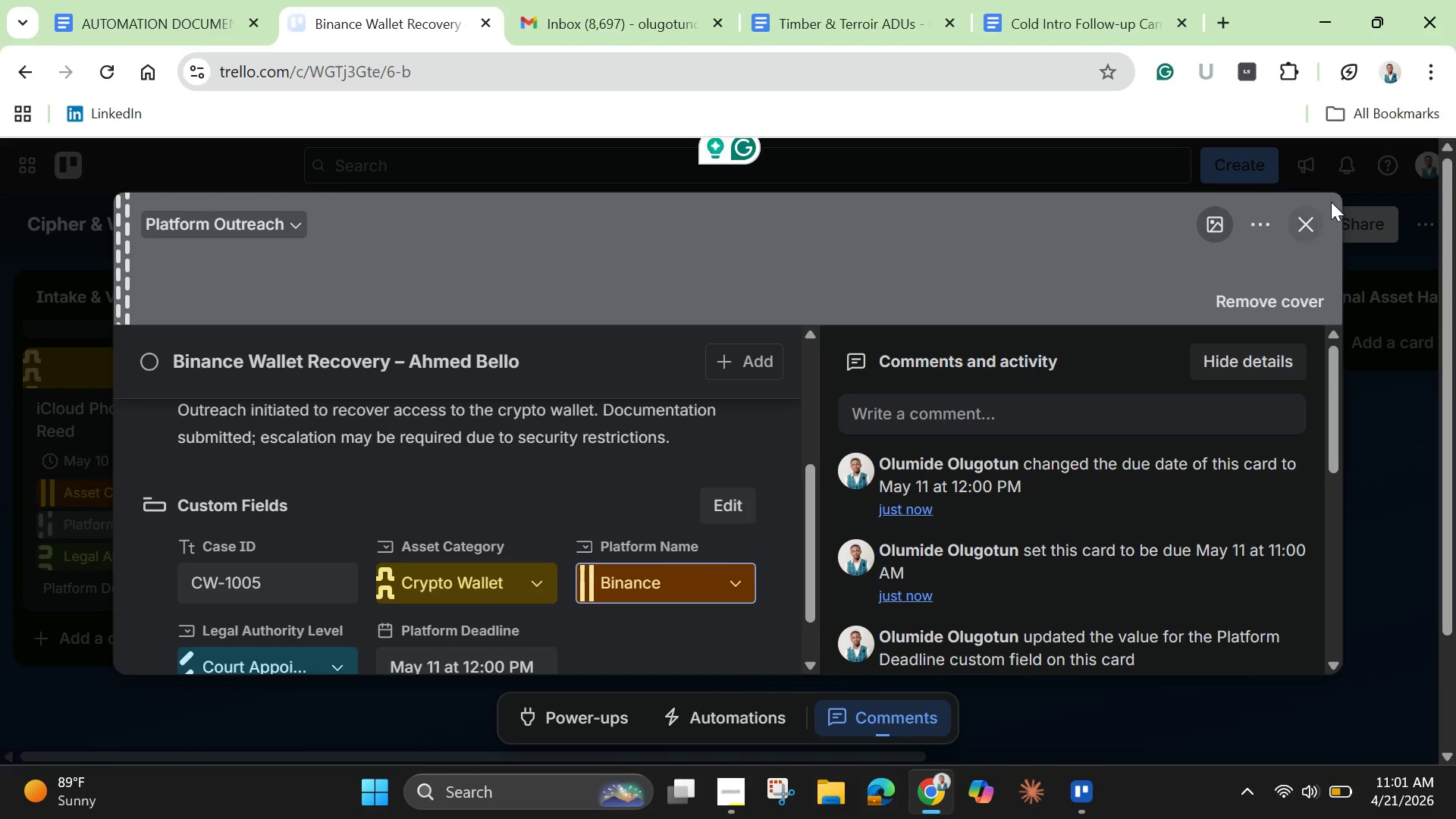 
left_click([1315, 224])
 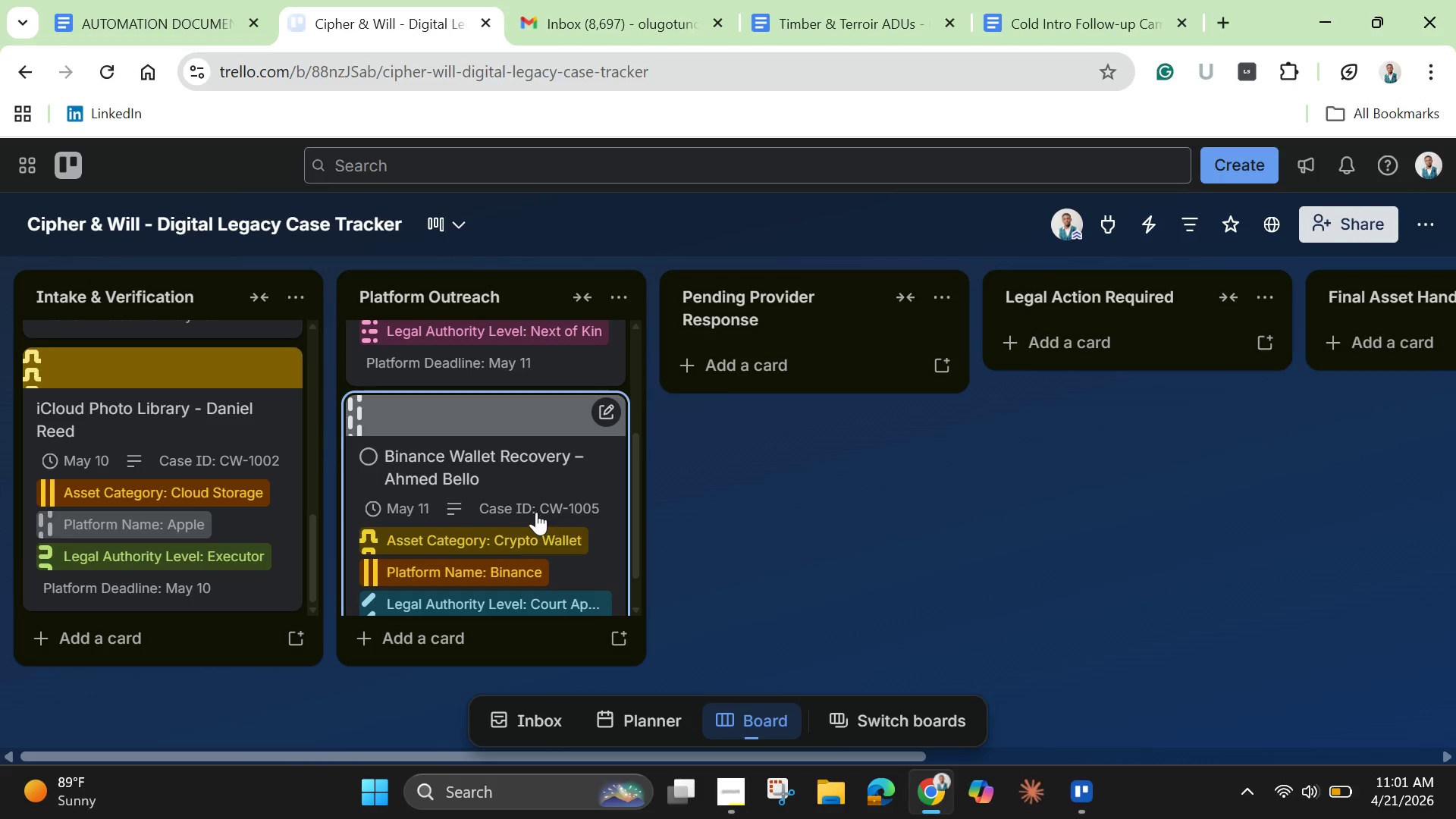 
scroll: coordinate [532, 494], scroll_direction: up, amount: 2.0
 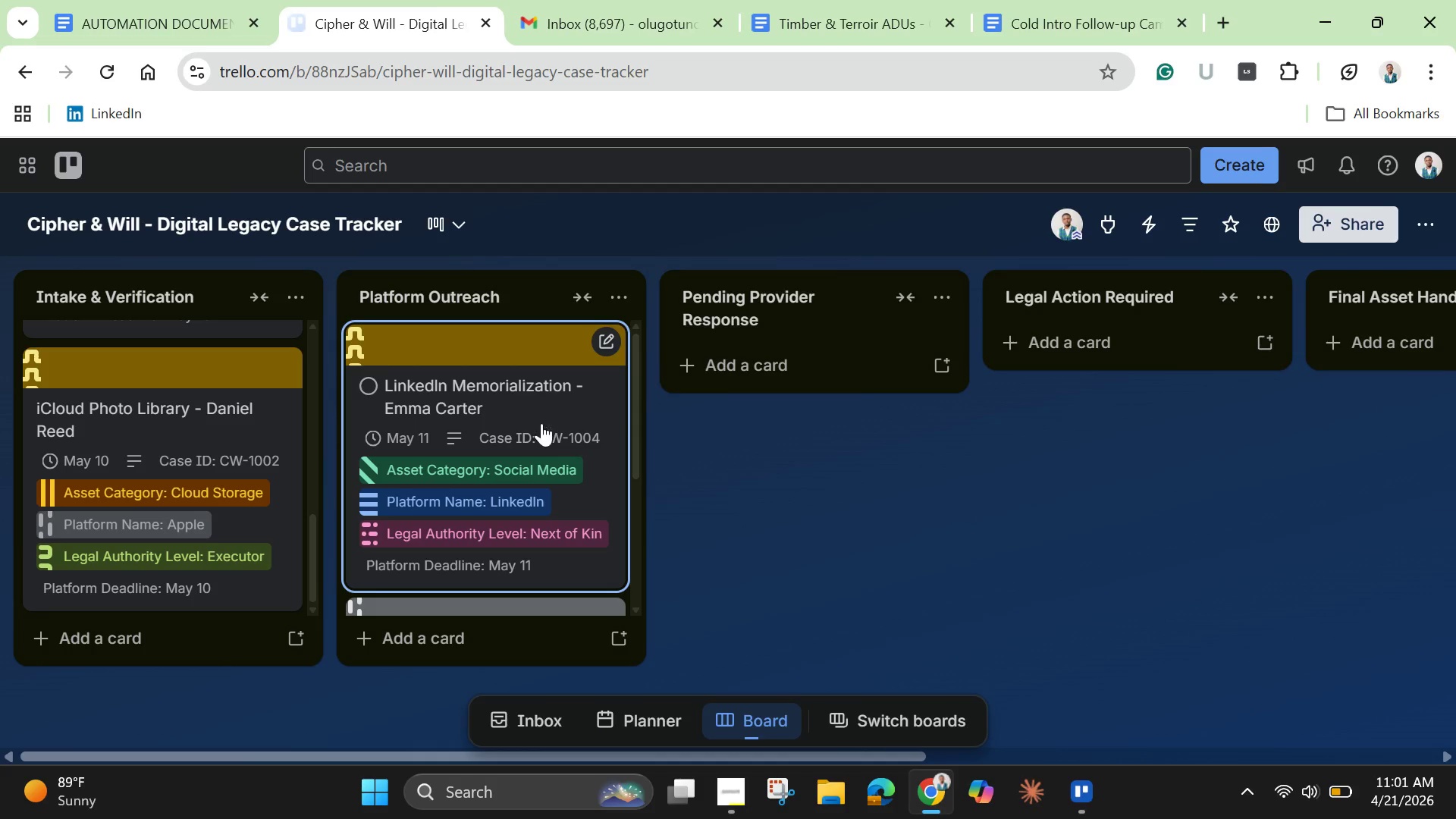 
left_click([536, 402])
 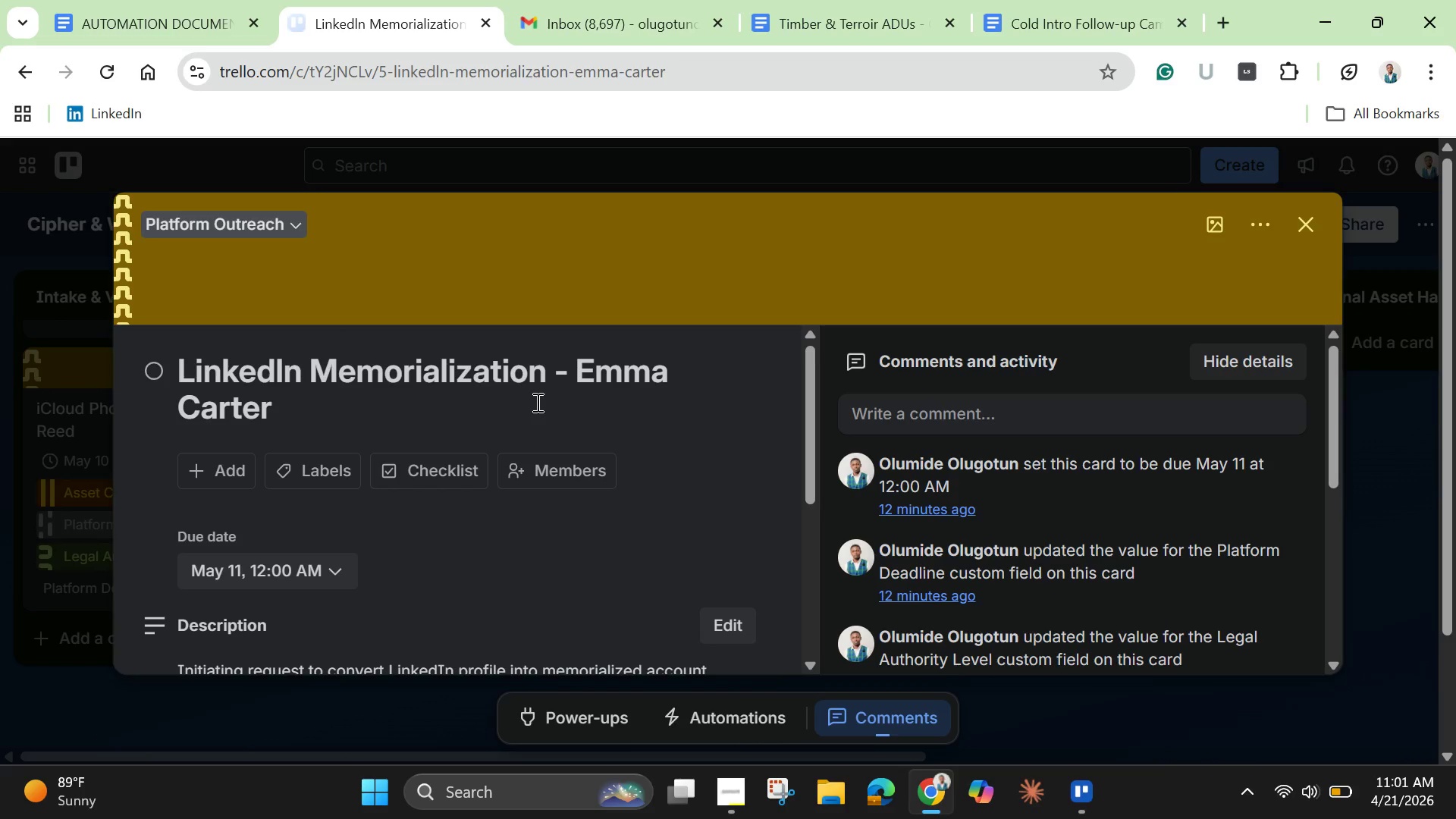 
scroll: coordinate [536, 402], scroll_direction: down, amount: 2.0
 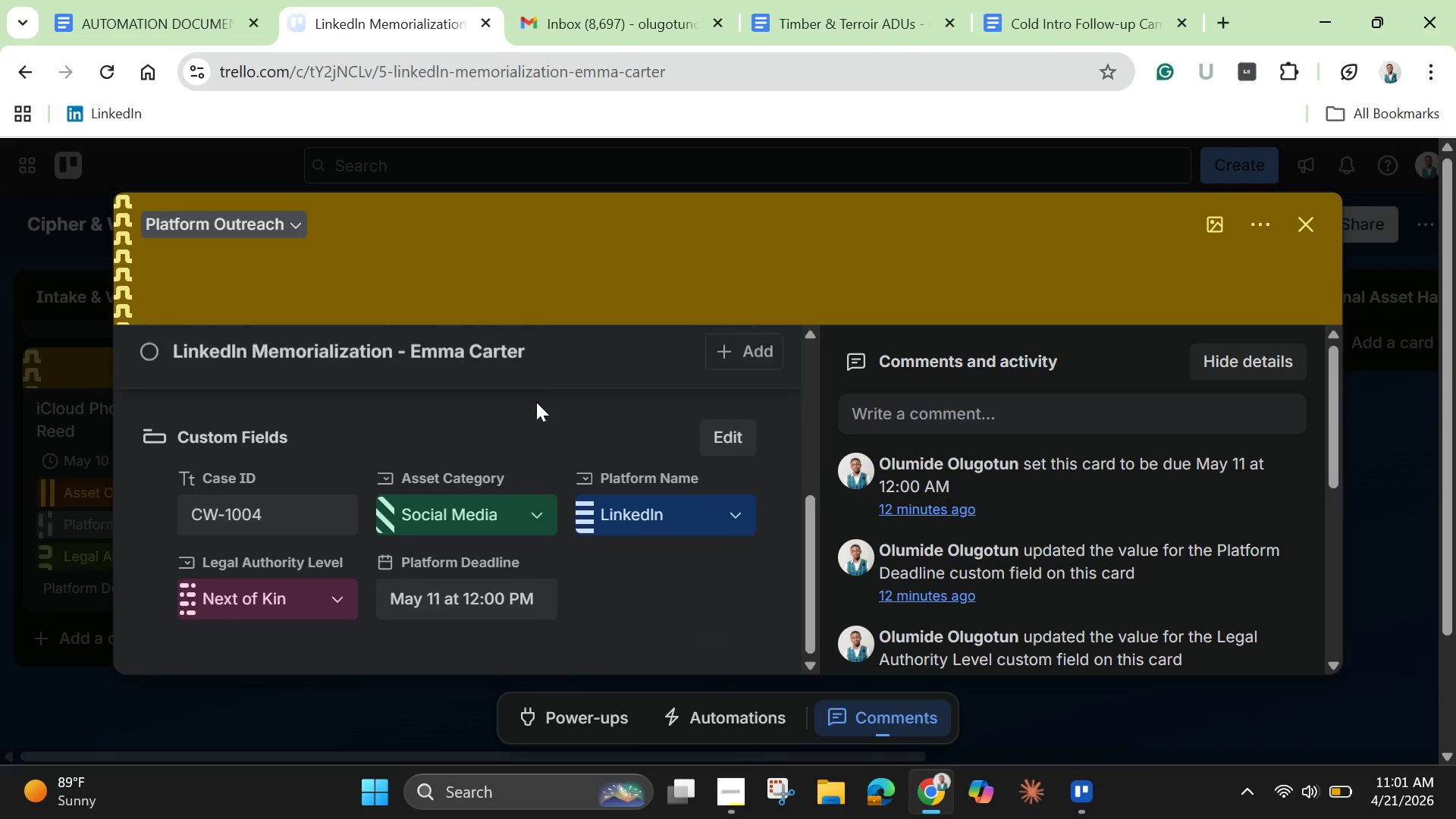 
scroll: coordinate [536, 402], scroll_direction: up, amount: 4.0
 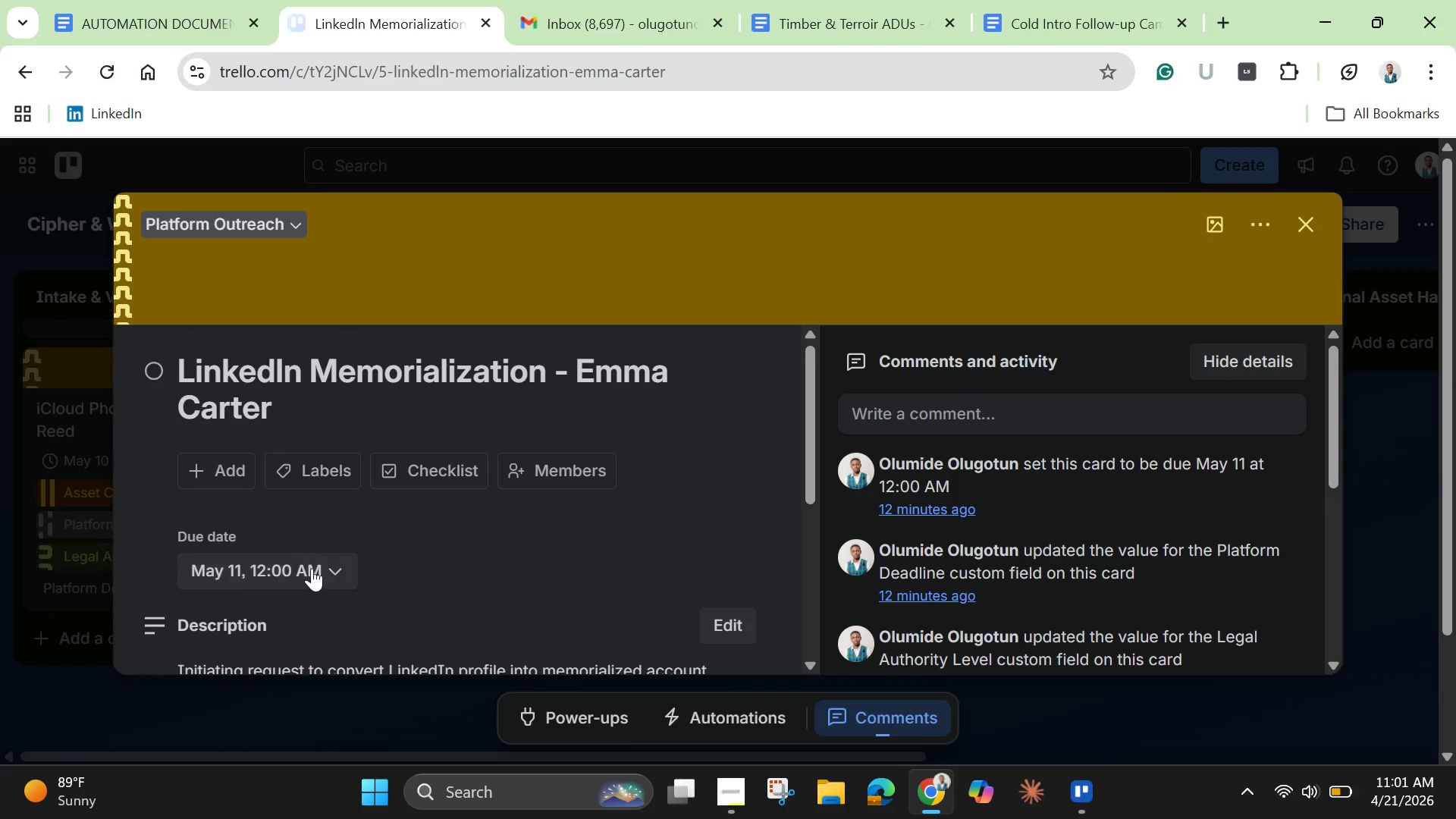 
left_click([312, 578])
 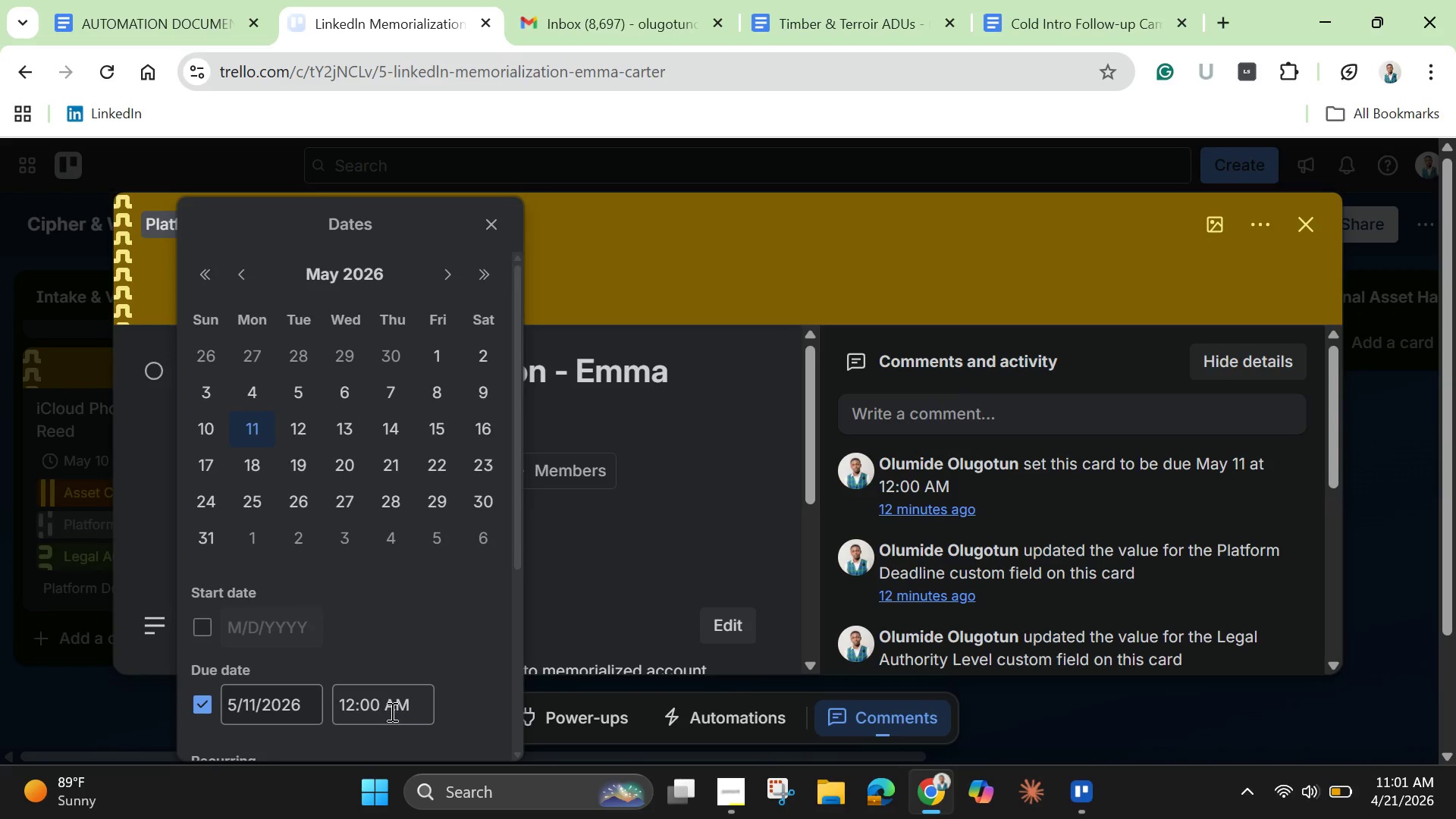 
left_click([400, 710])
 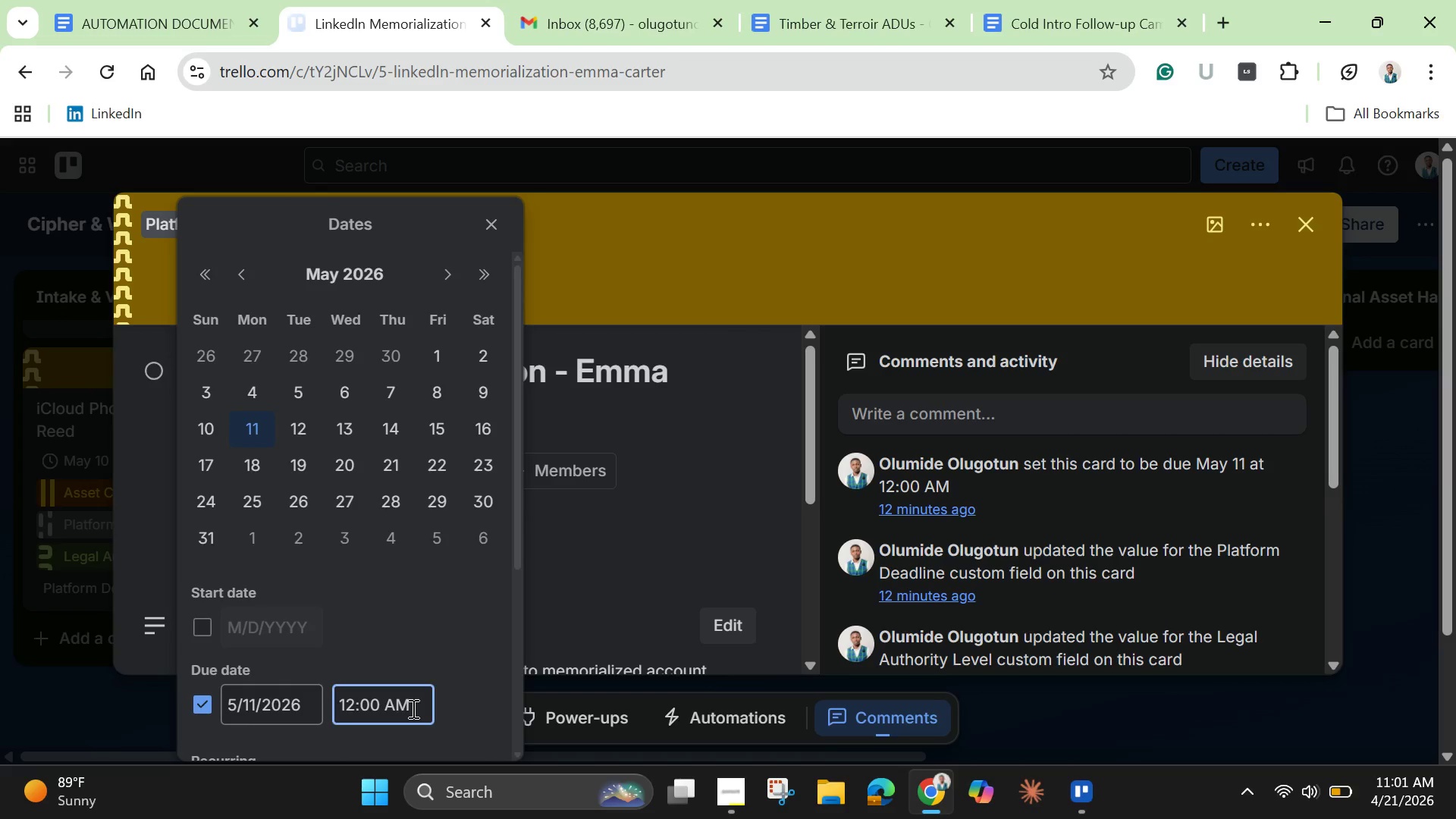 
key(Backspace)
 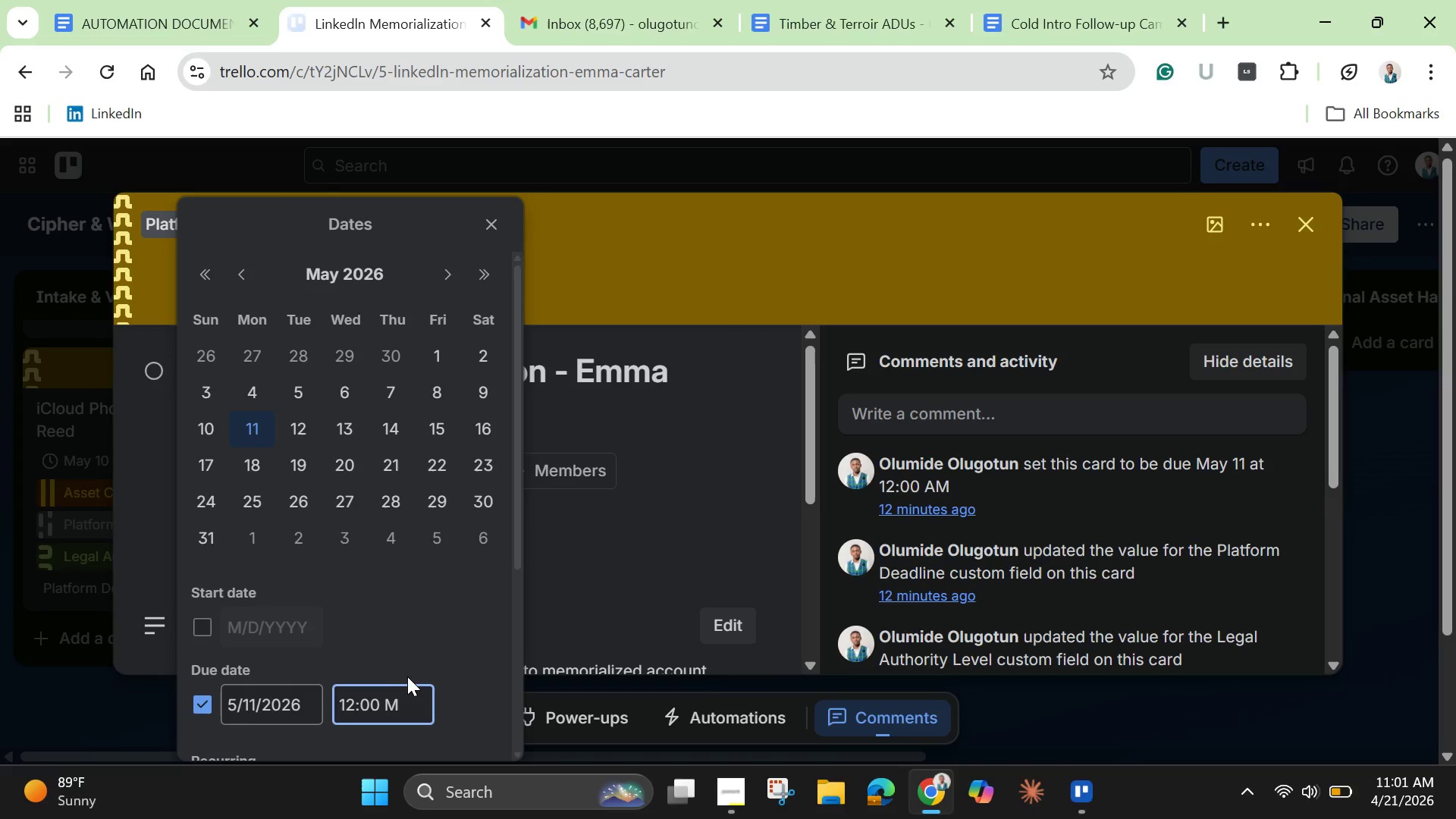 
key(Shift+P)
 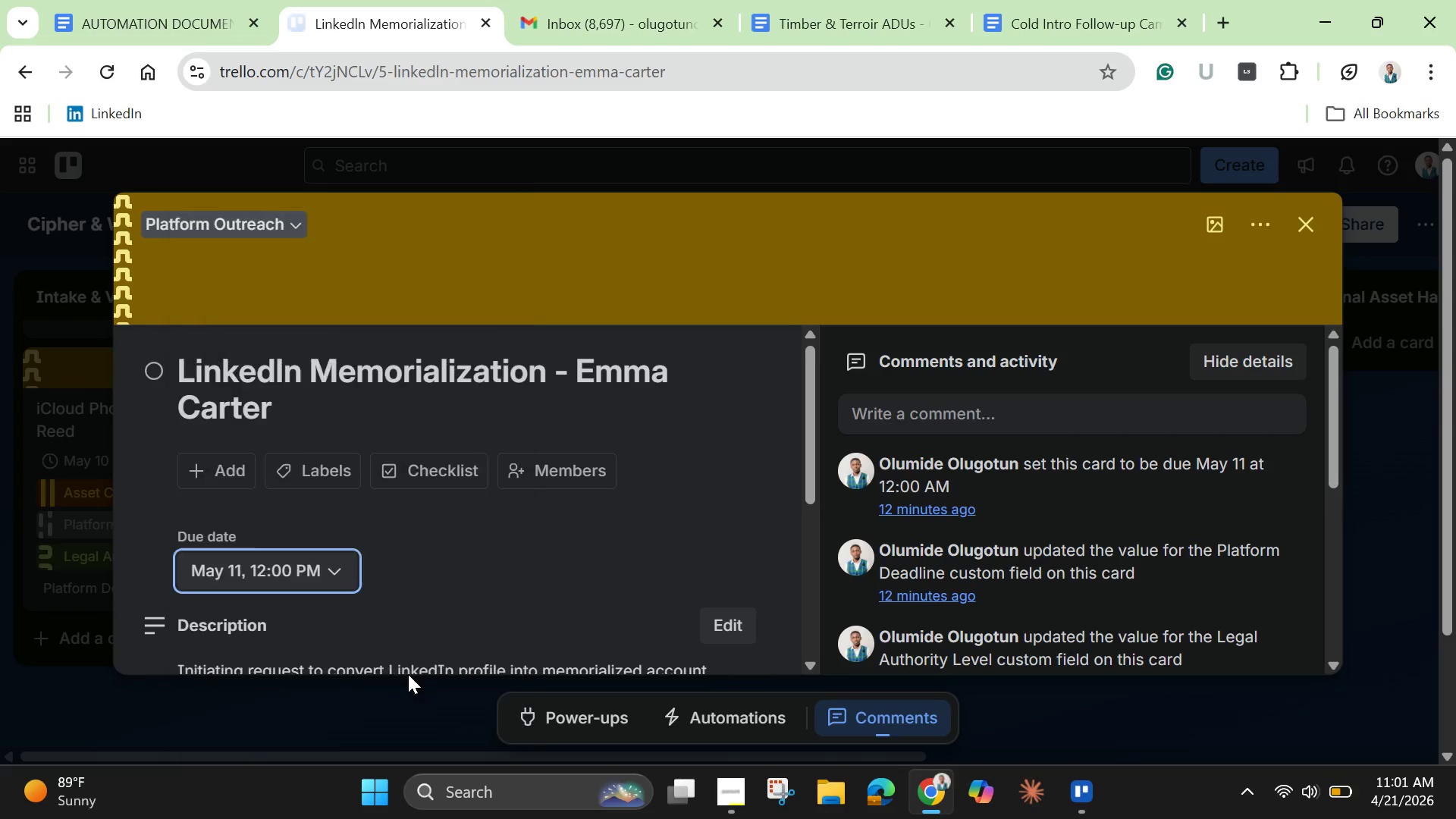 
key(Enter)
 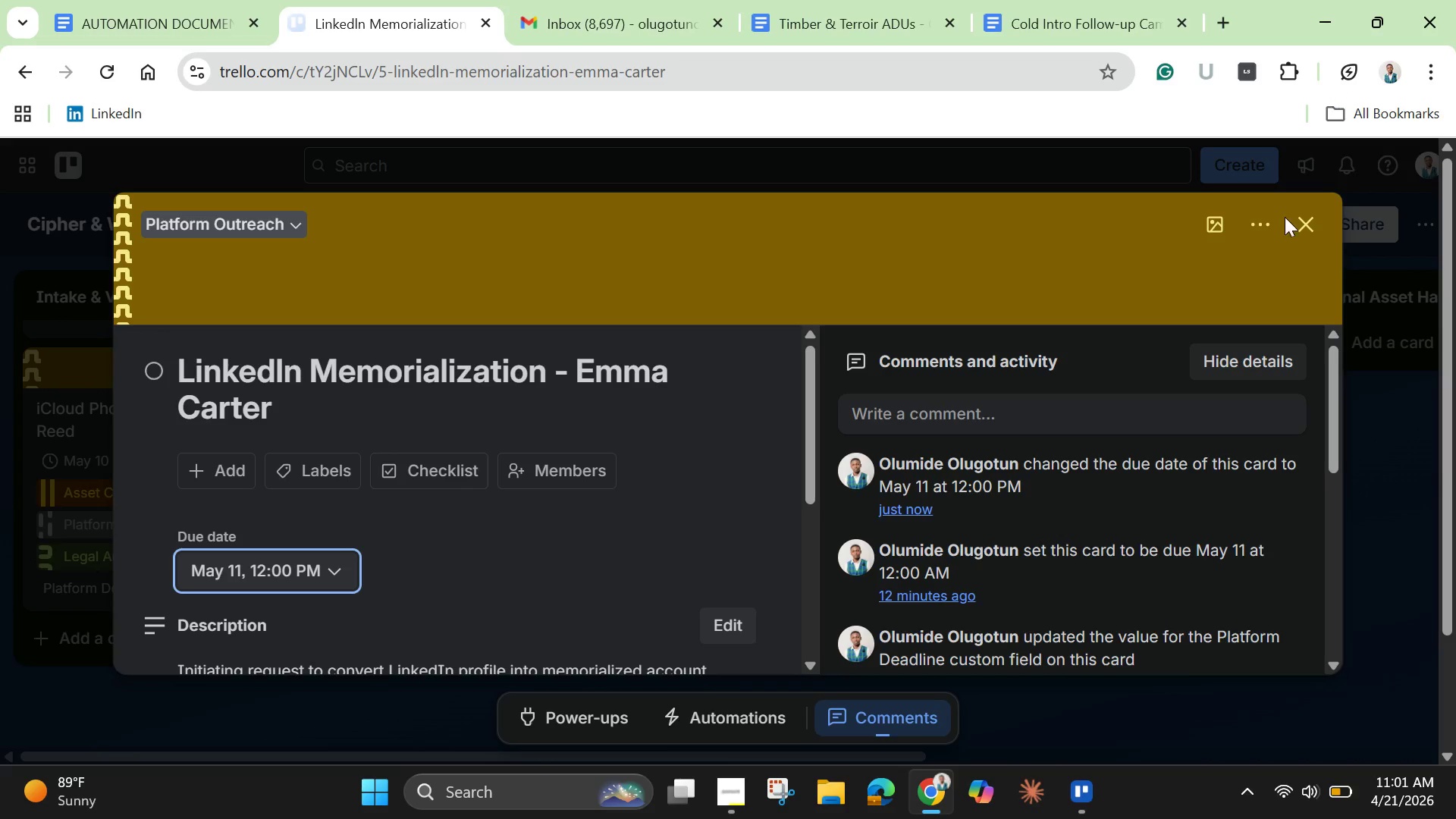 
left_click([1300, 221])
 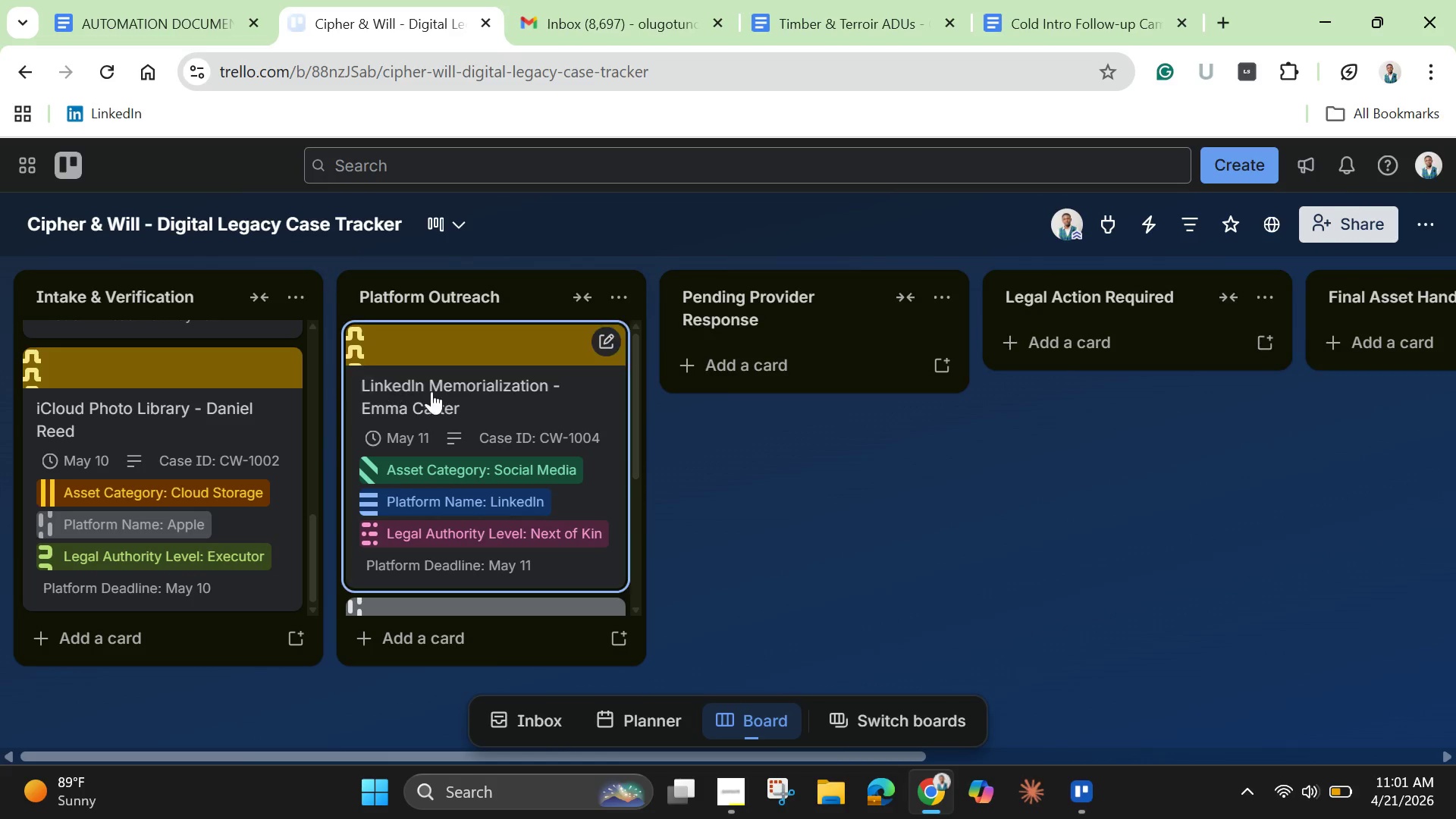 
scroll: coordinate [471, 431], scroll_direction: down, amount: 4.0
 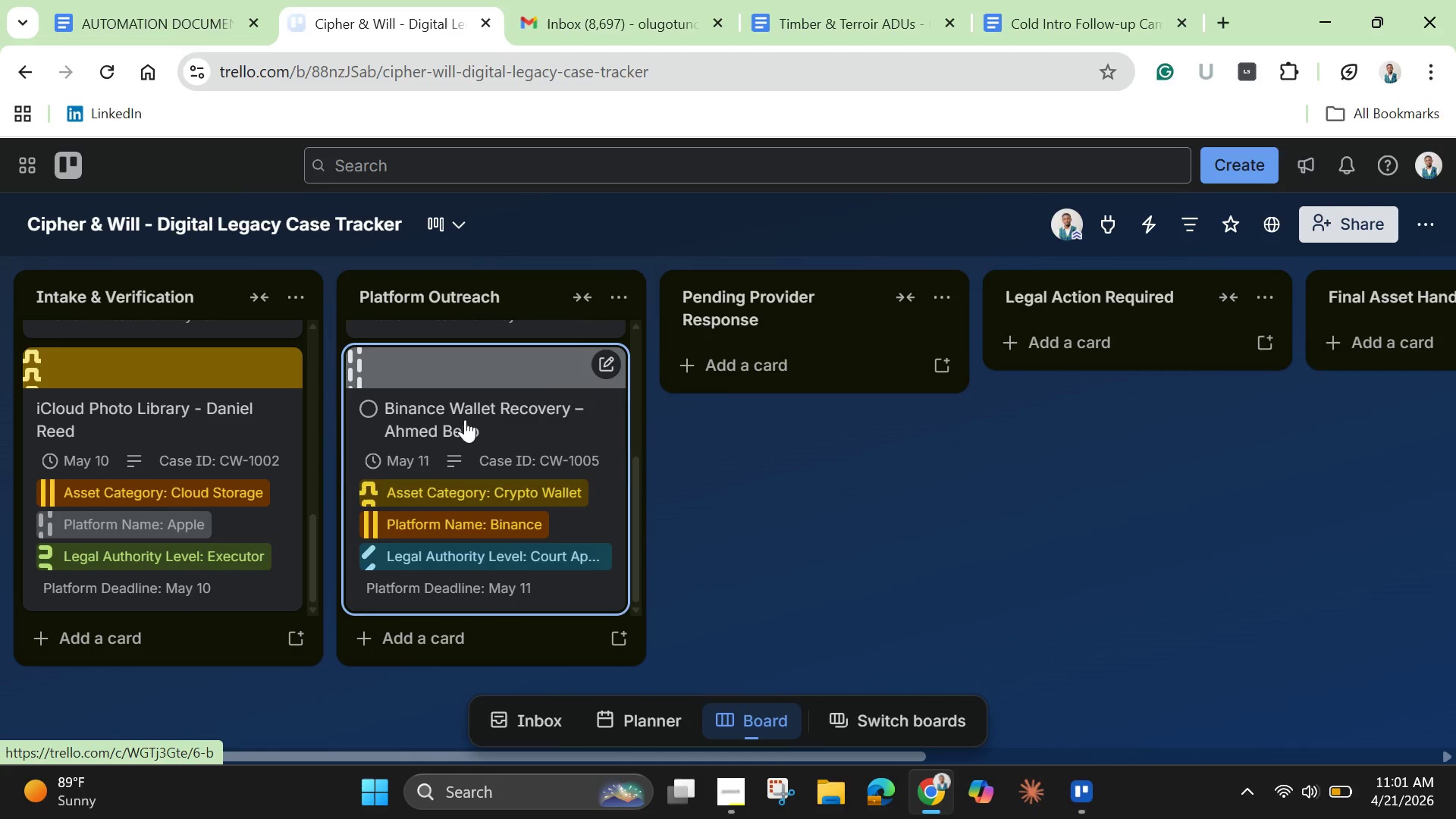 
scroll: coordinate [181, 413], scroll_direction: up, amount: 9.0
 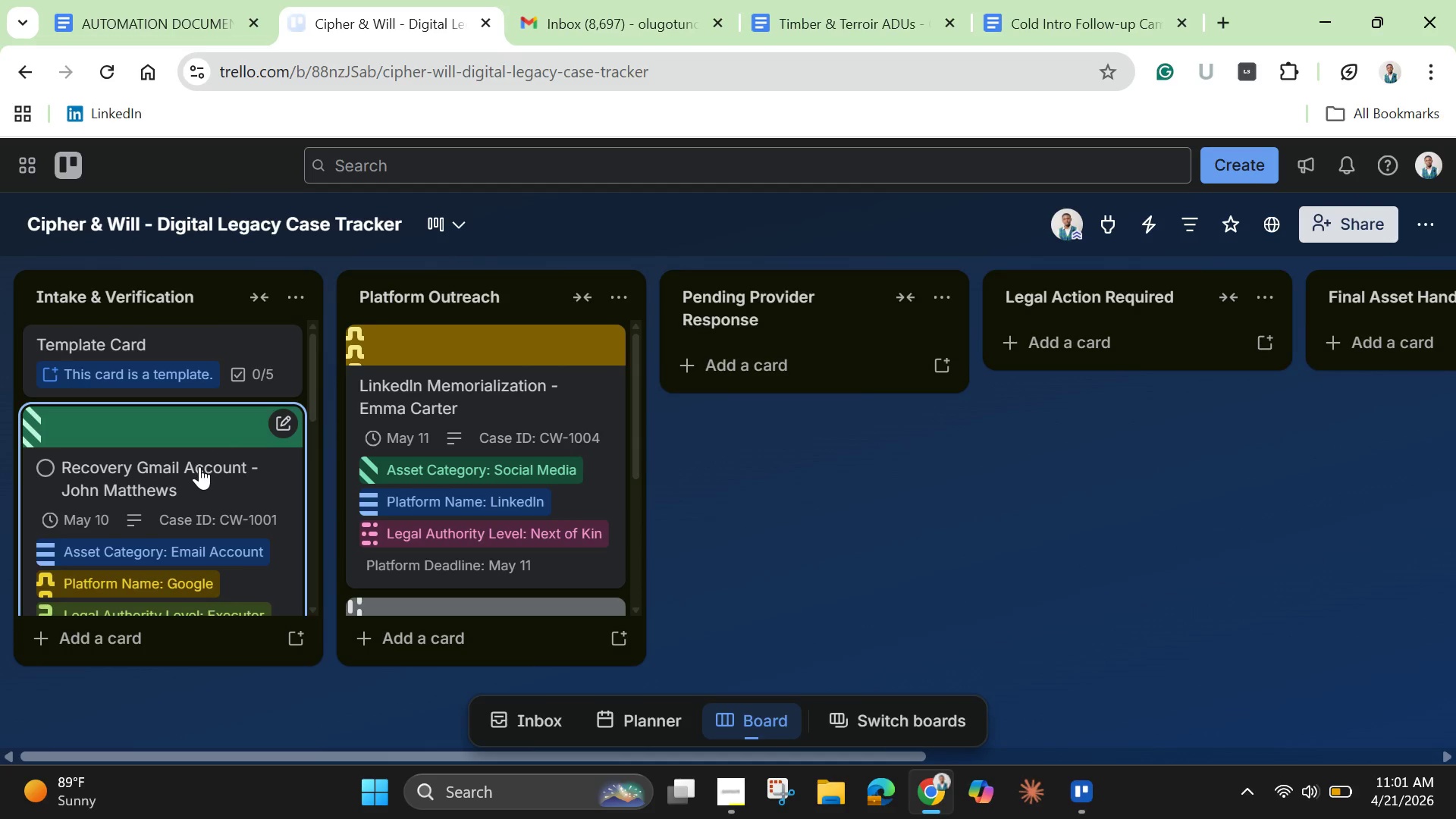 
left_click([202, 468])
 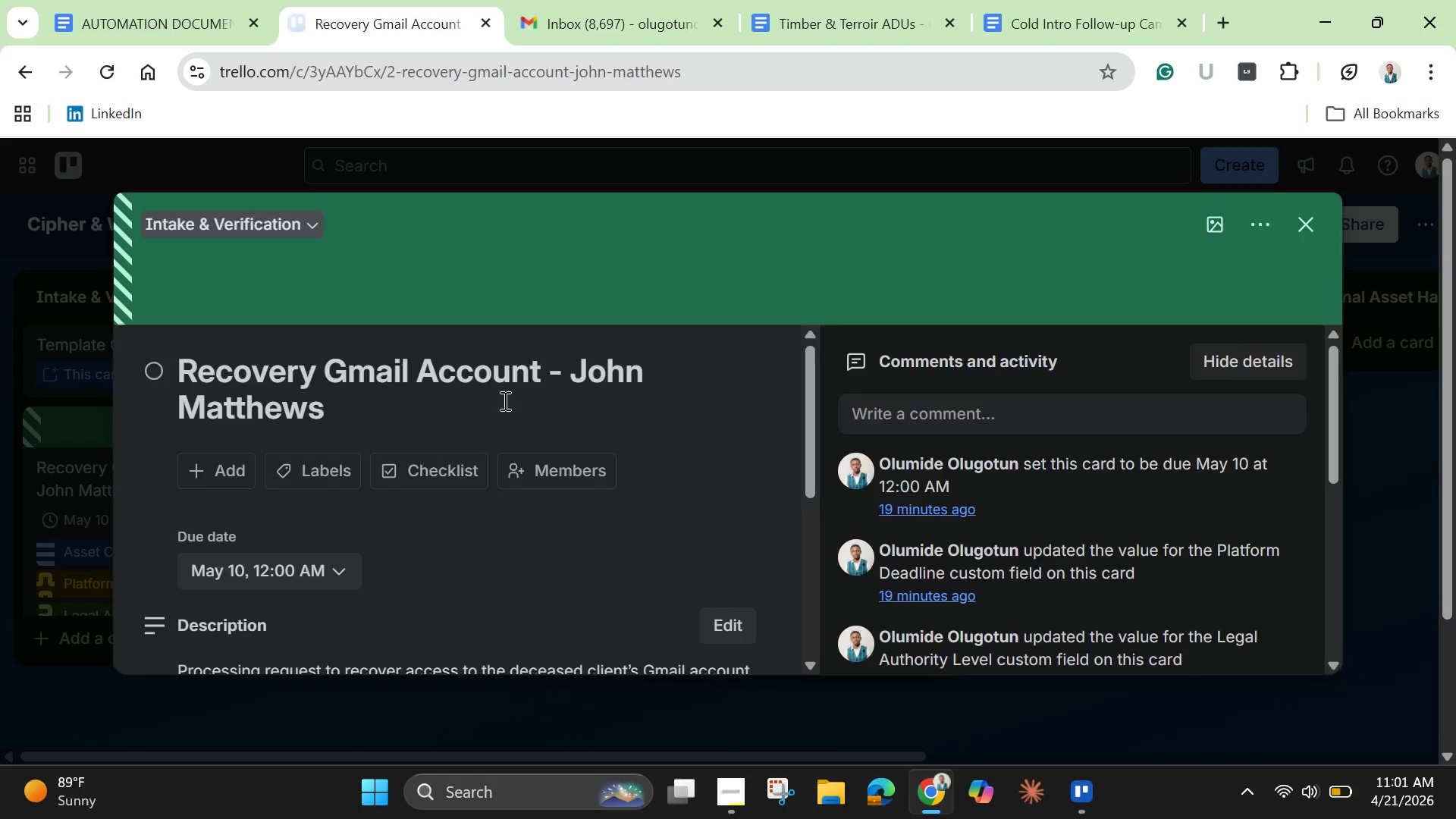 
mouse_move([421, 428])
 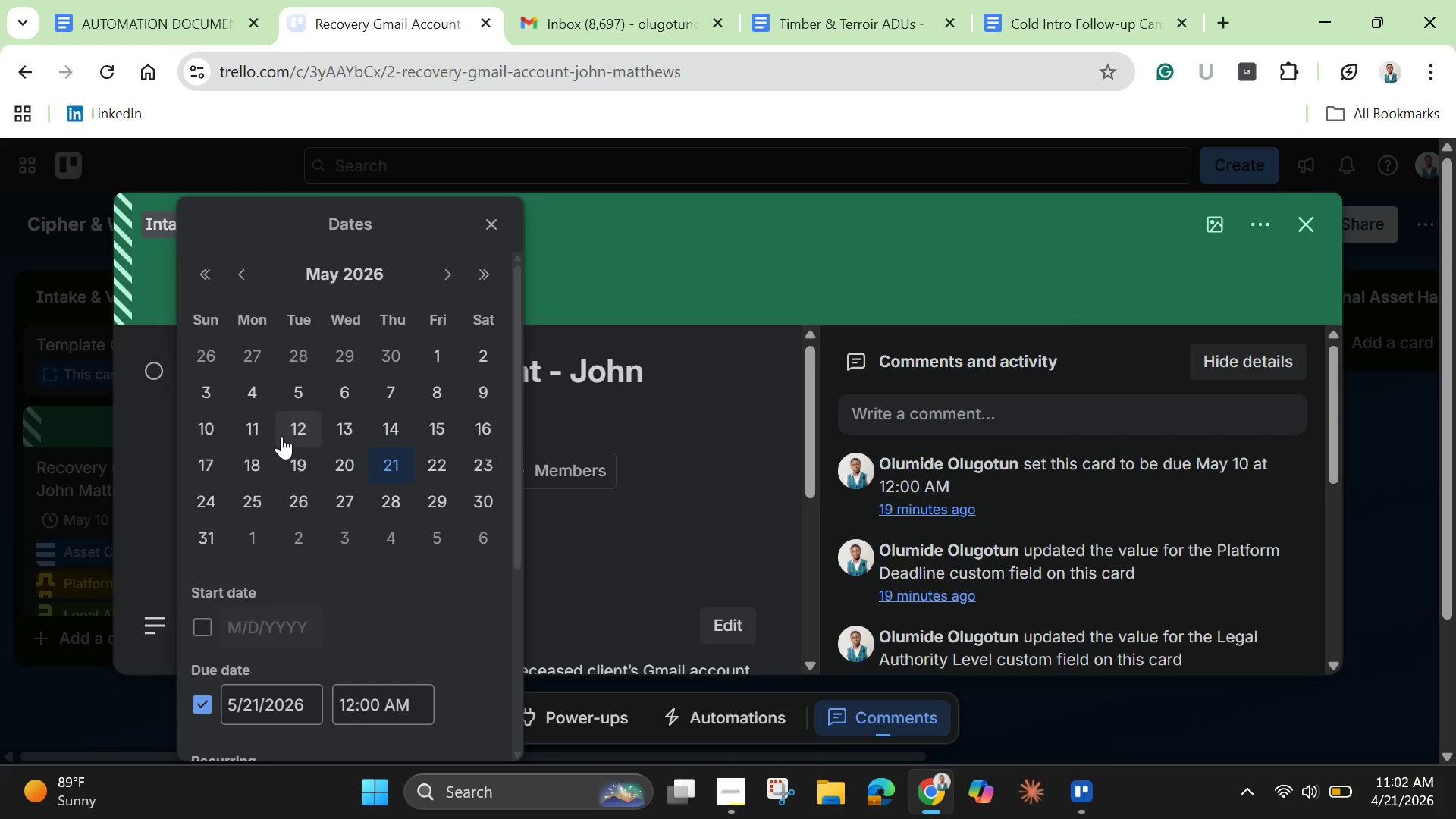 
scroll: coordinate [306, 495], scroll_direction: down, amount: 2.0
 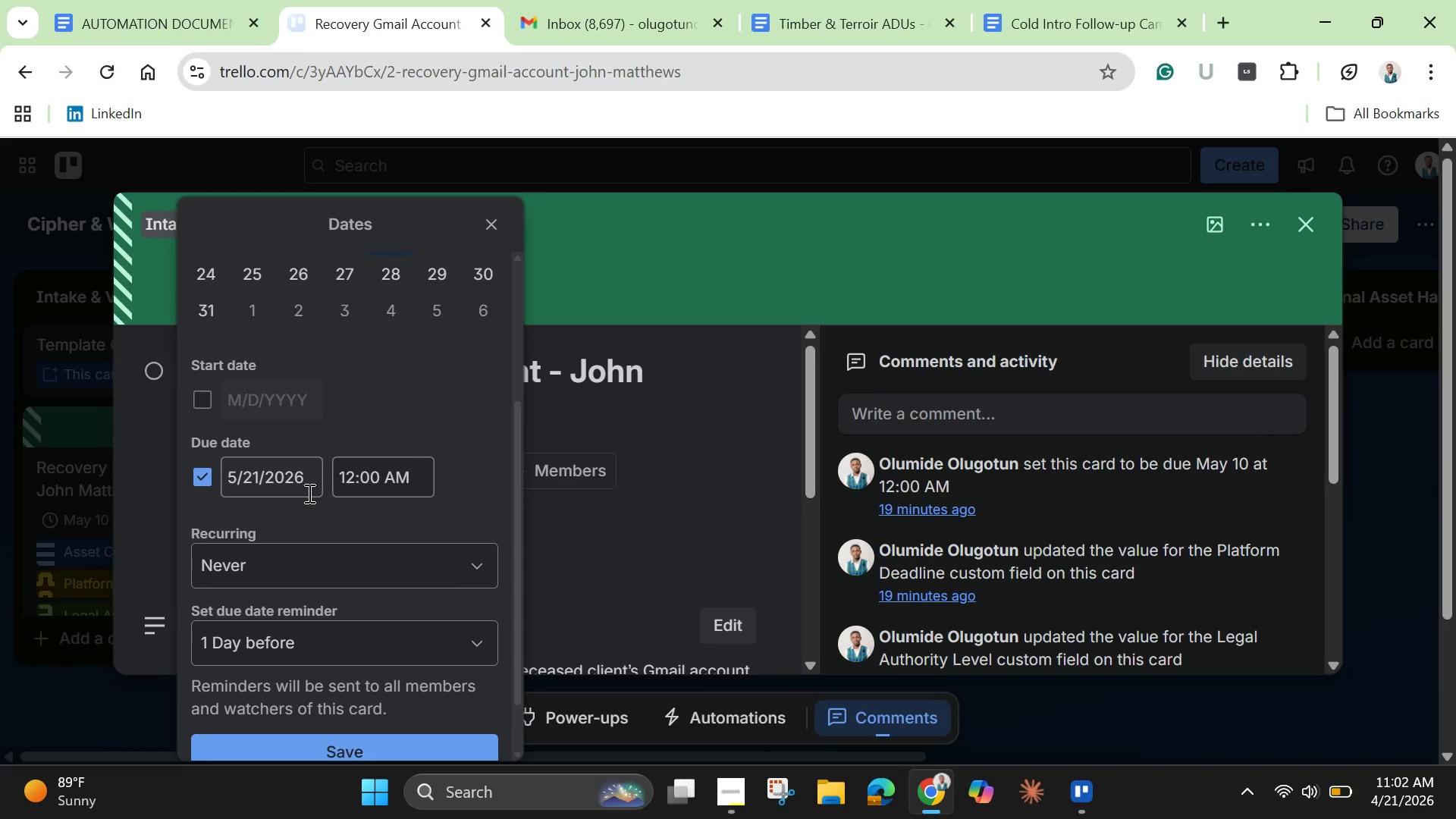 
scroll: coordinate [308, 491], scroll_direction: up, amount: 4.0
 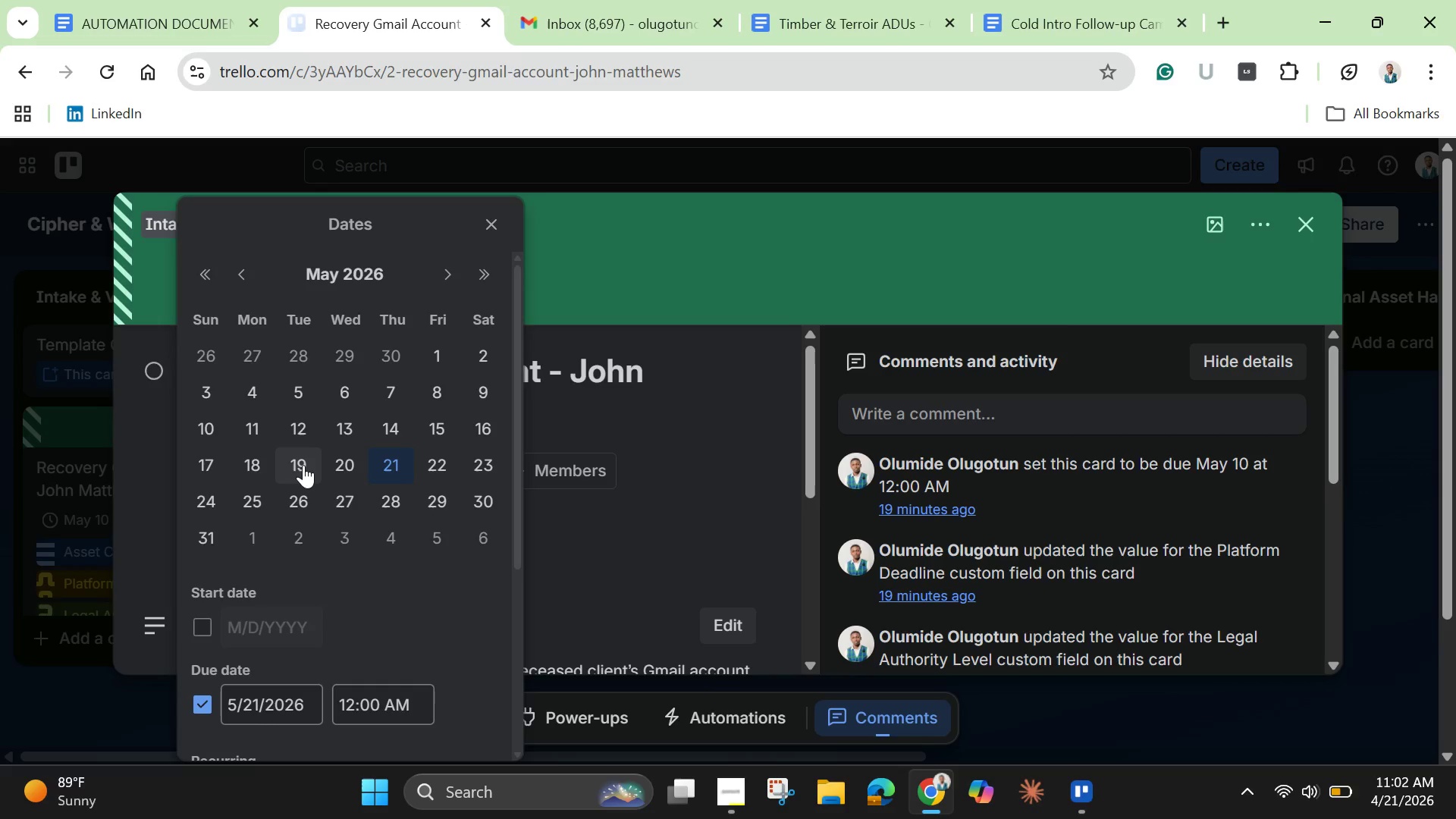 
wait(6.33)
 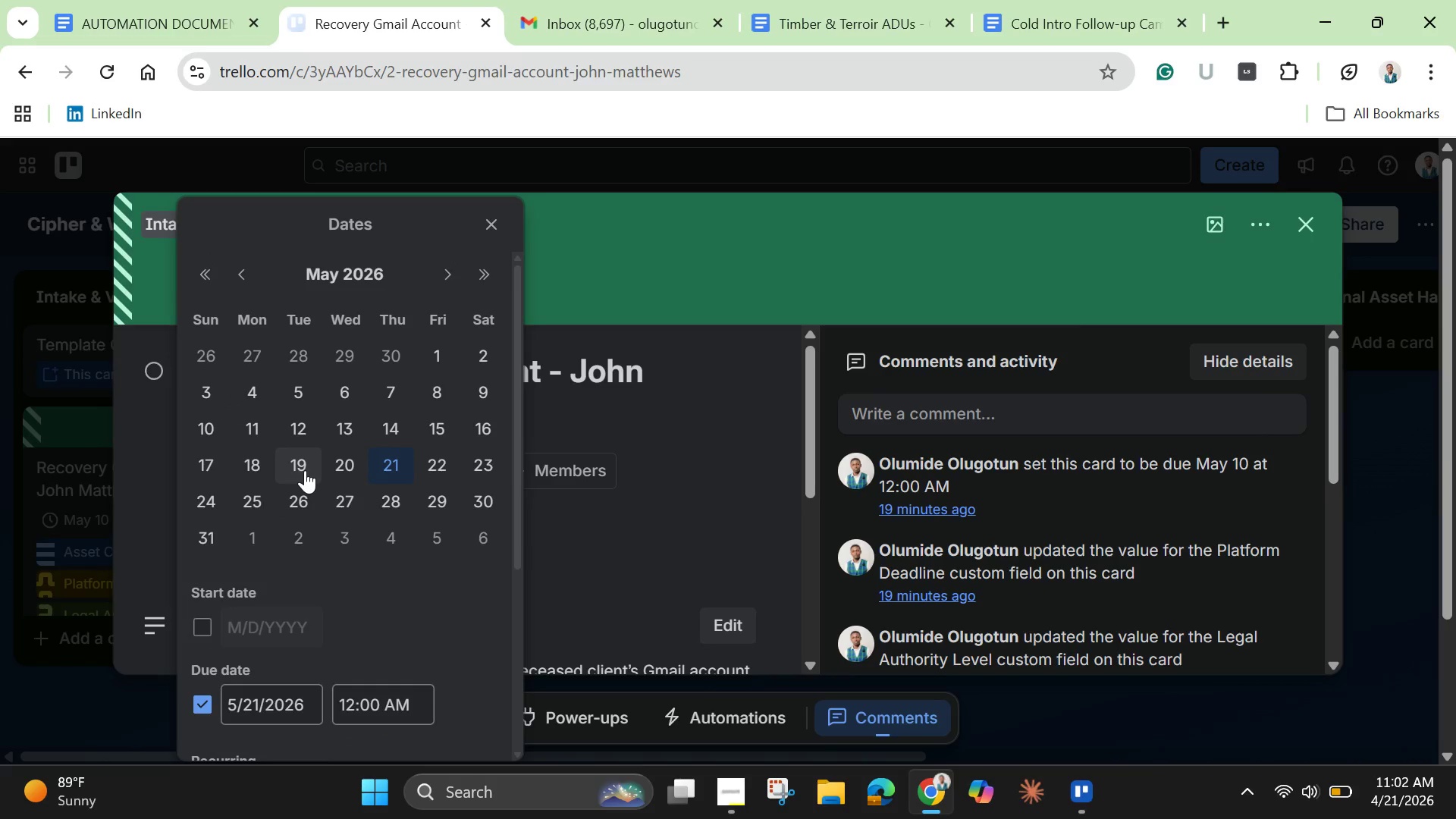 
left_click([216, 436])
 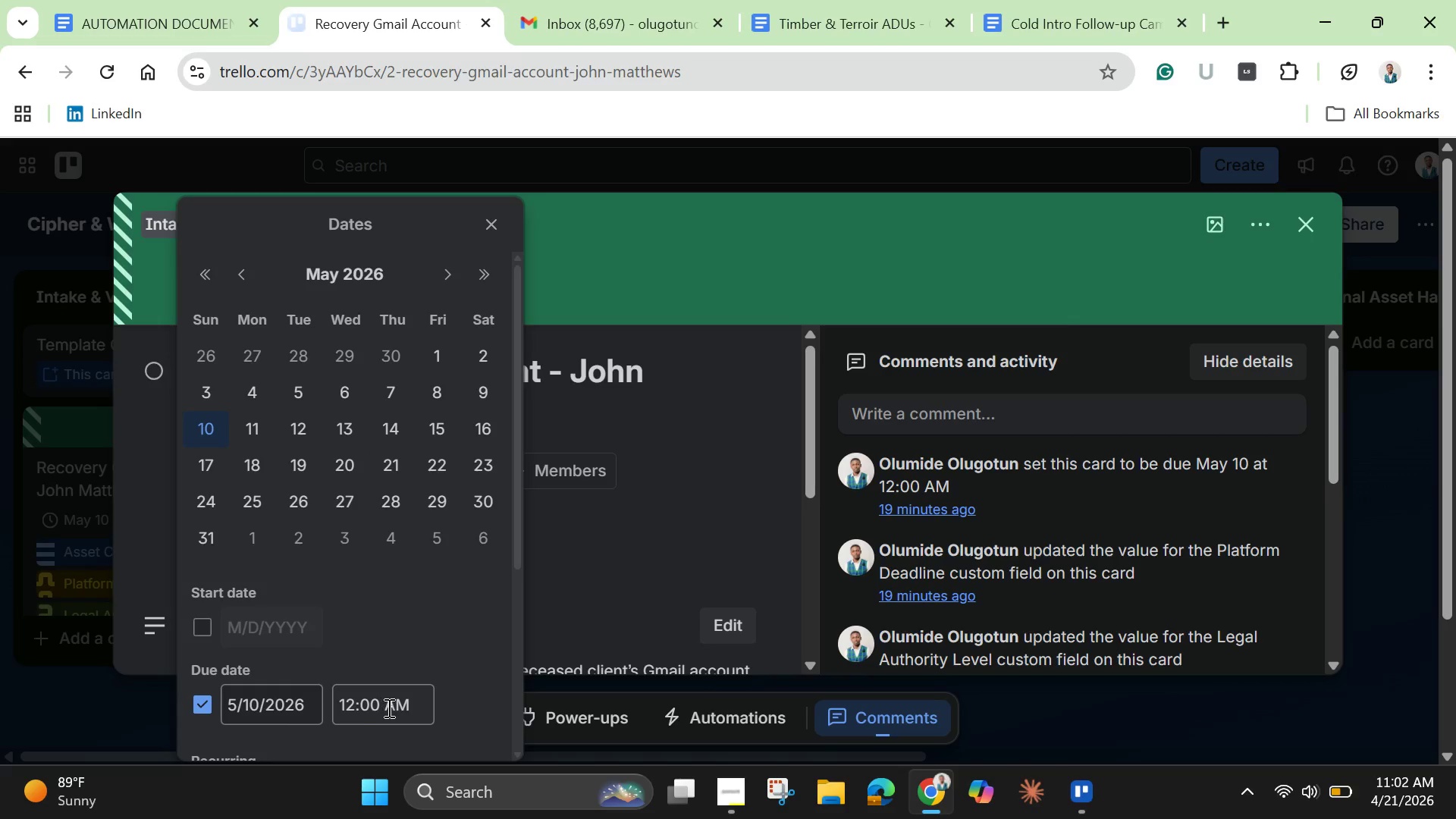 
left_click([389, 708])
 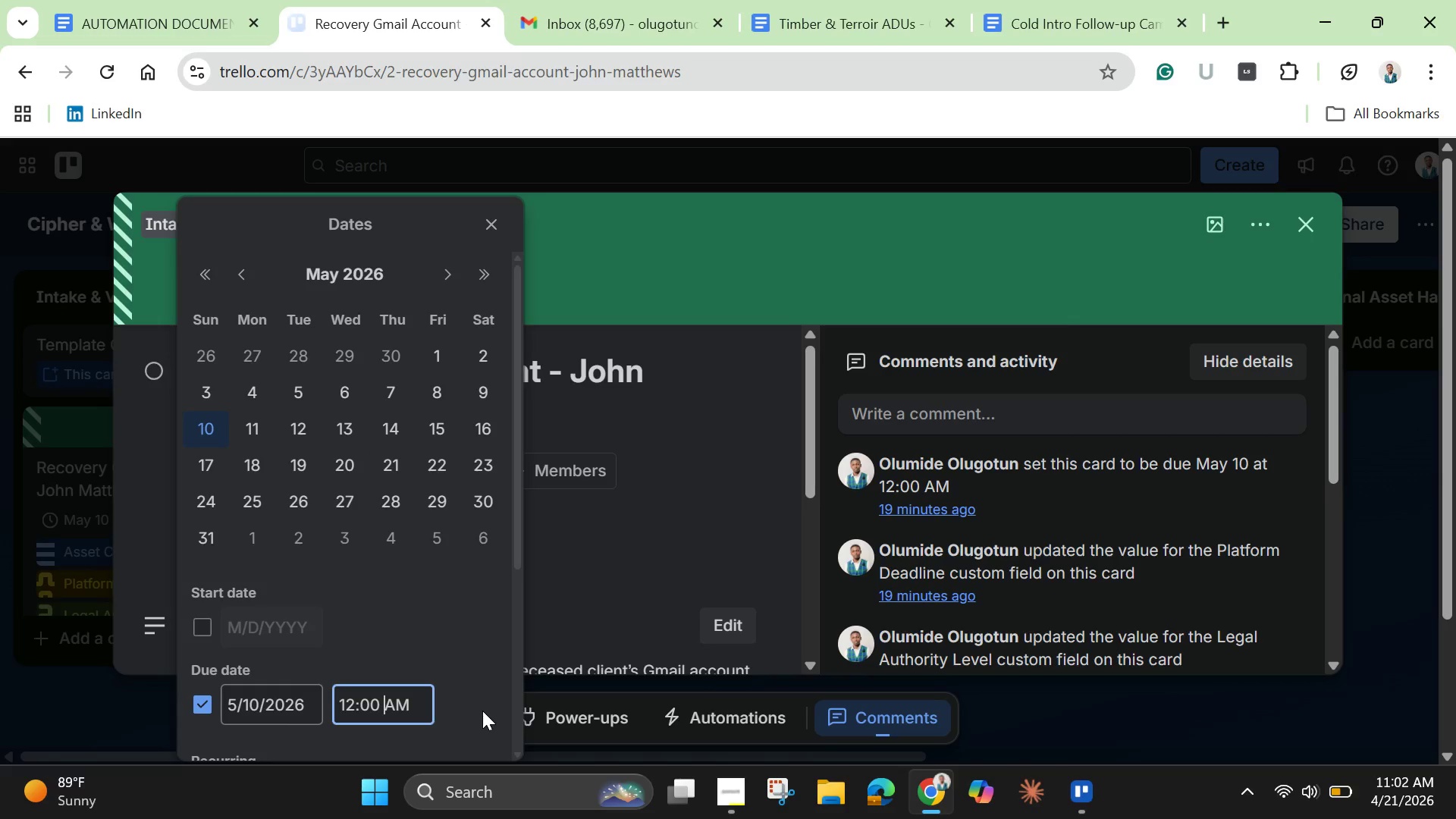 
key(ArrowRight)
 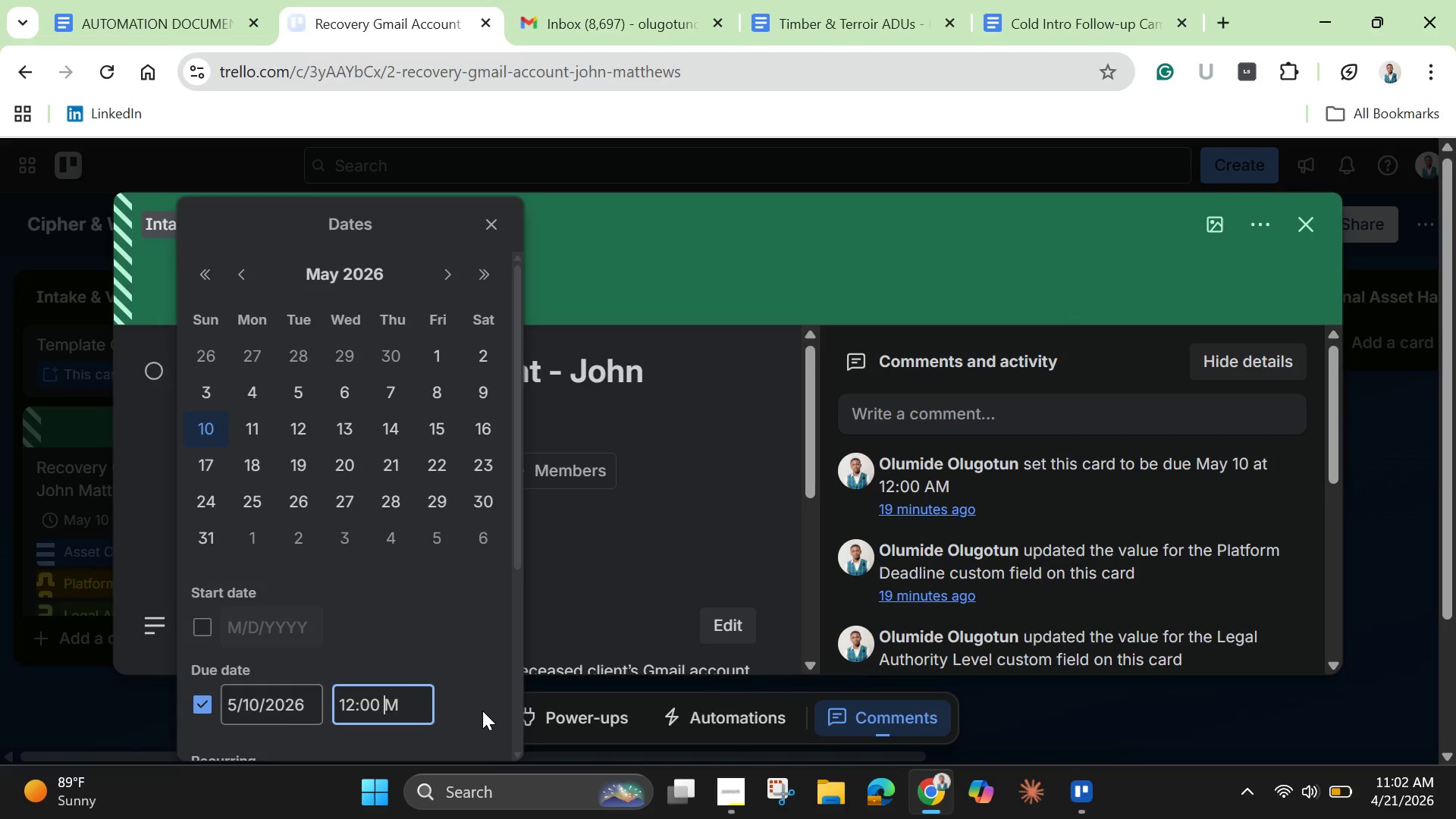 
key(Backspace)
 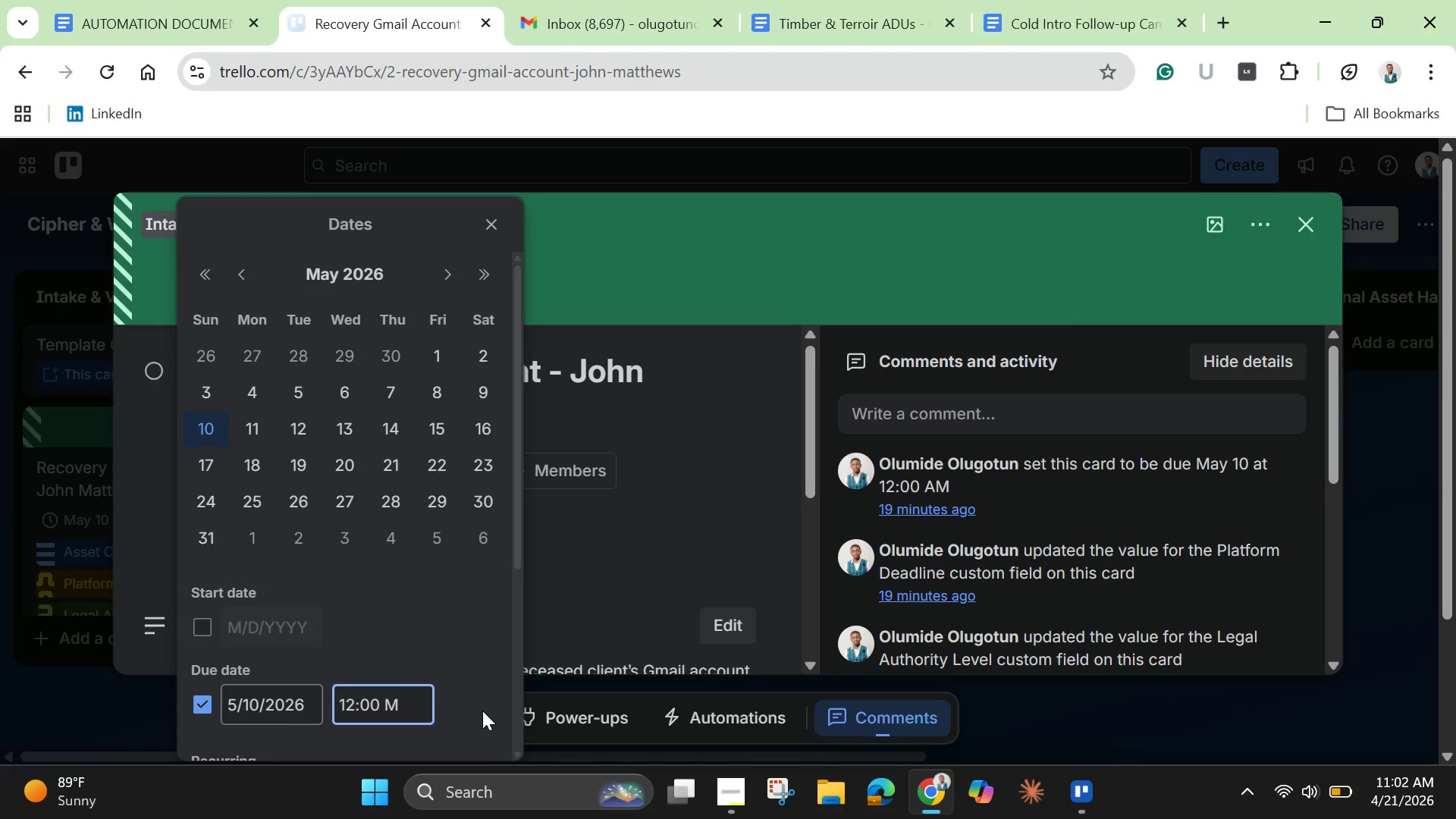 
key(Shift+P)
 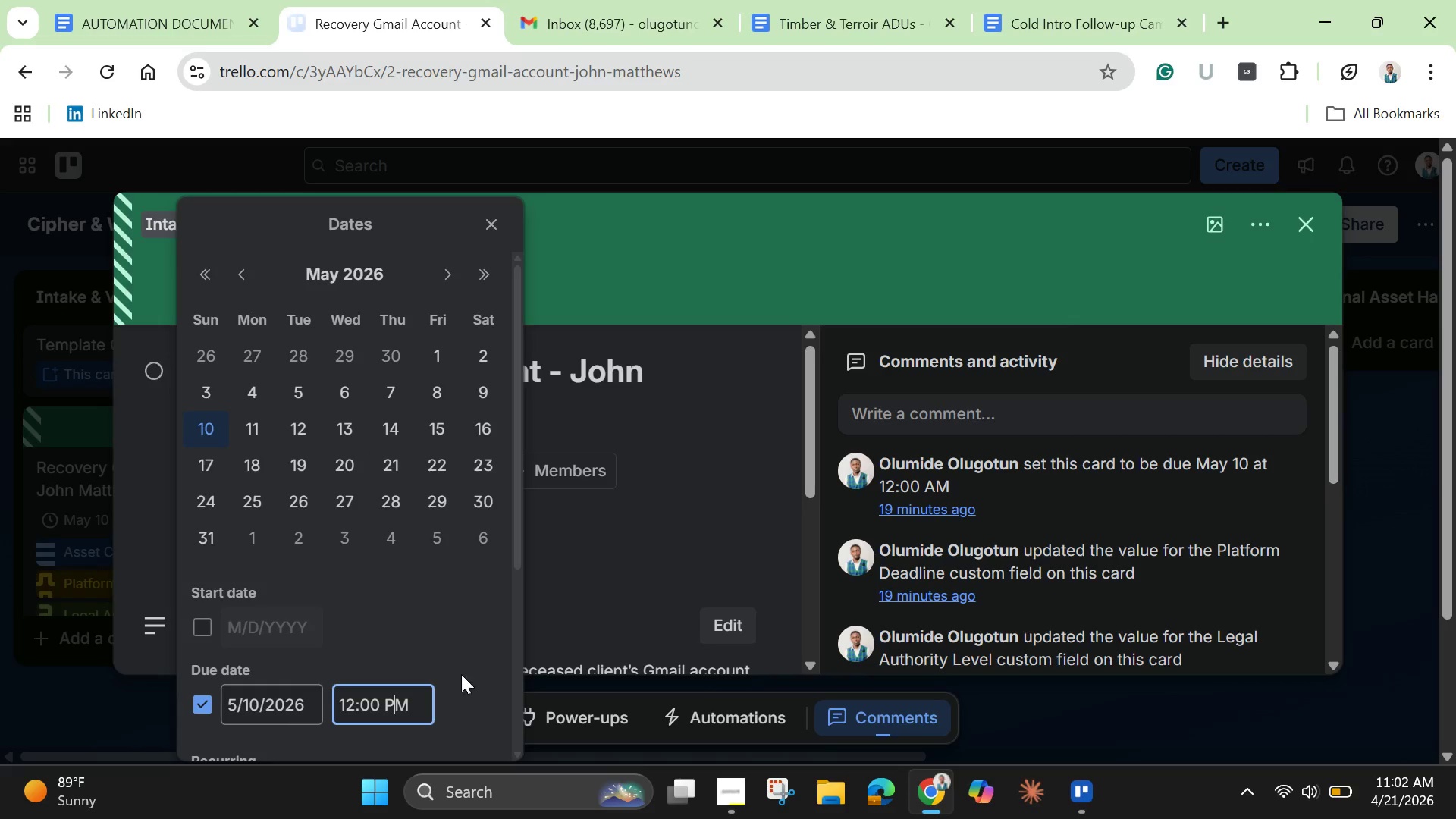 
scroll: coordinate [447, 629], scroll_direction: down, amount: 2.0
 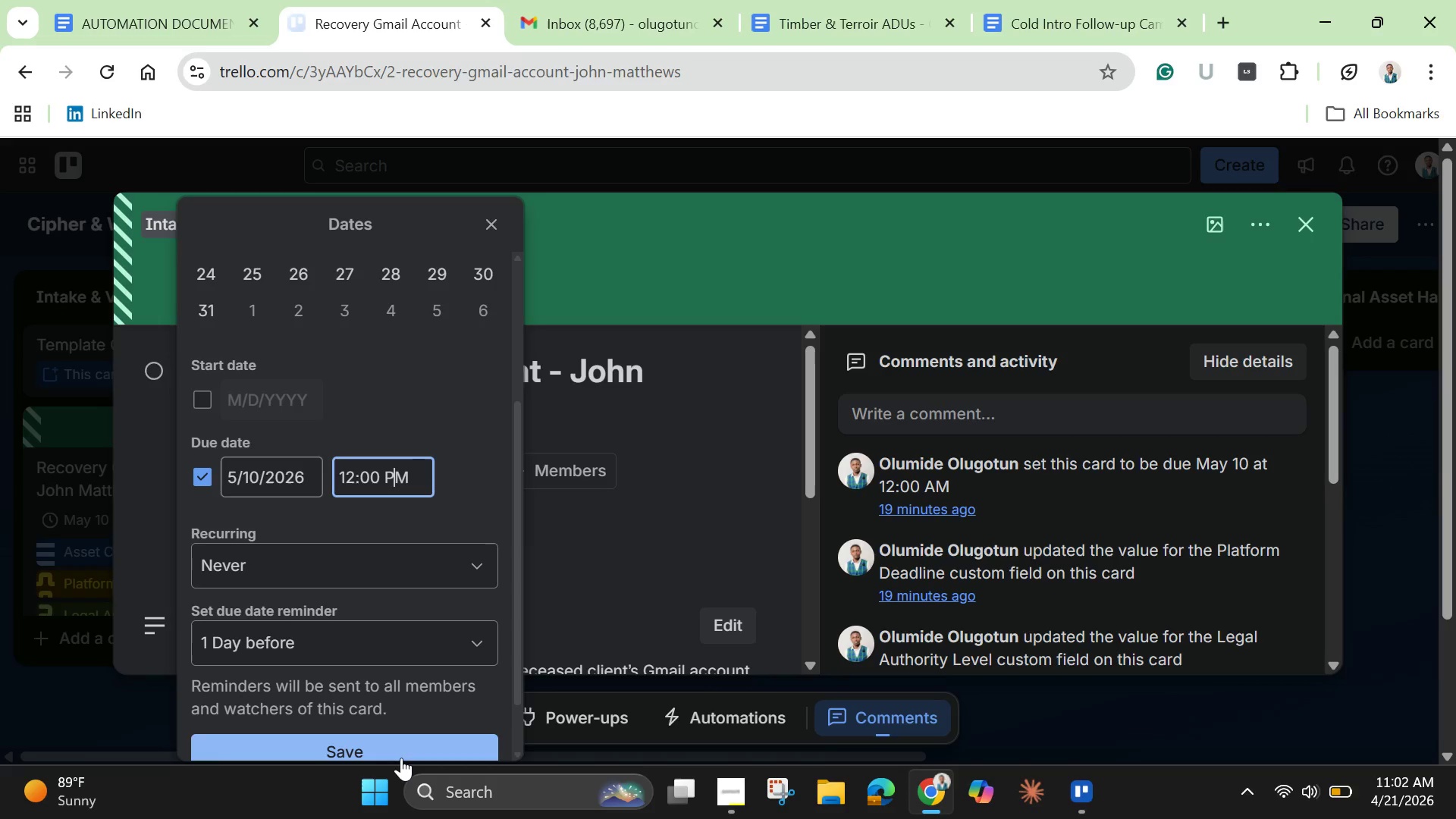 
left_click([401, 758])
 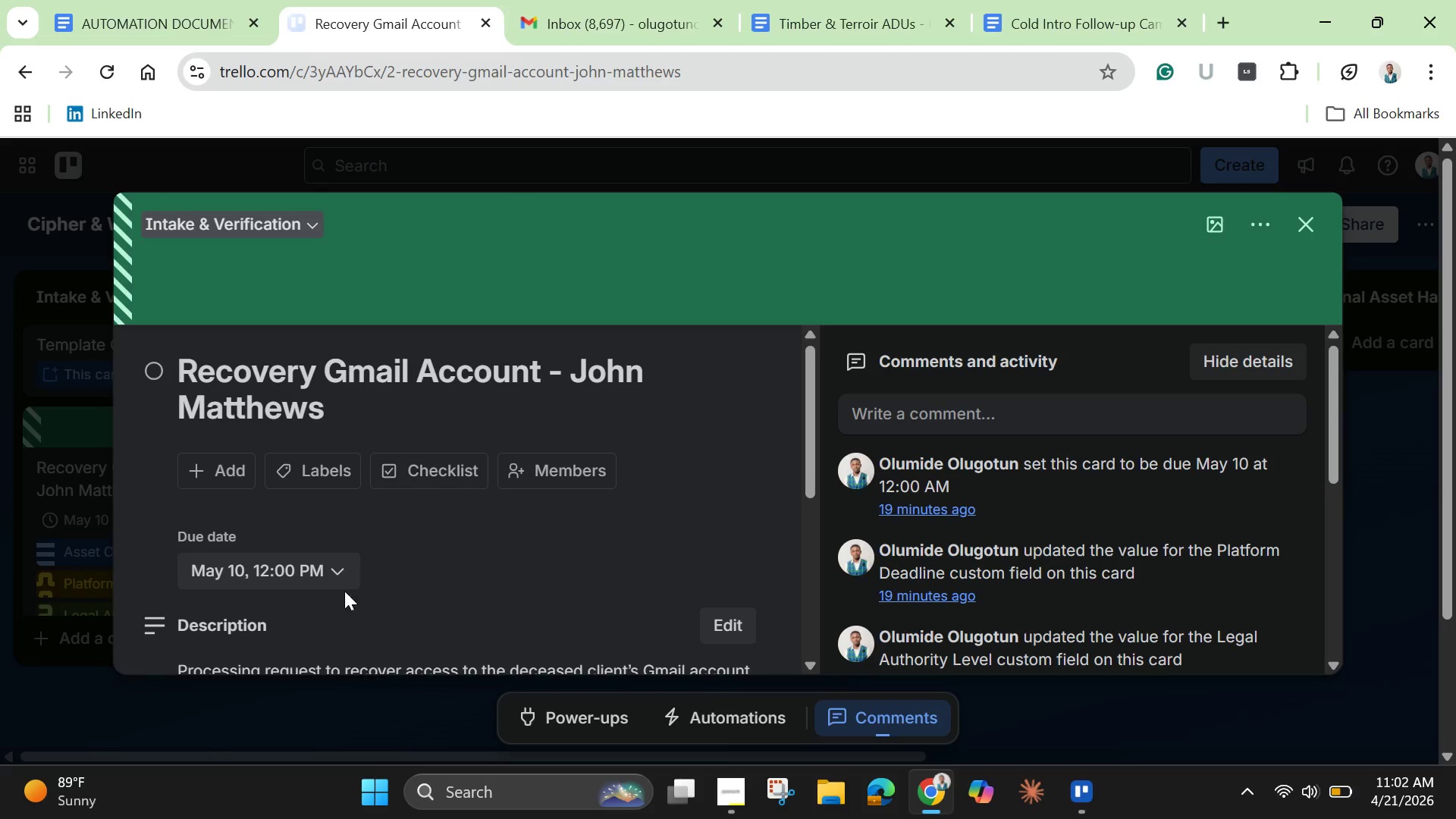 
scroll: coordinate [344, 582], scroll_direction: down, amount: 3.0
 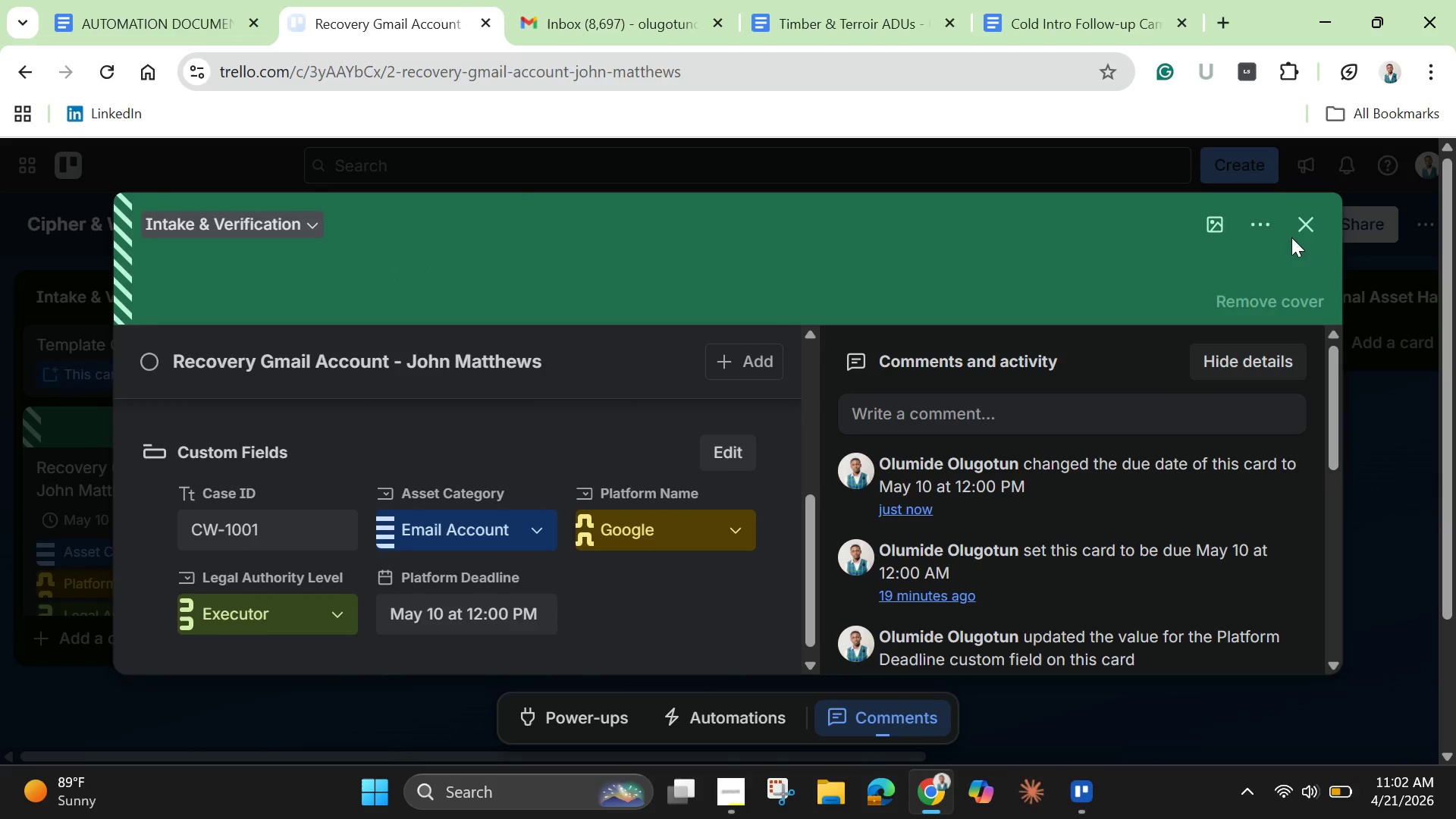 
left_click([1303, 217])
 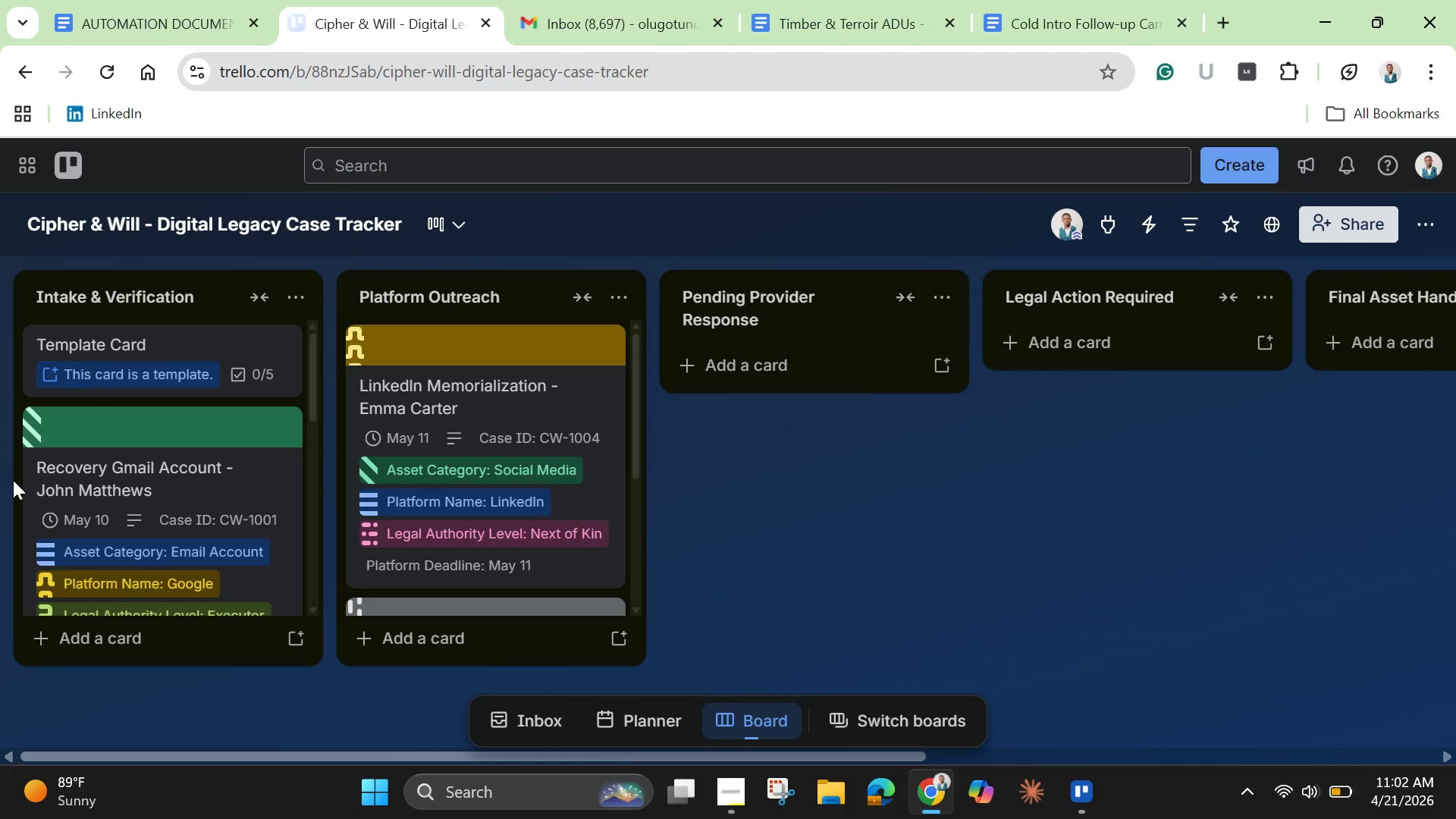 
scroll: coordinate [117, 489], scroll_direction: down, amount: 2.0
 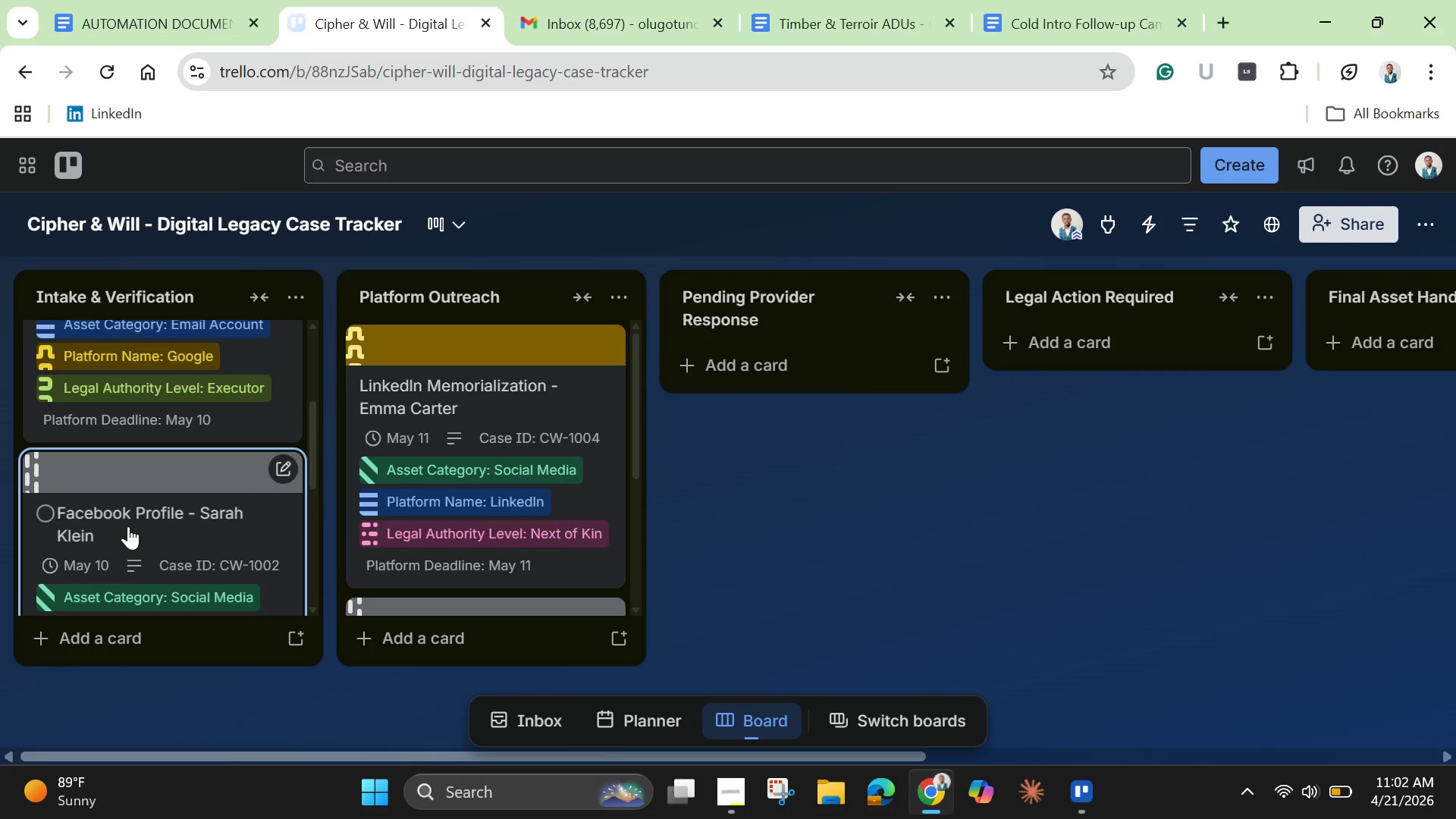 
left_click([128, 526])
 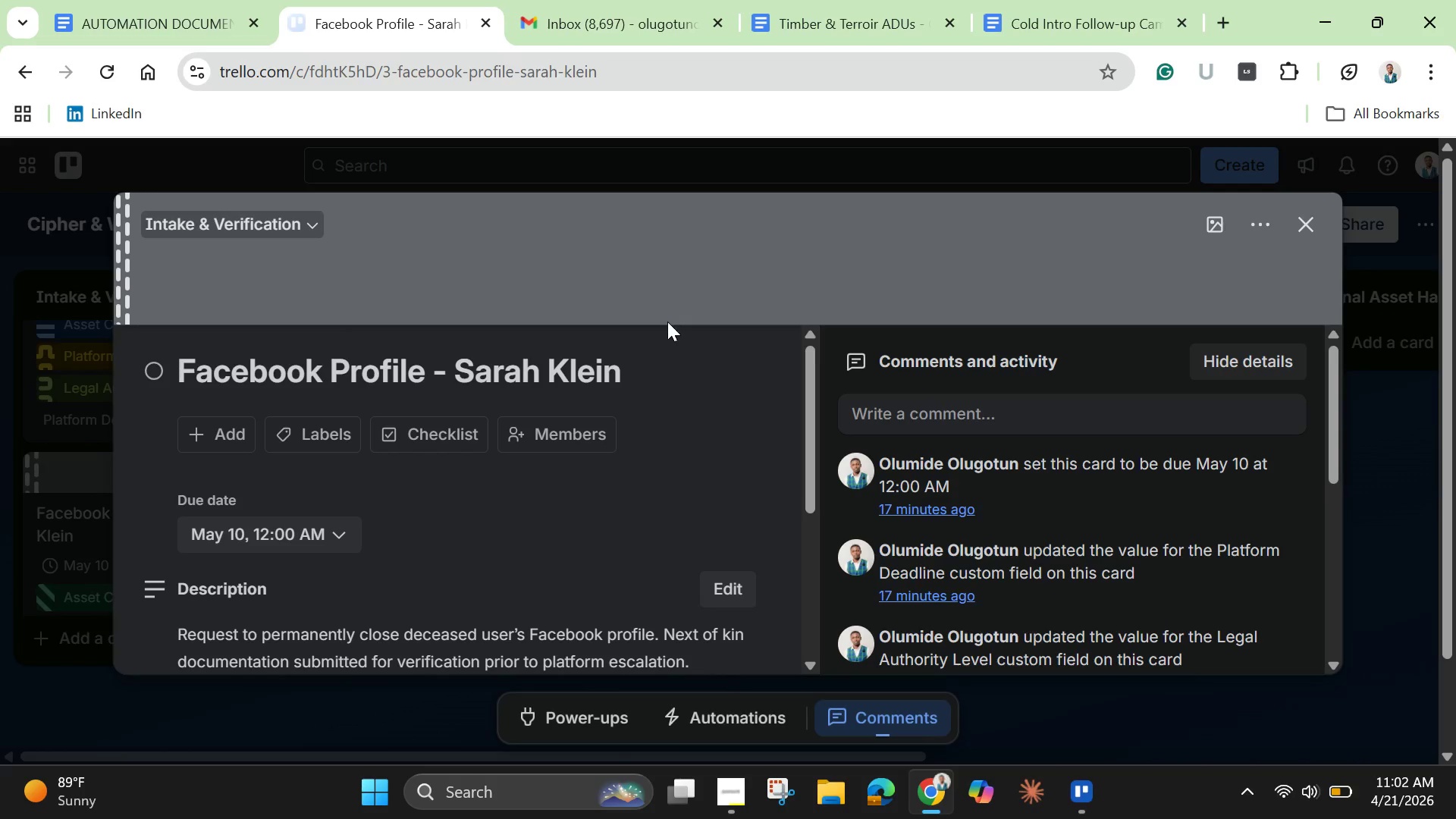 
scroll: coordinate [664, 422], scroll_direction: down, amount: 1.0
 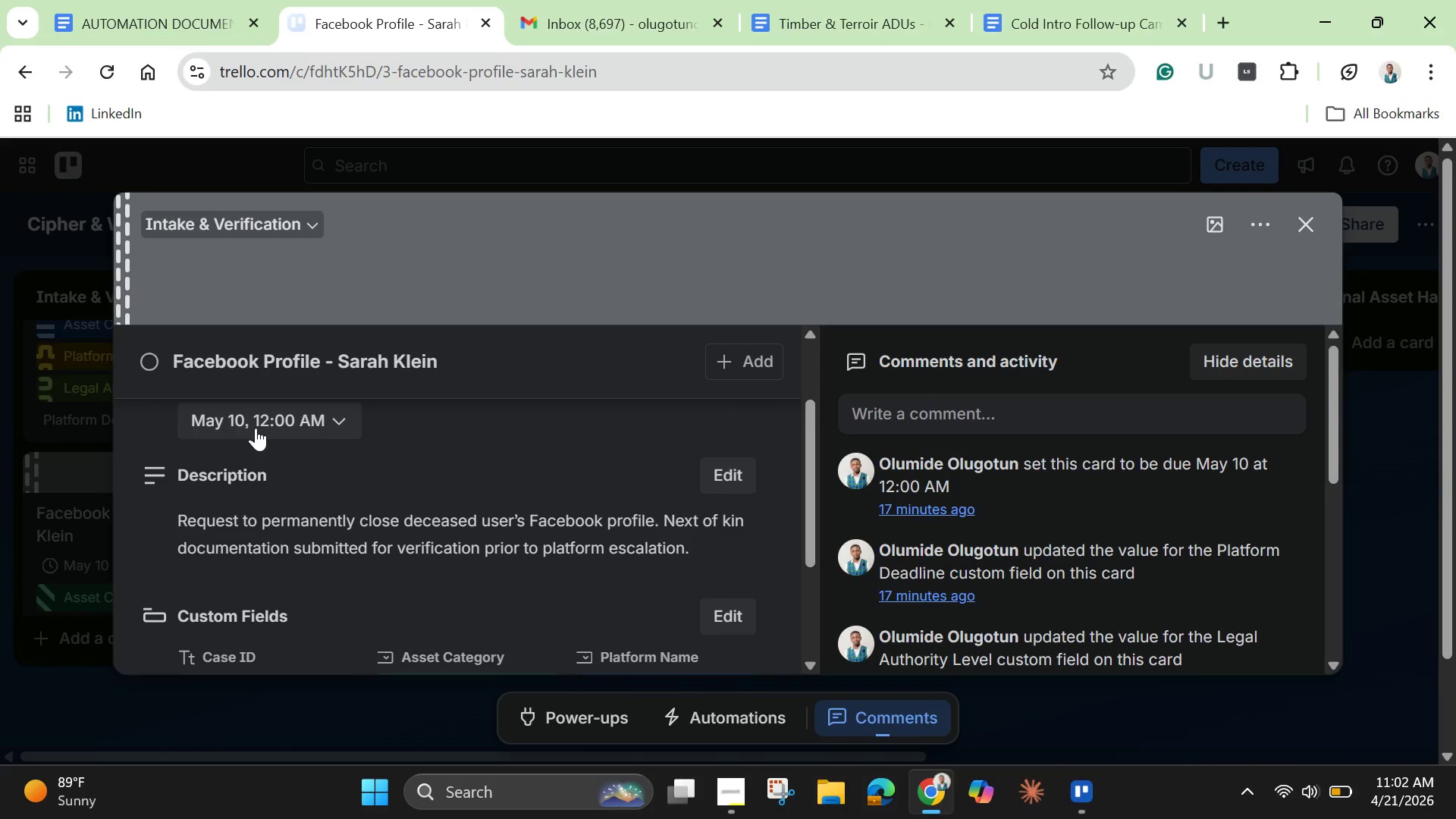 
left_click([268, 422])
 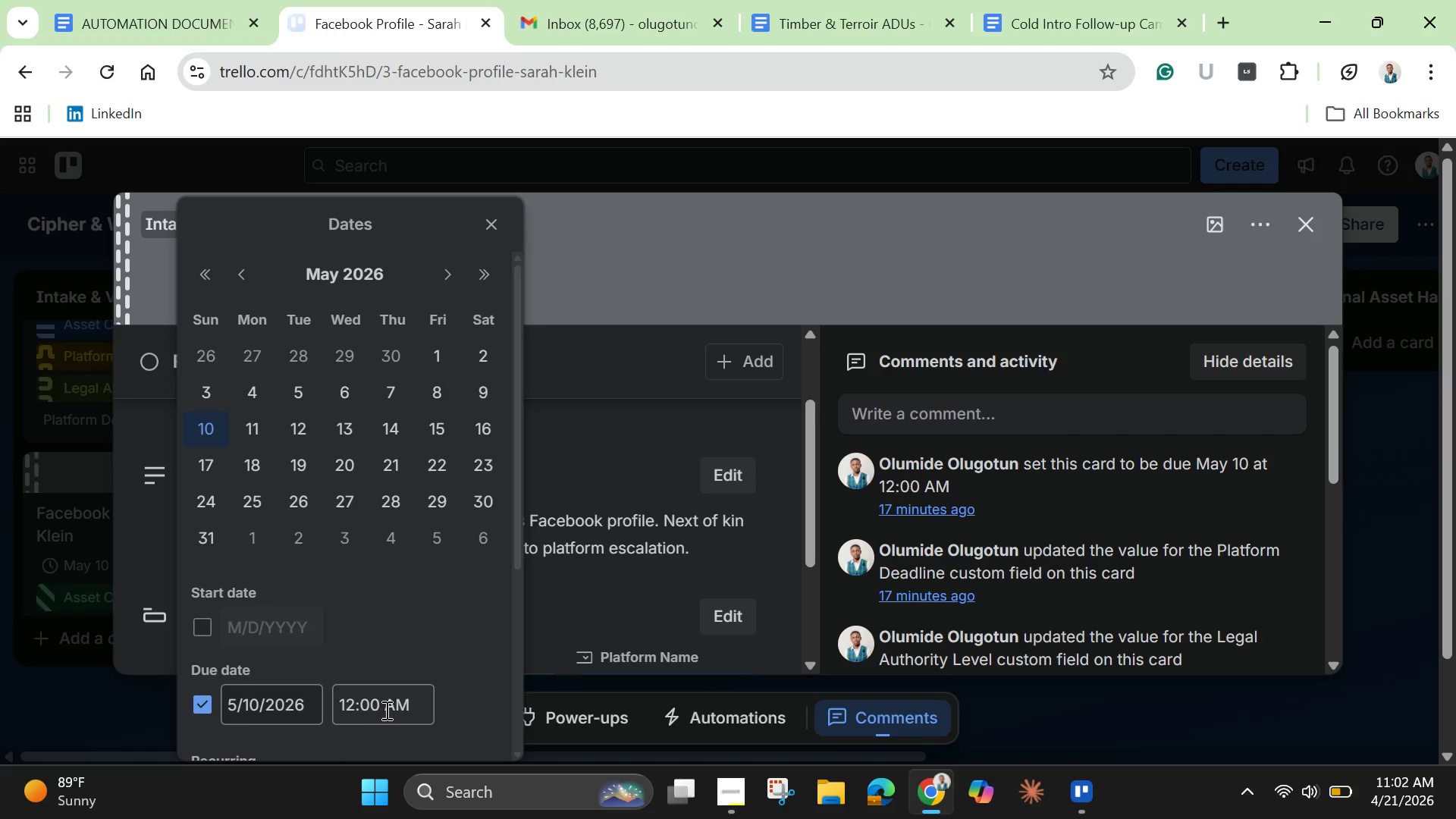 
left_click([395, 701])
 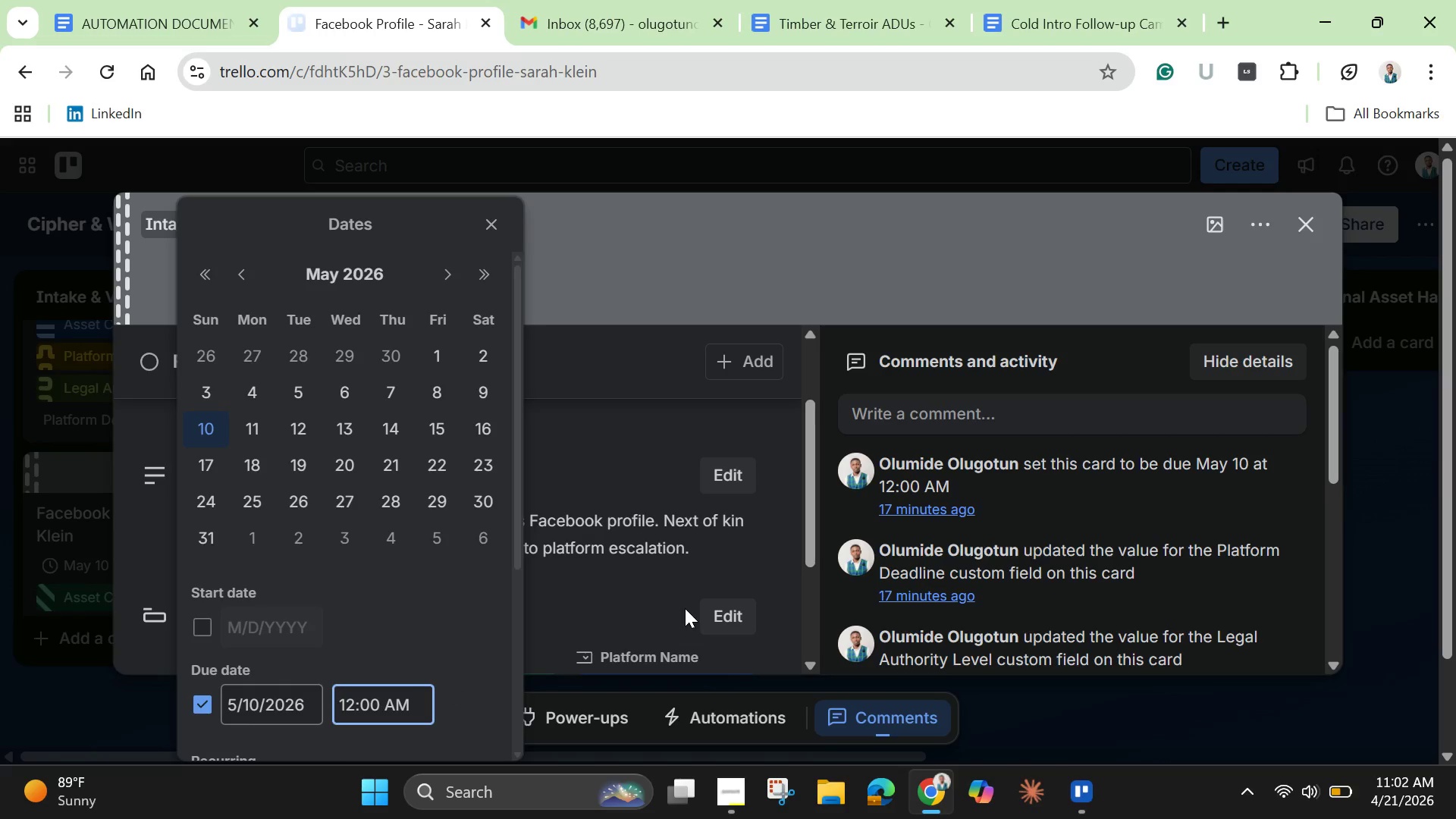 
key(Backspace)
 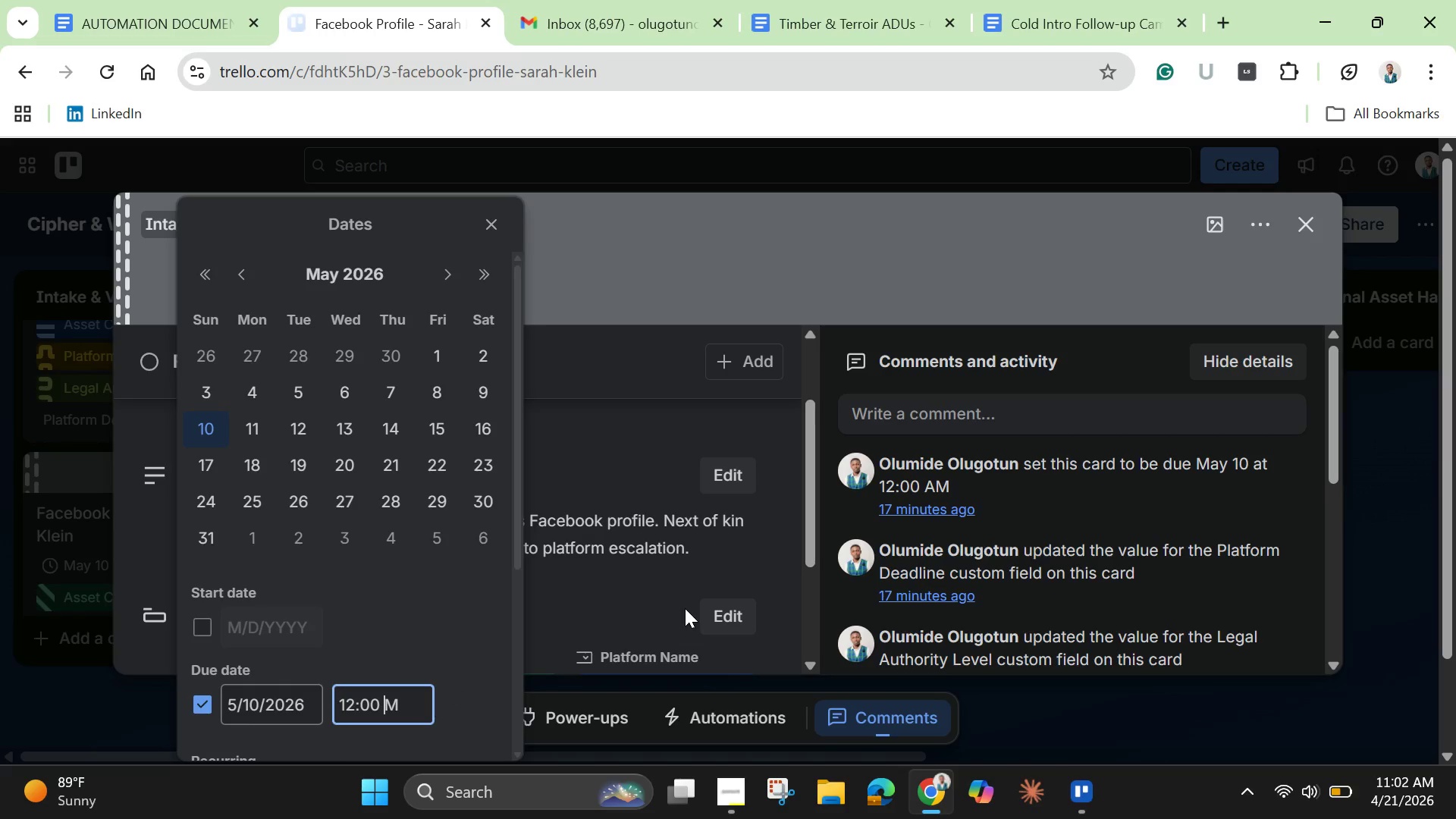 
key(Shift+P)
 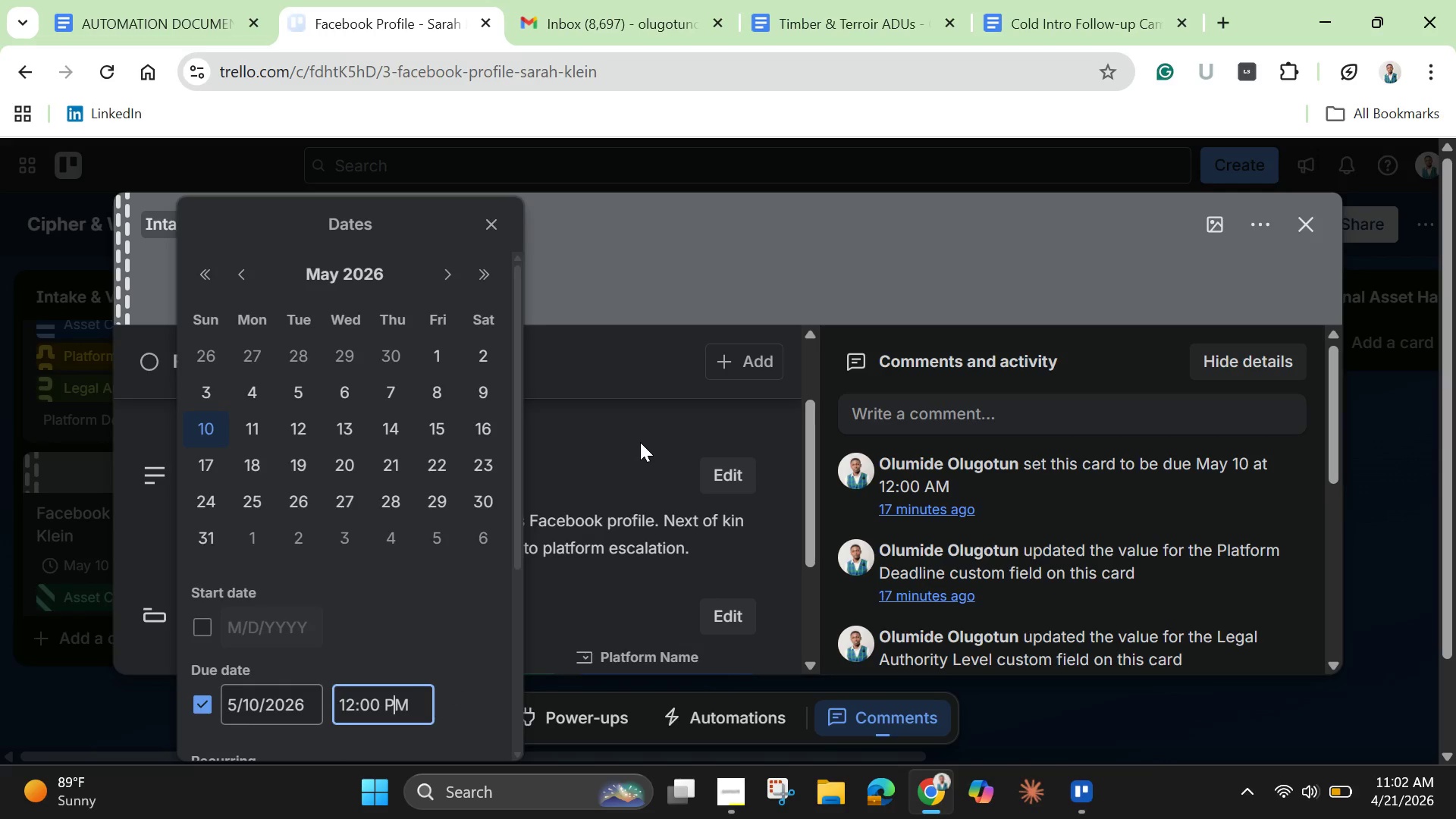 
scroll: coordinate [443, 635], scroll_direction: down, amount: 2.0
 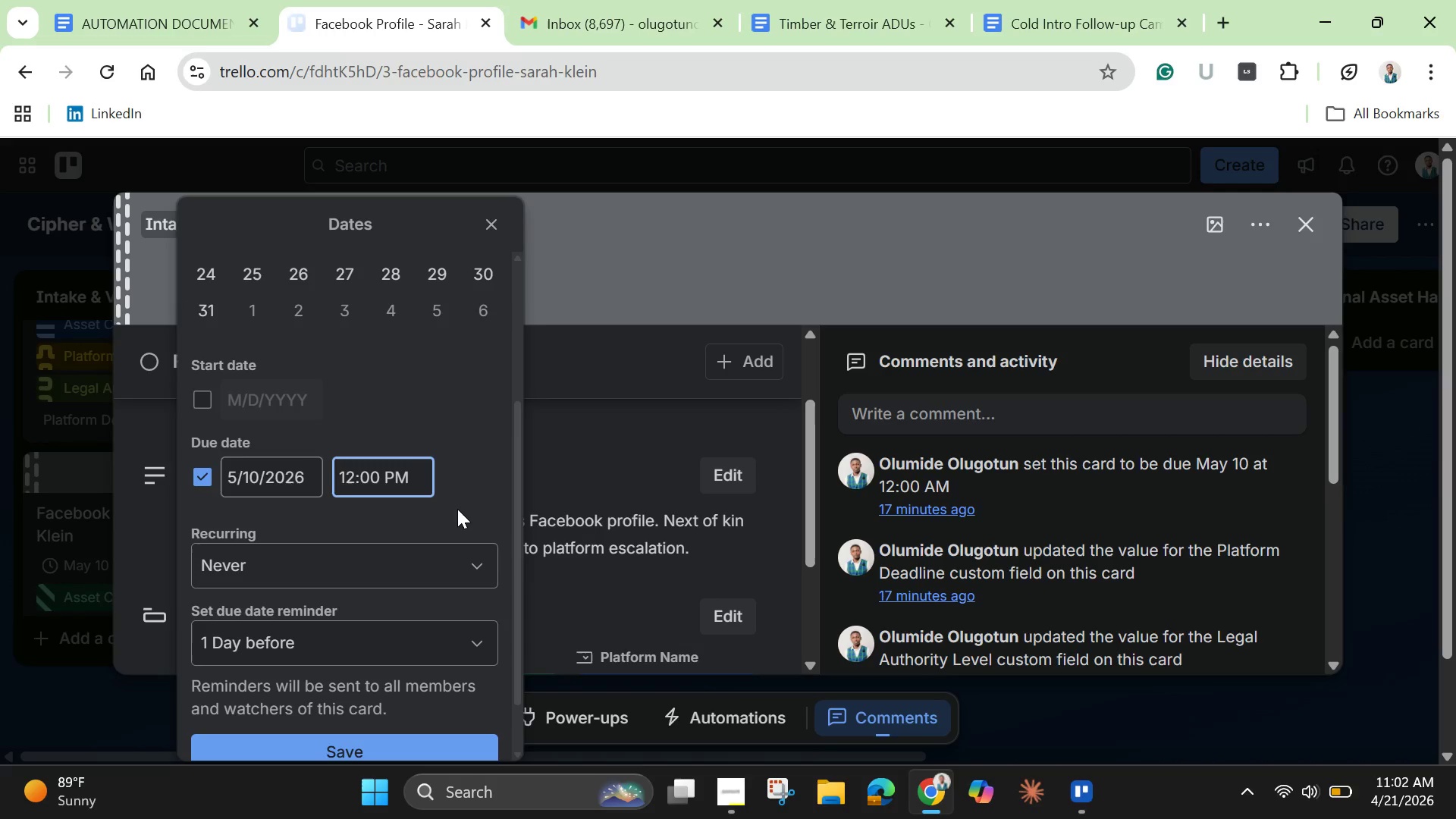 
left_click([462, 501])
 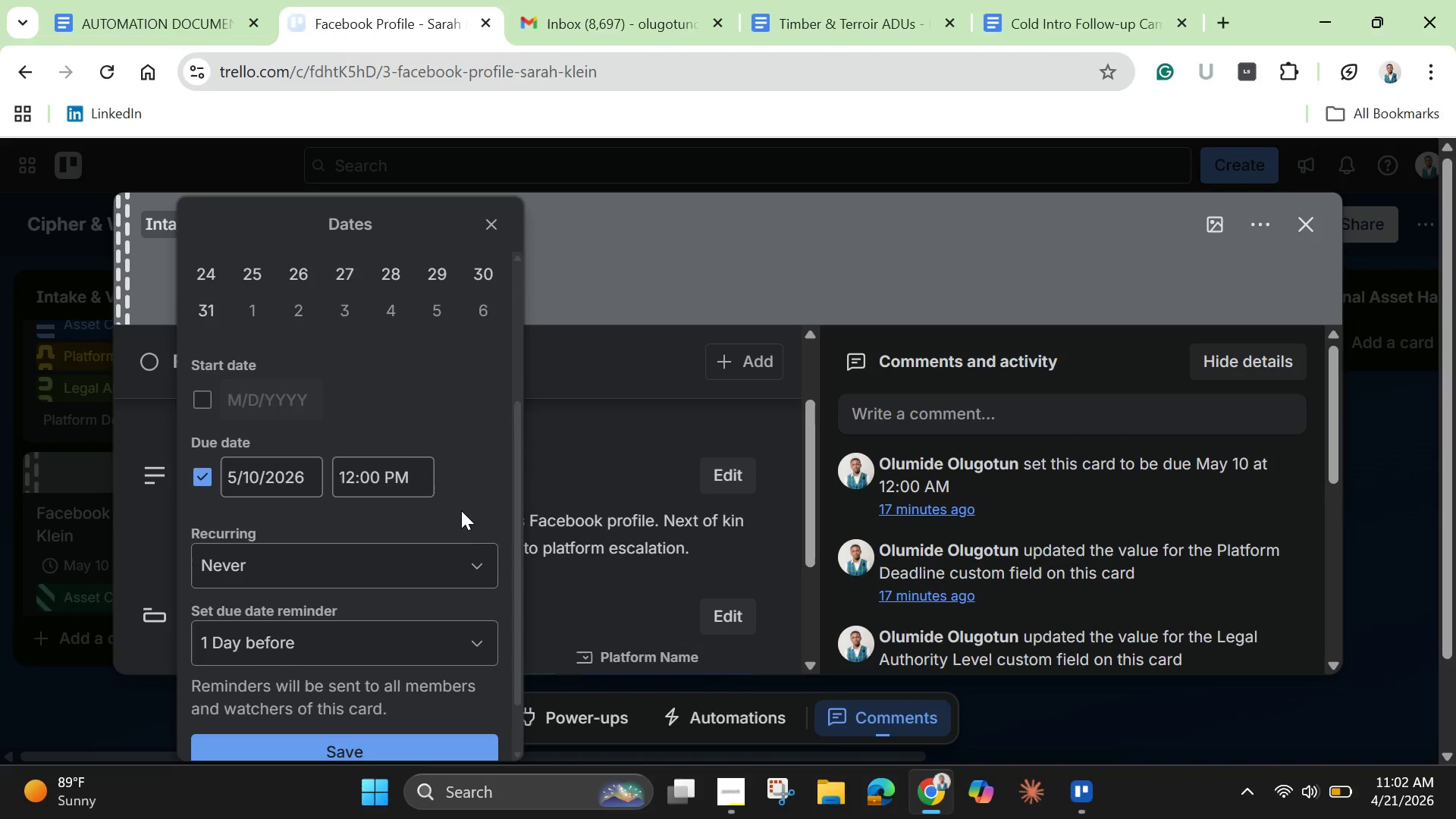 
scroll: coordinate [461, 529], scroll_direction: down, amount: 3.0
 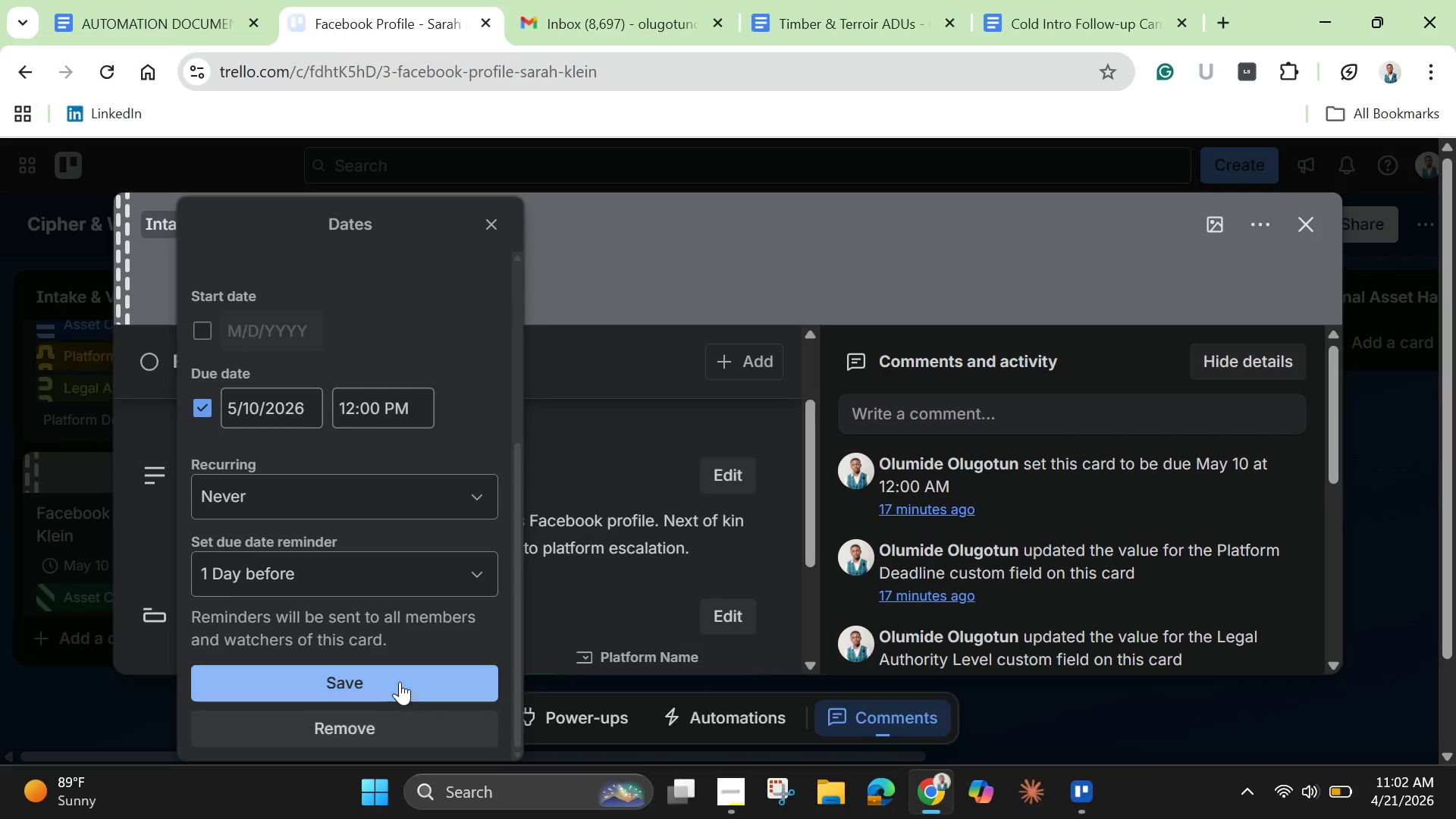 
left_click([400, 682])
 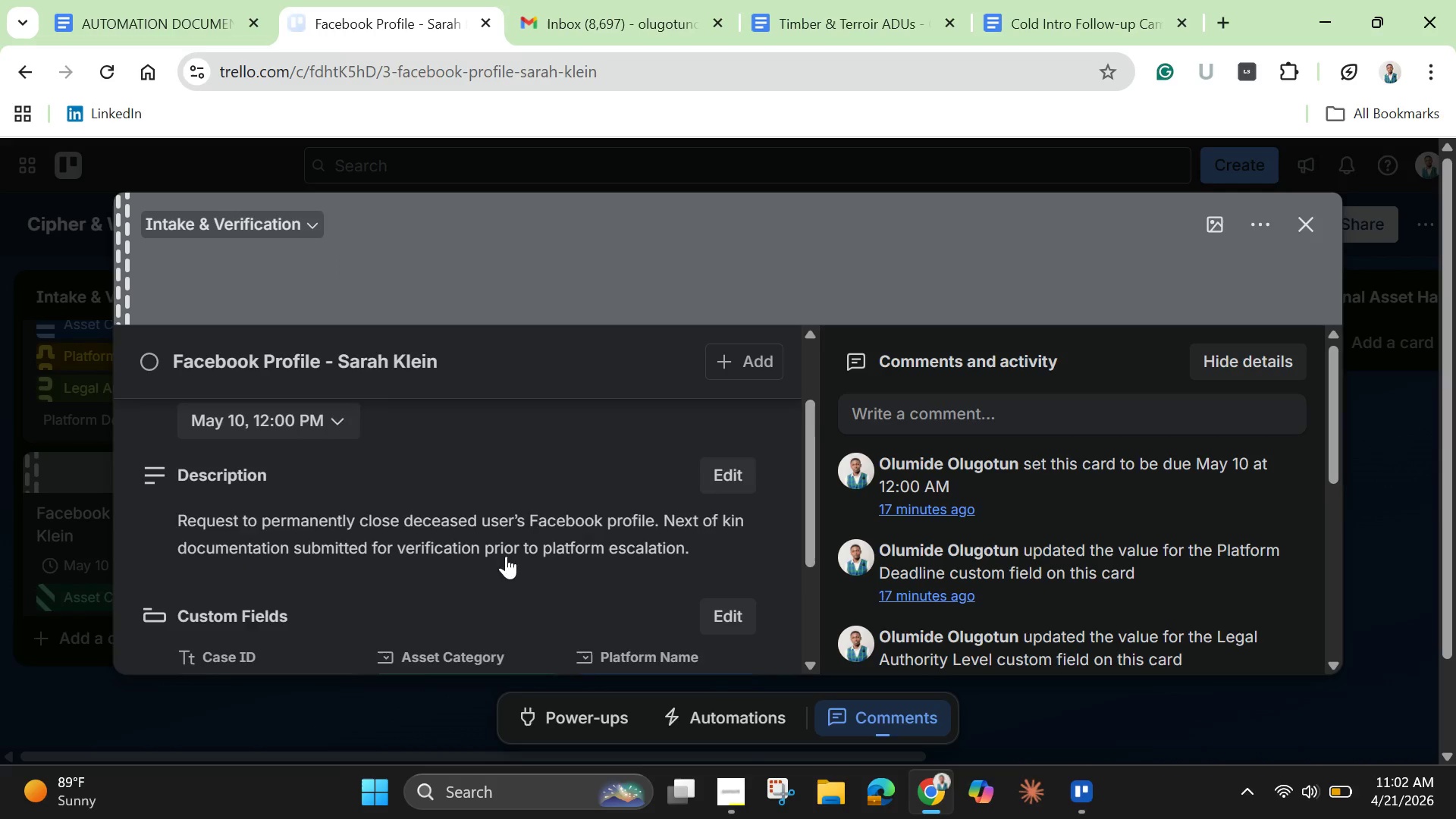 
scroll: coordinate [506, 557], scroll_direction: down, amount: 1.0
 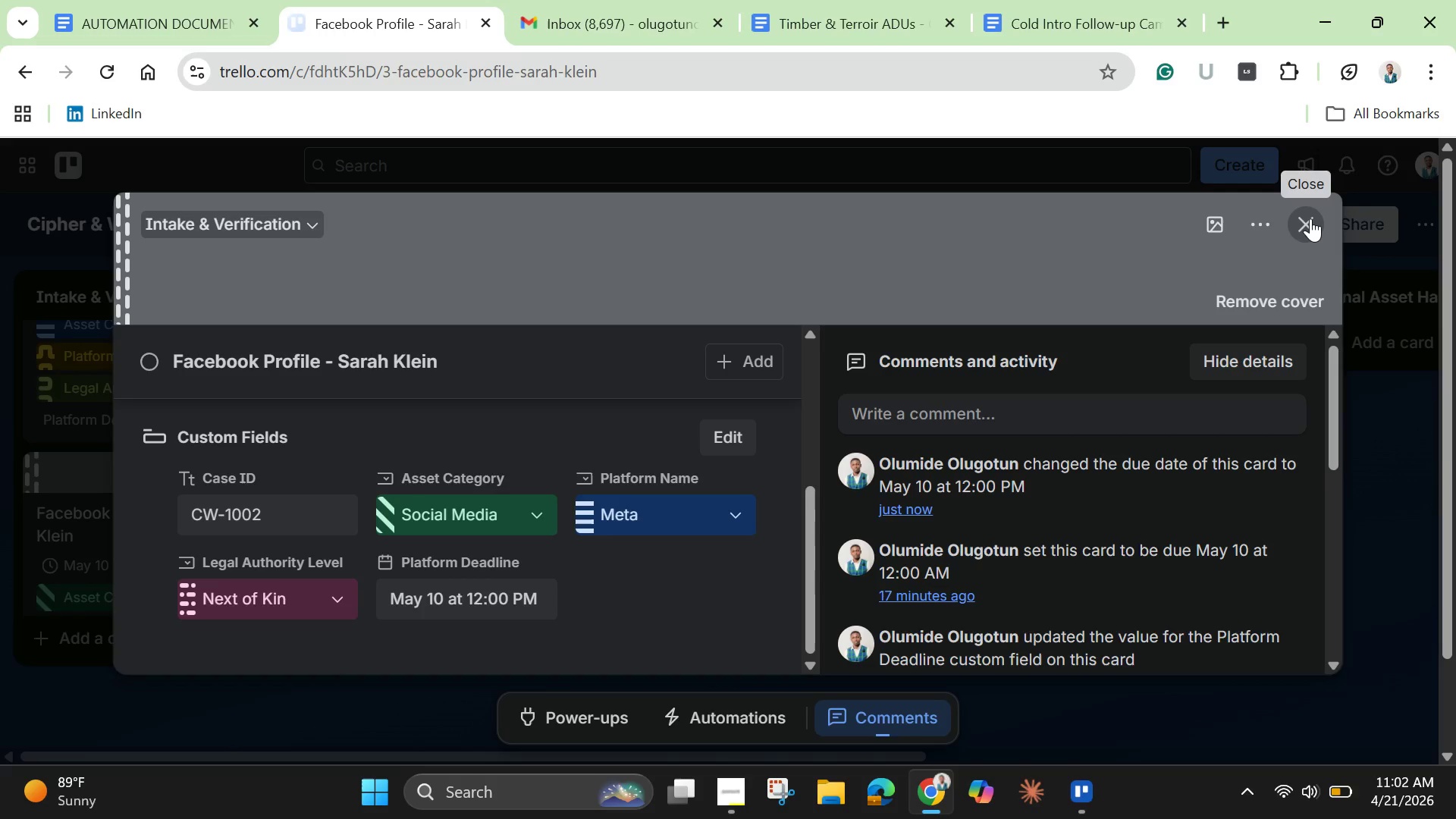 
left_click([1310, 218])
 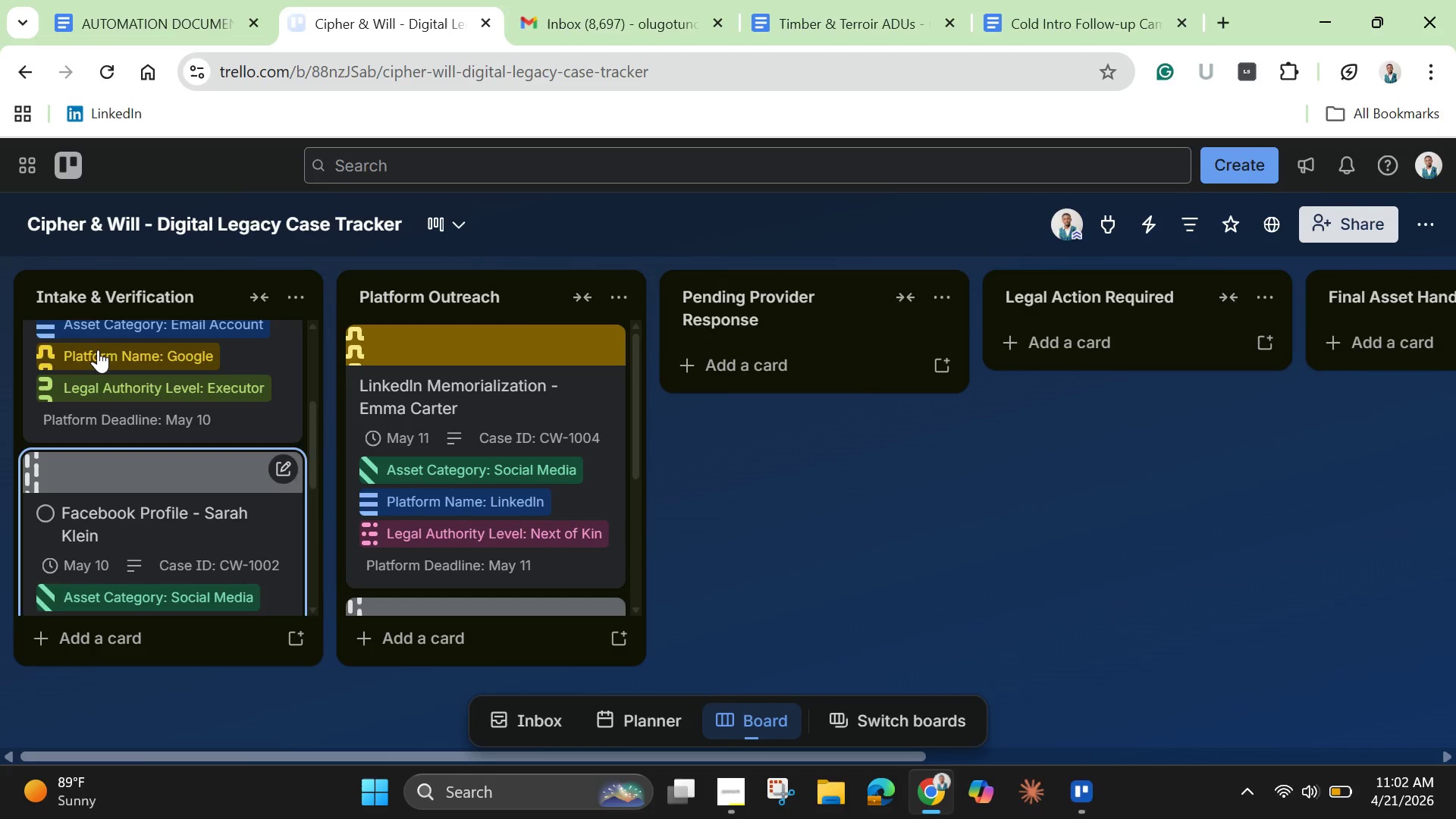 
scroll: coordinate [113, 359], scroll_direction: down, amount: 3.0
 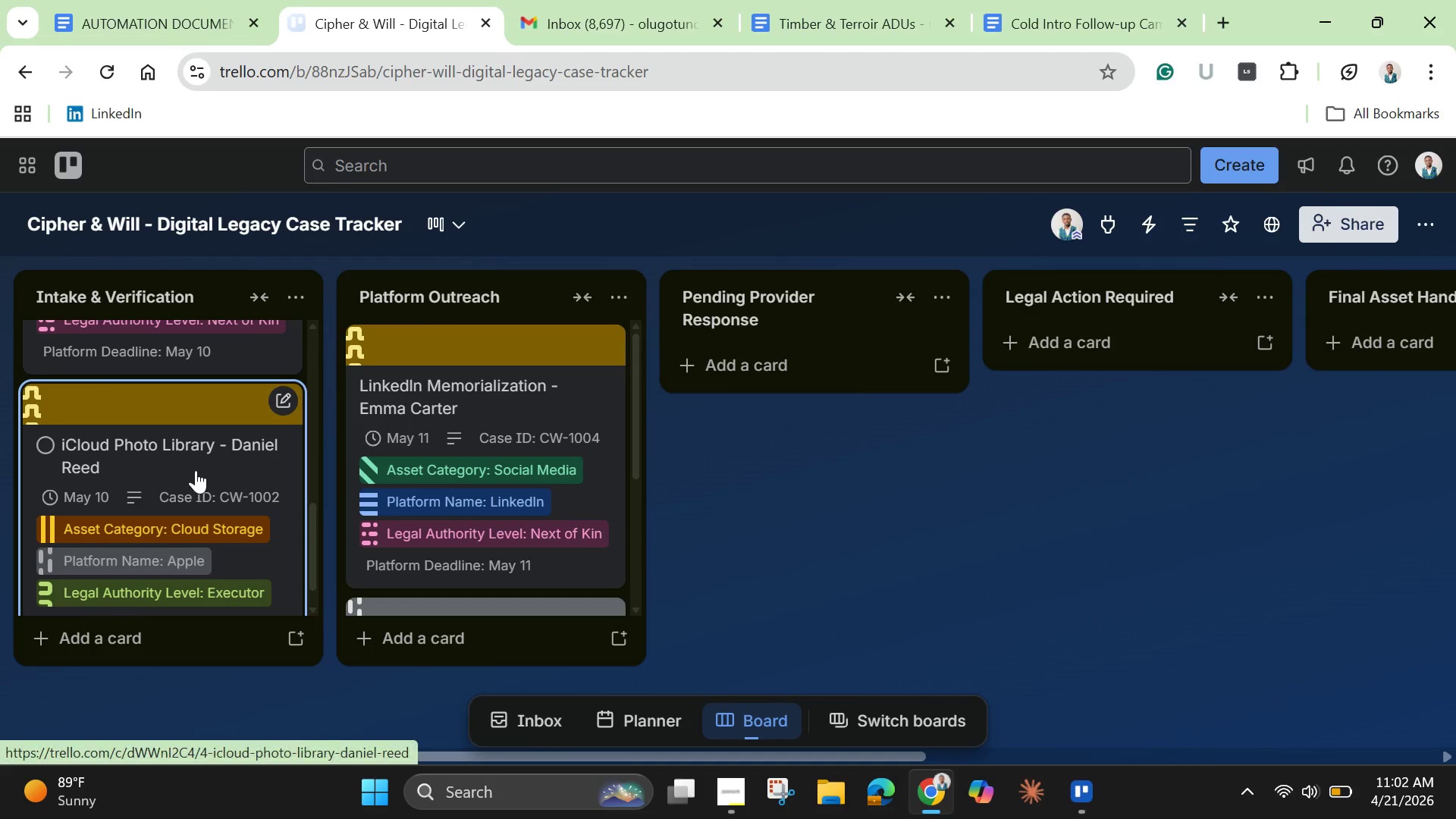 
left_click([196, 470])
 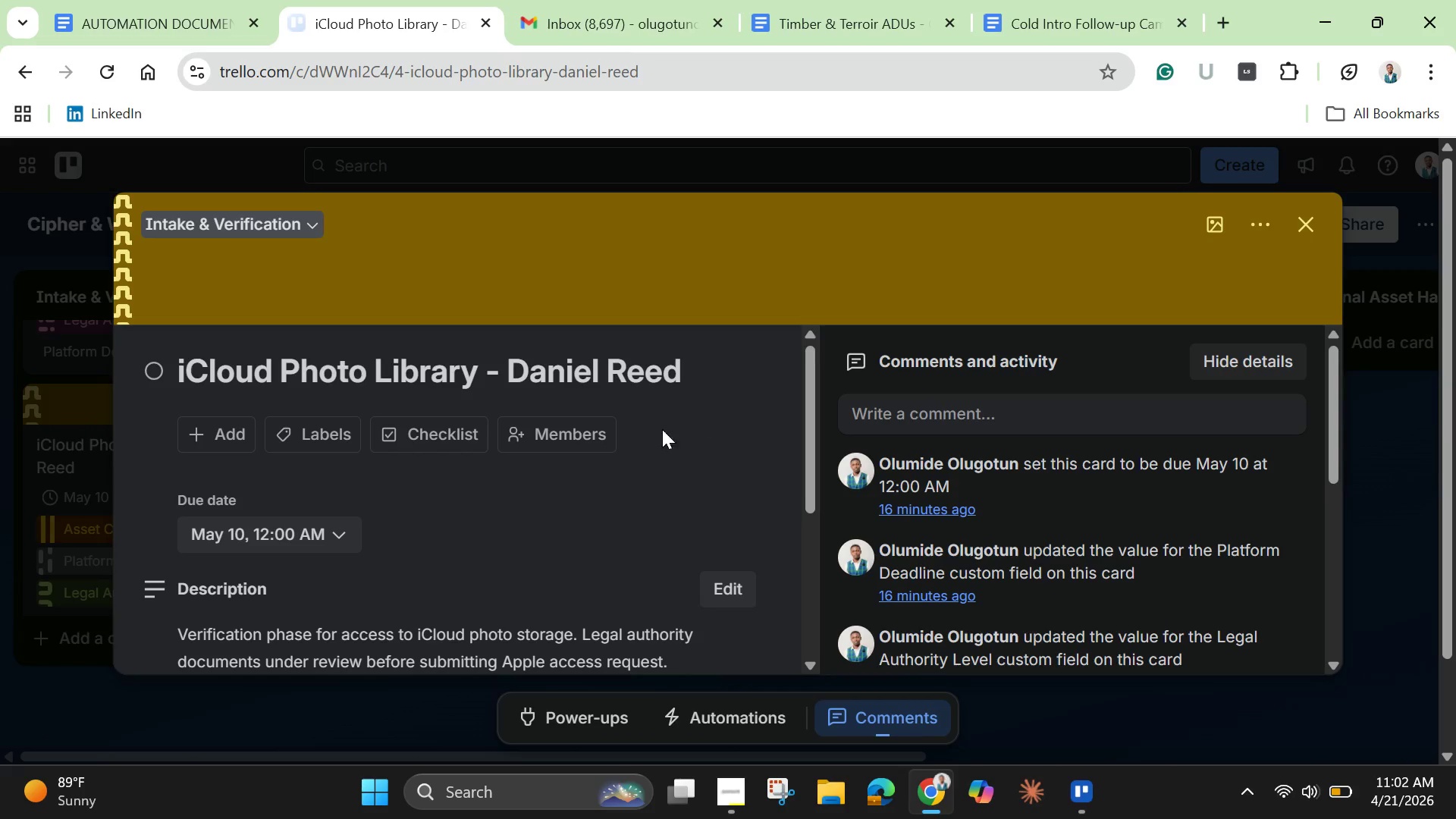 
scroll: coordinate [623, 452], scroll_direction: down, amount: 1.0
 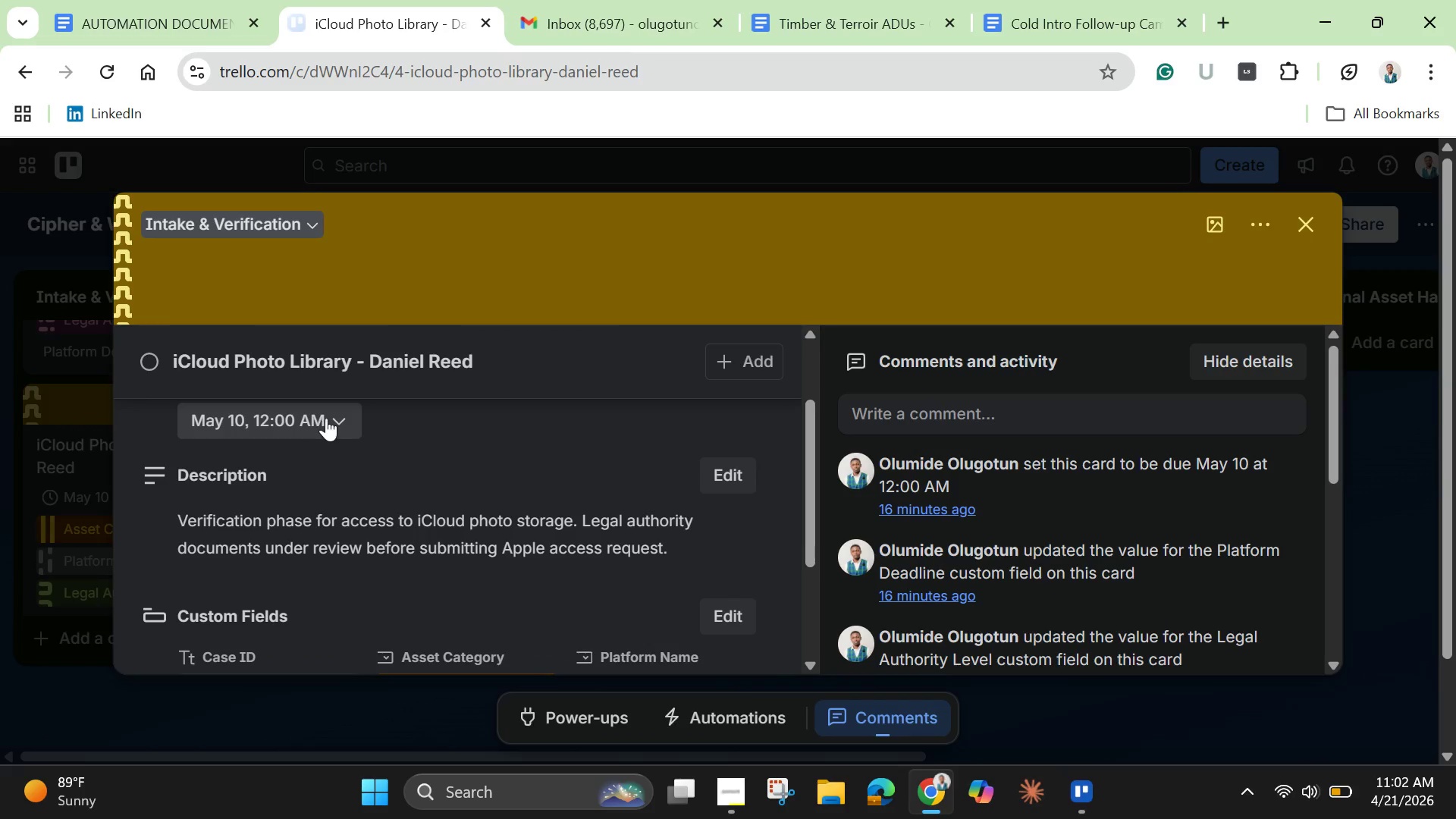 
left_click([331, 414])
 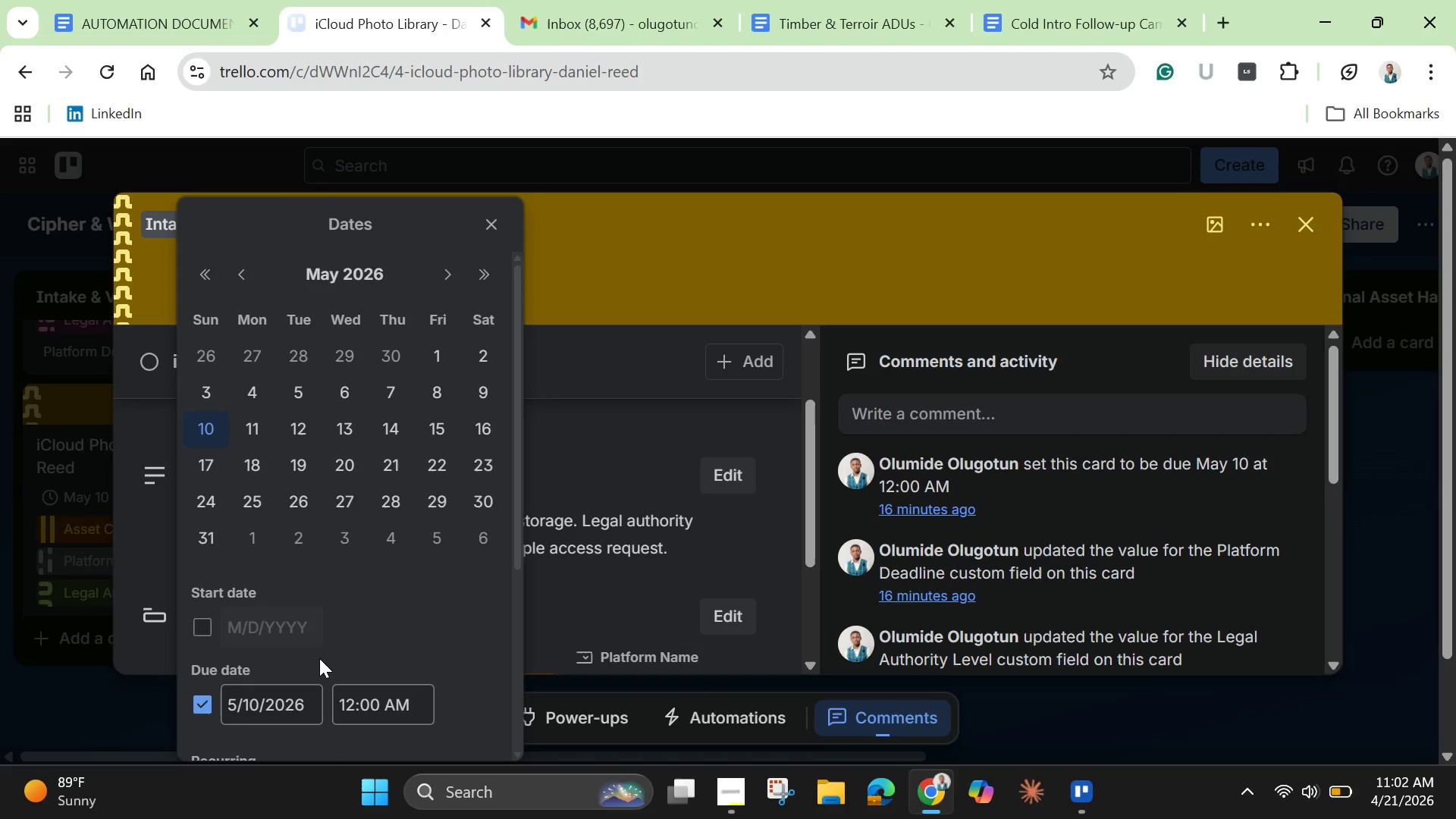 
scroll: coordinate [309, 610], scroll_direction: down, amount: 1.0
 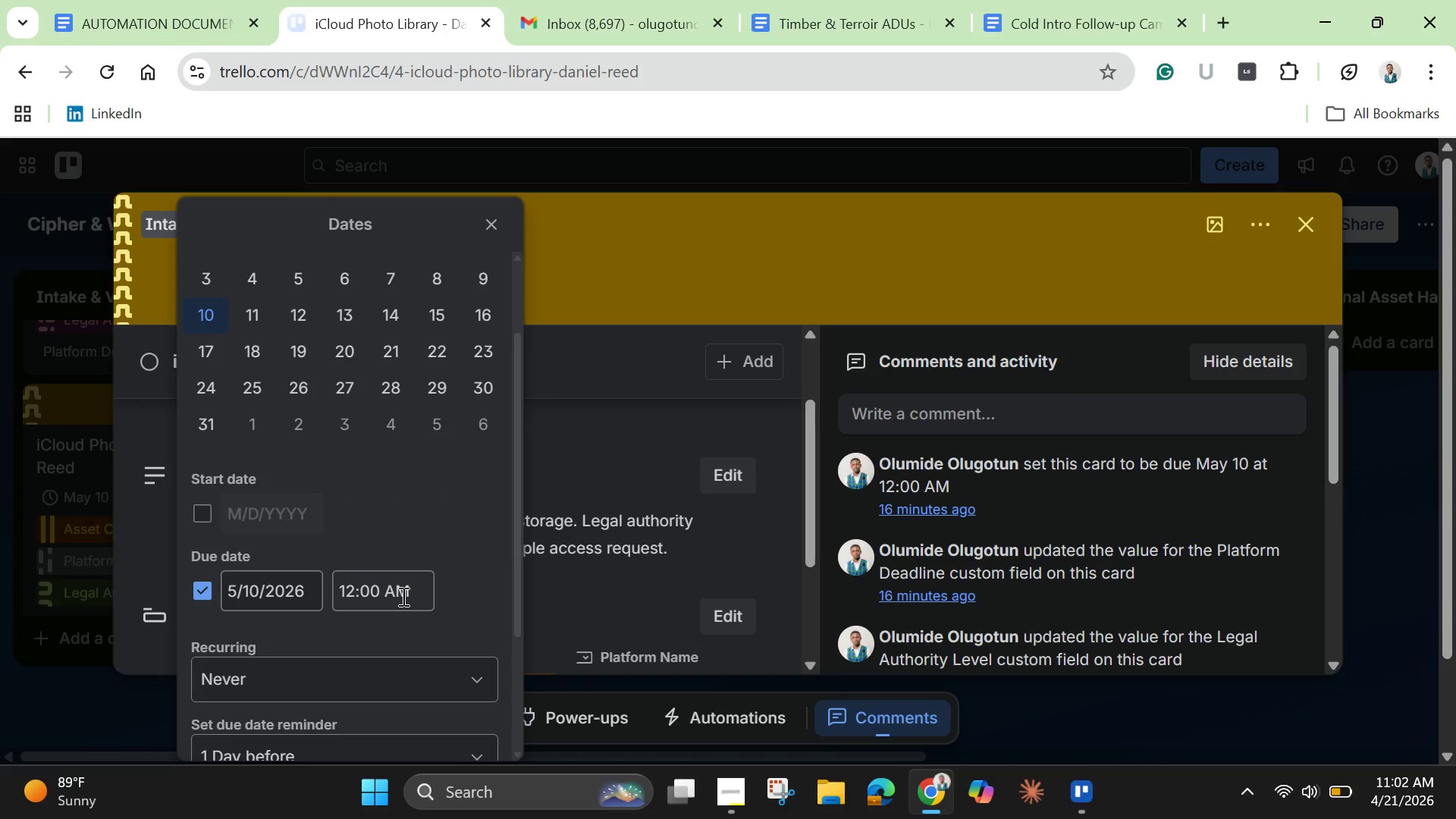 
left_click([402, 596])
 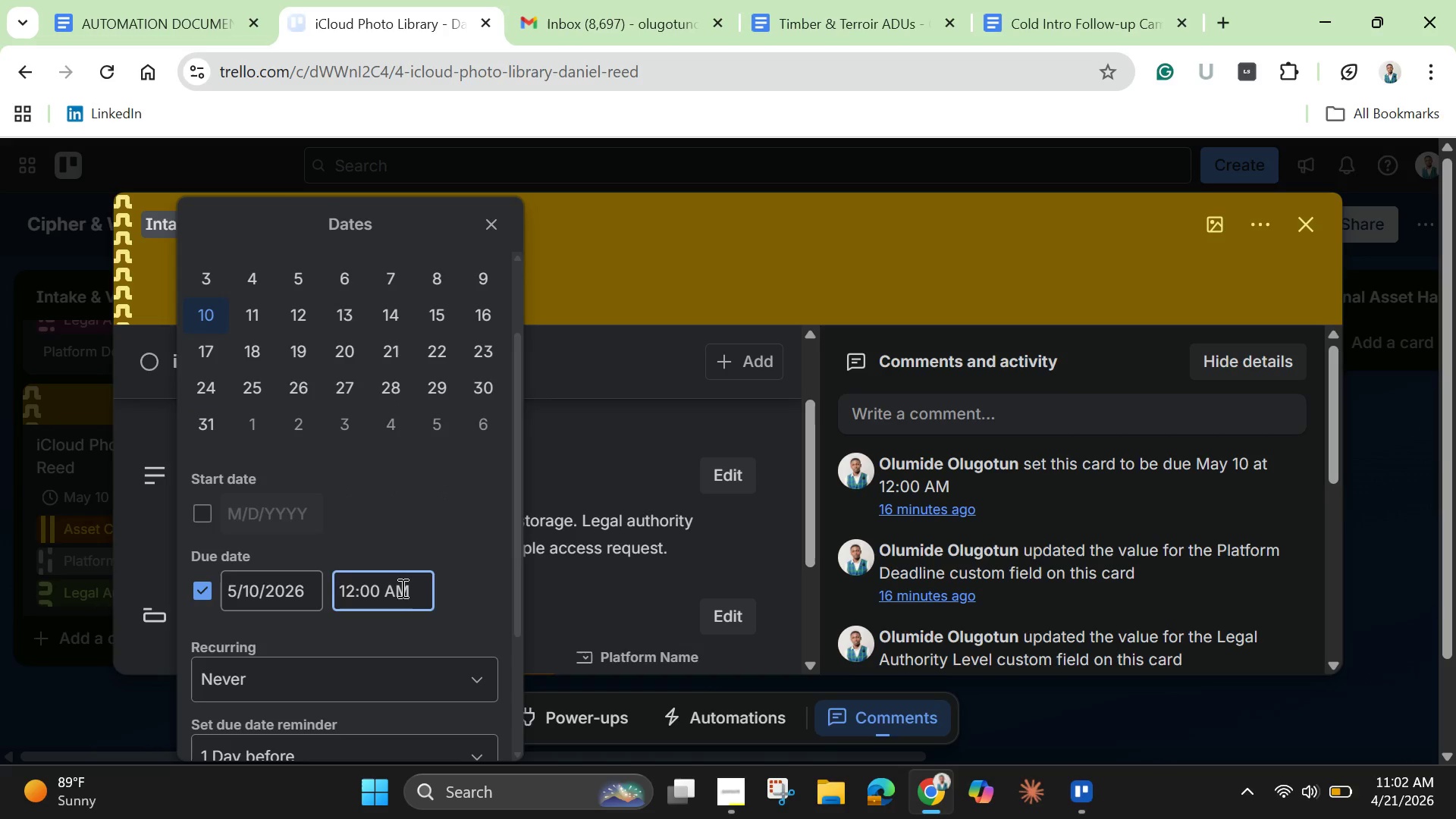 
key(Backspace)
 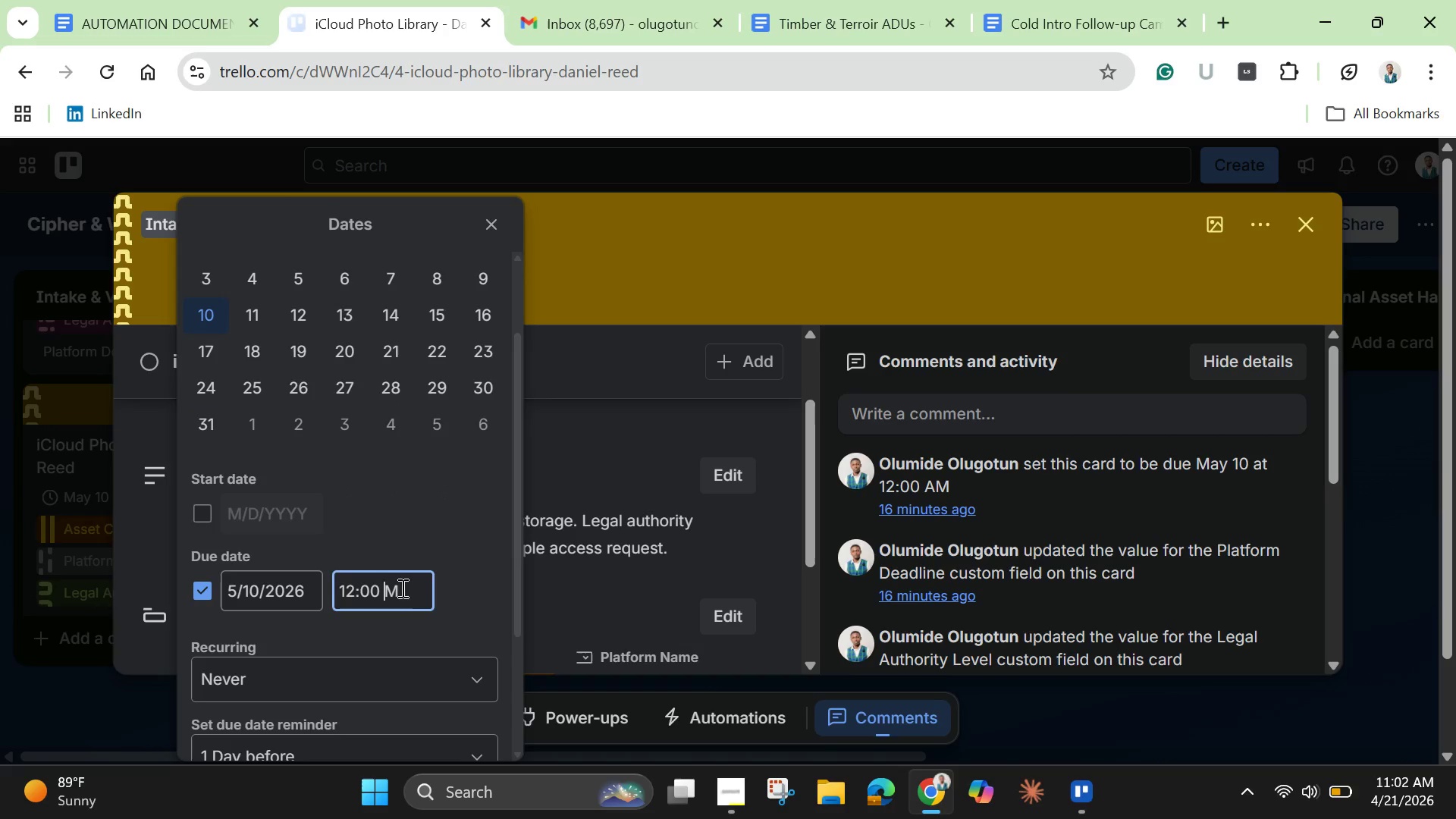 
key(Shift+P)
 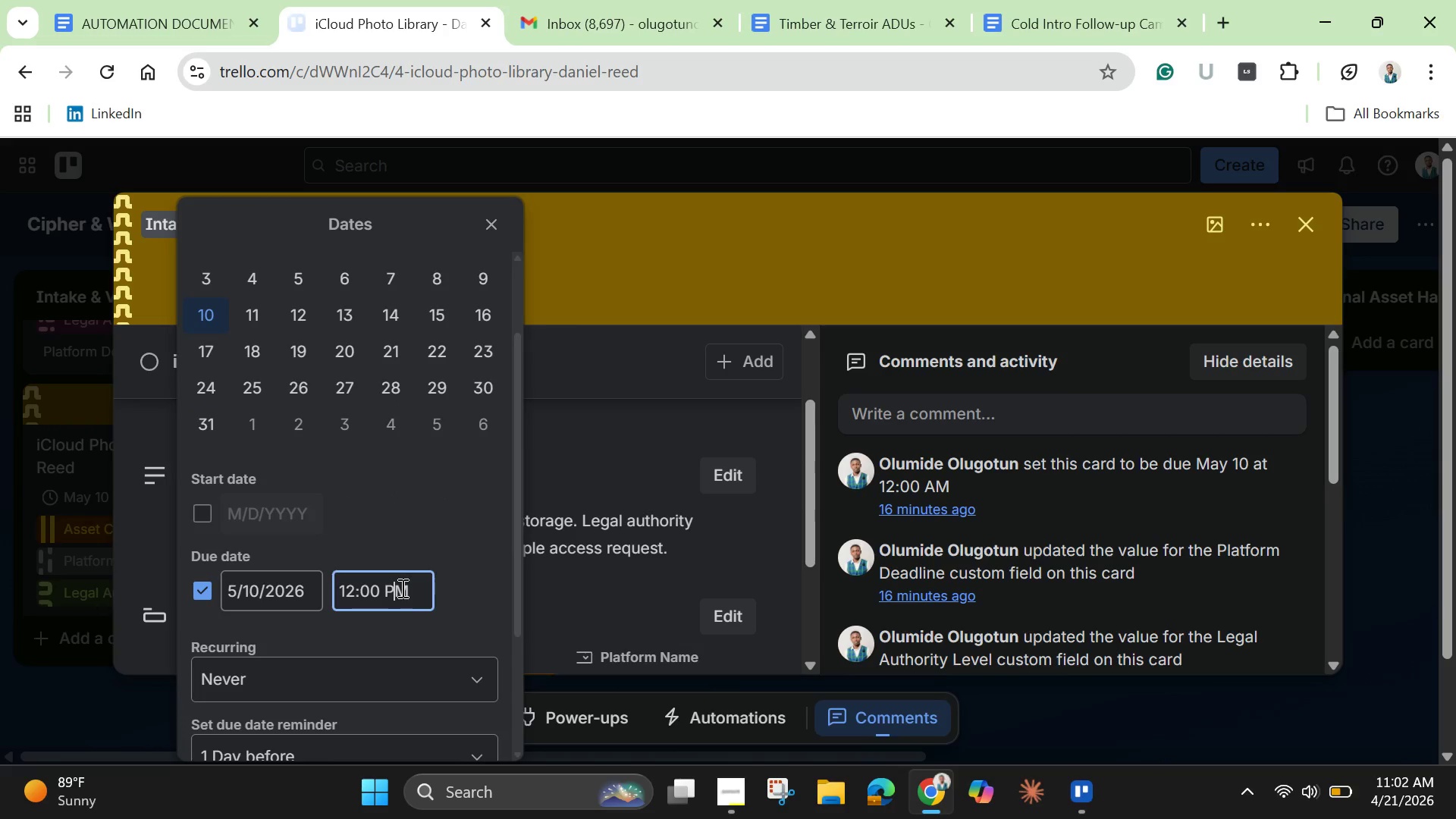 
key(Enter)
 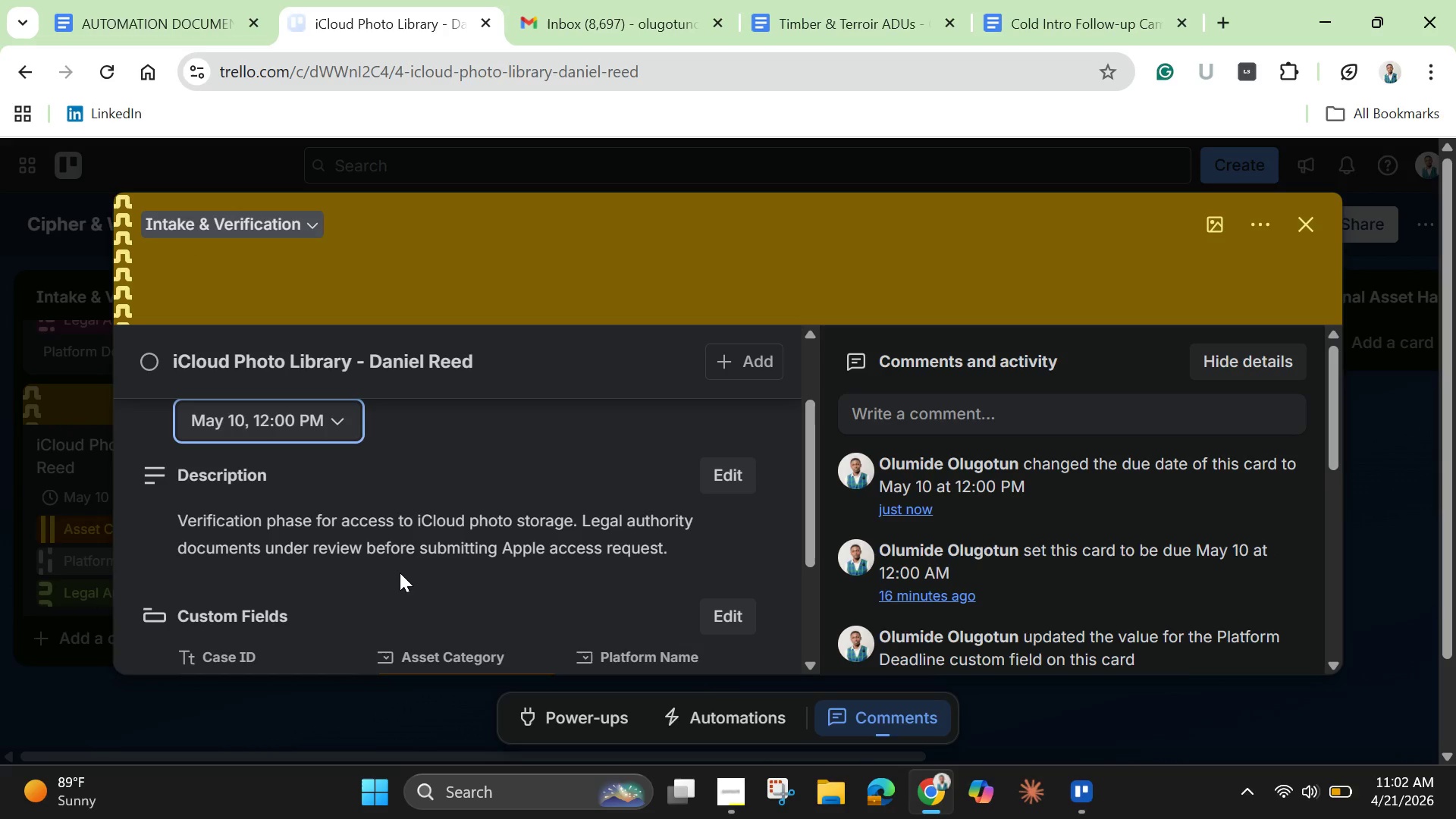 
scroll: coordinate [429, 541], scroll_direction: down, amount: 4.0
 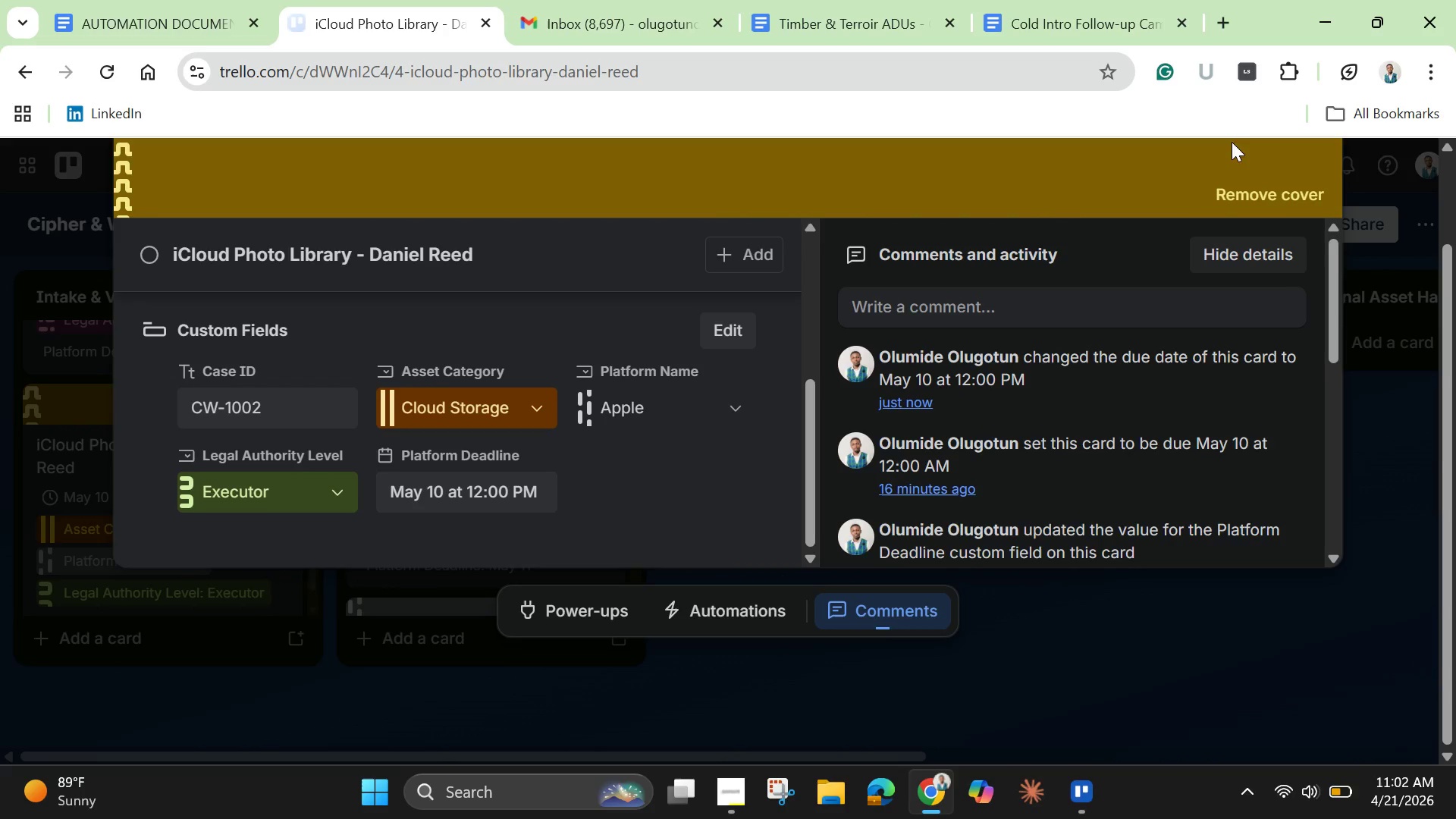 
scroll: coordinate [1265, 344], scroll_direction: up, amount: 3.0
 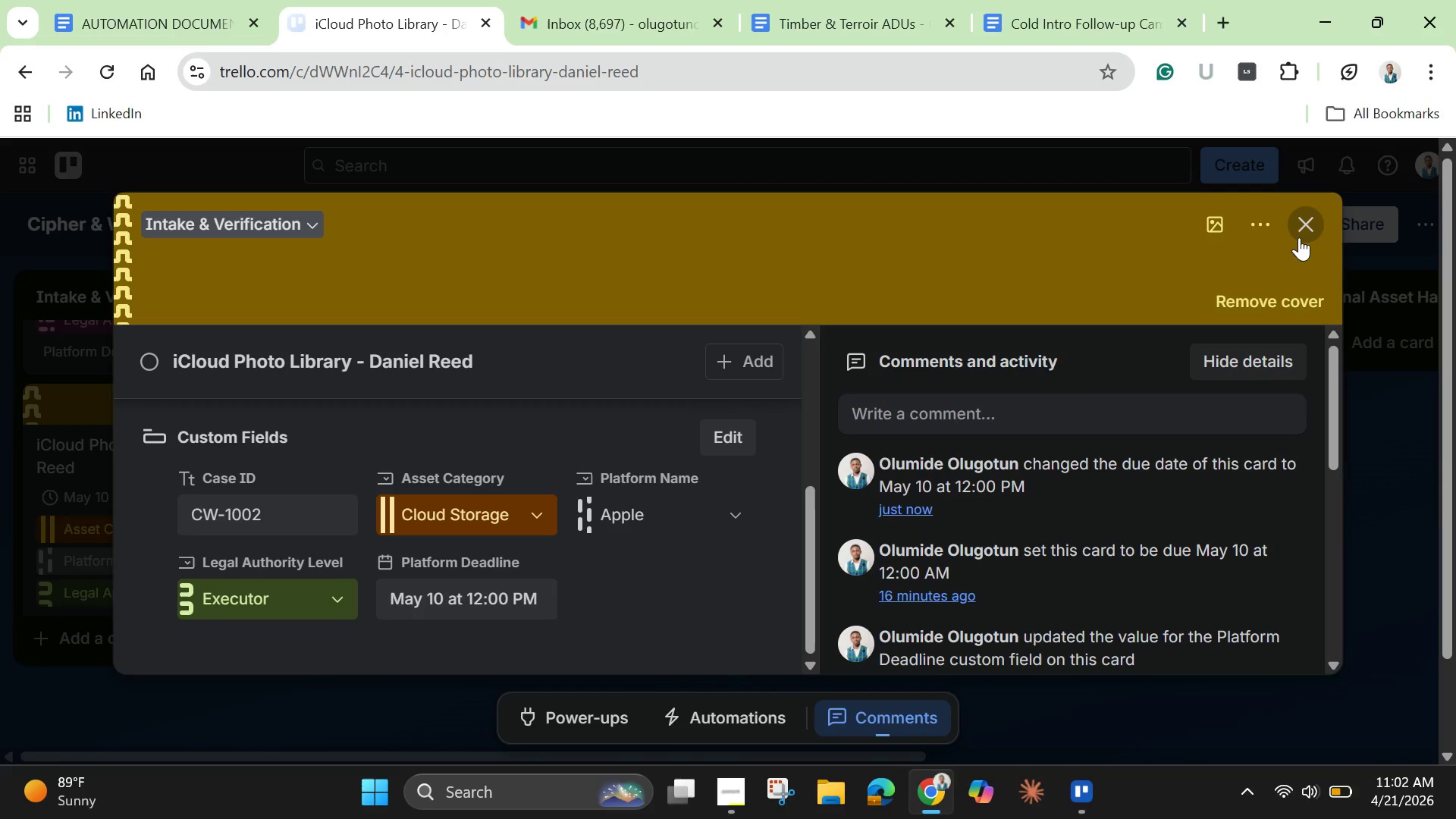 
left_click([1299, 237])
 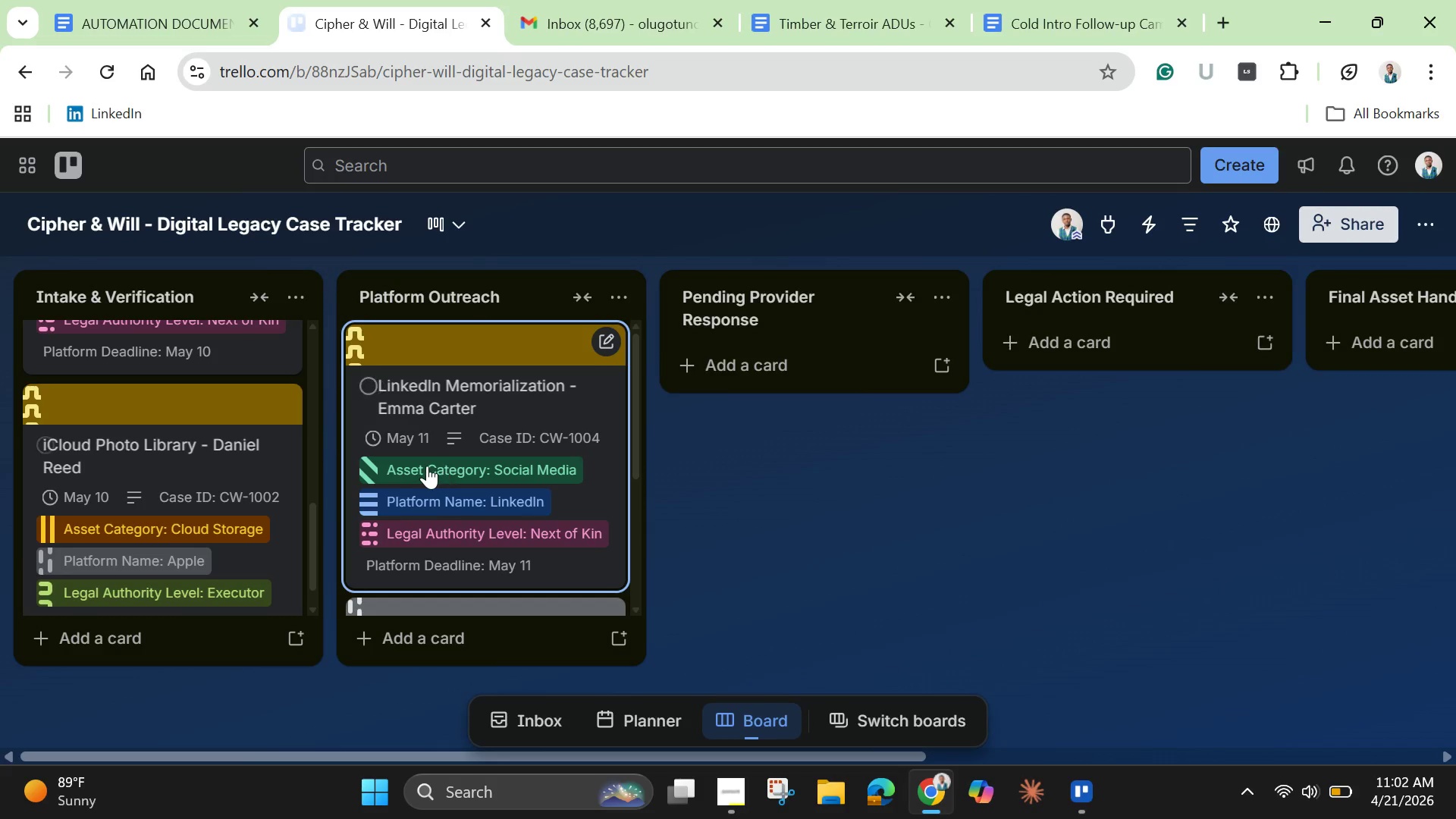 
scroll: coordinate [426, 466], scroll_direction: down, amount: 3.0
 